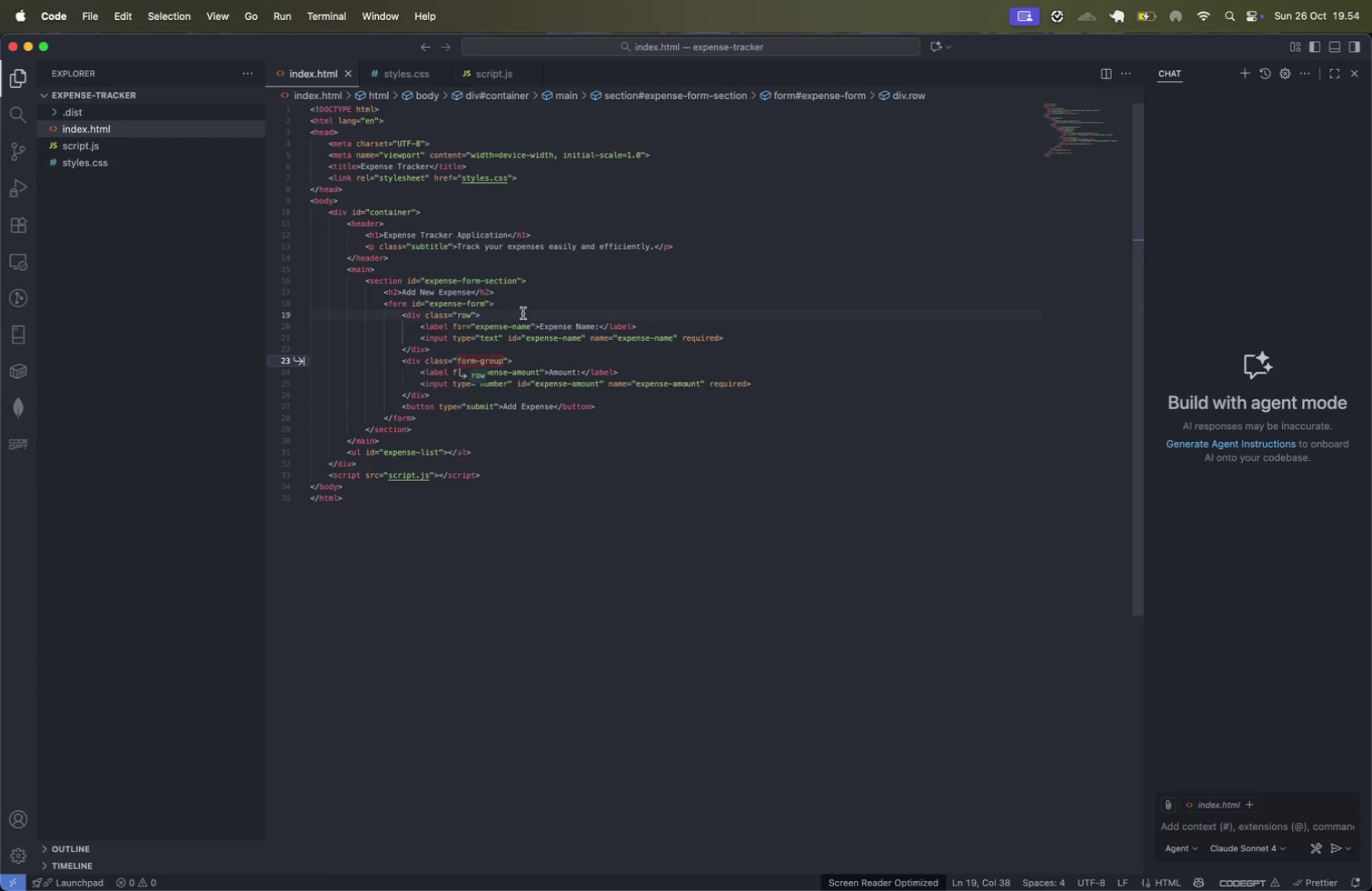 
key(Tab)
 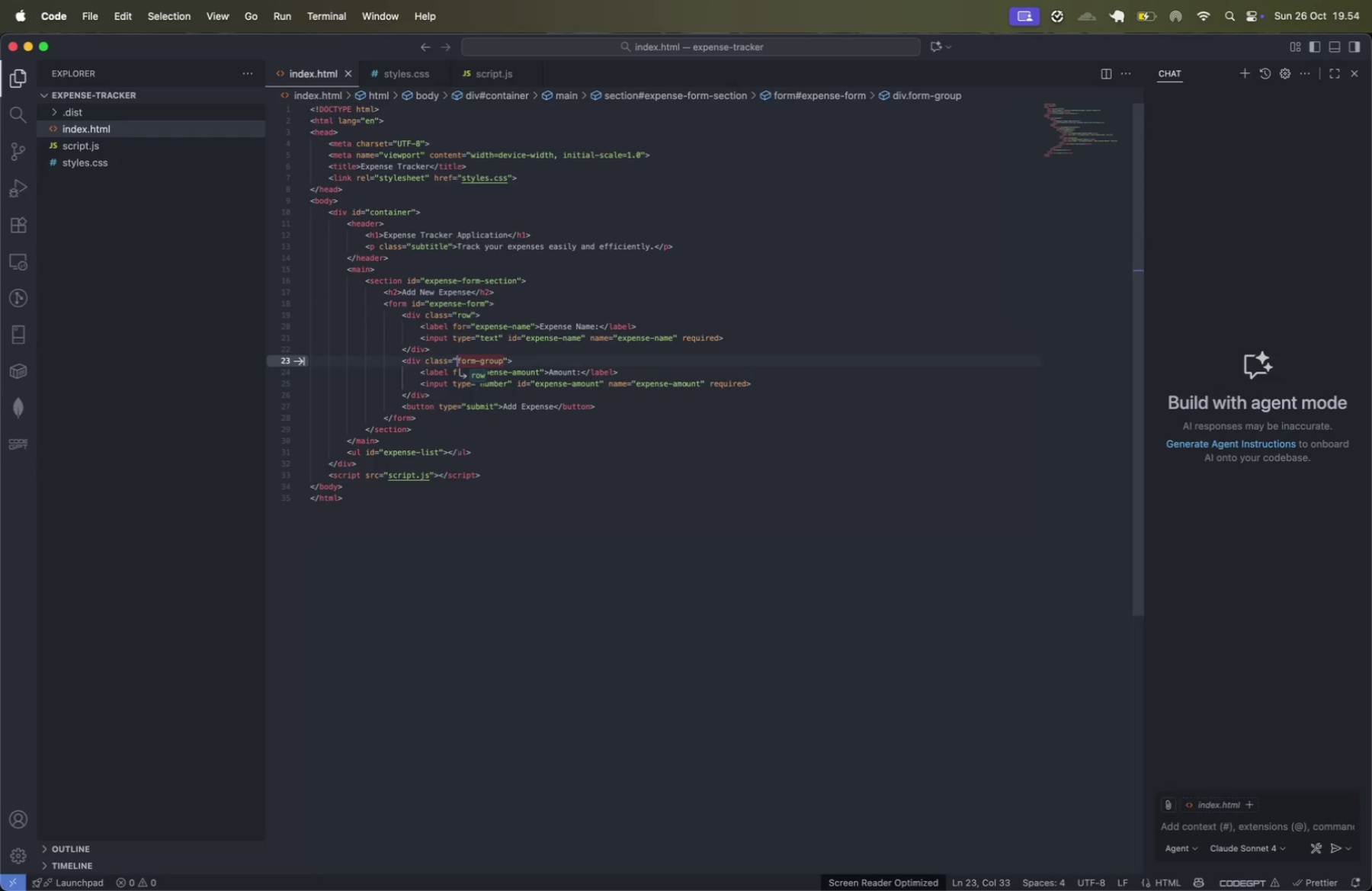 
key(Meta+CommandLeft)
 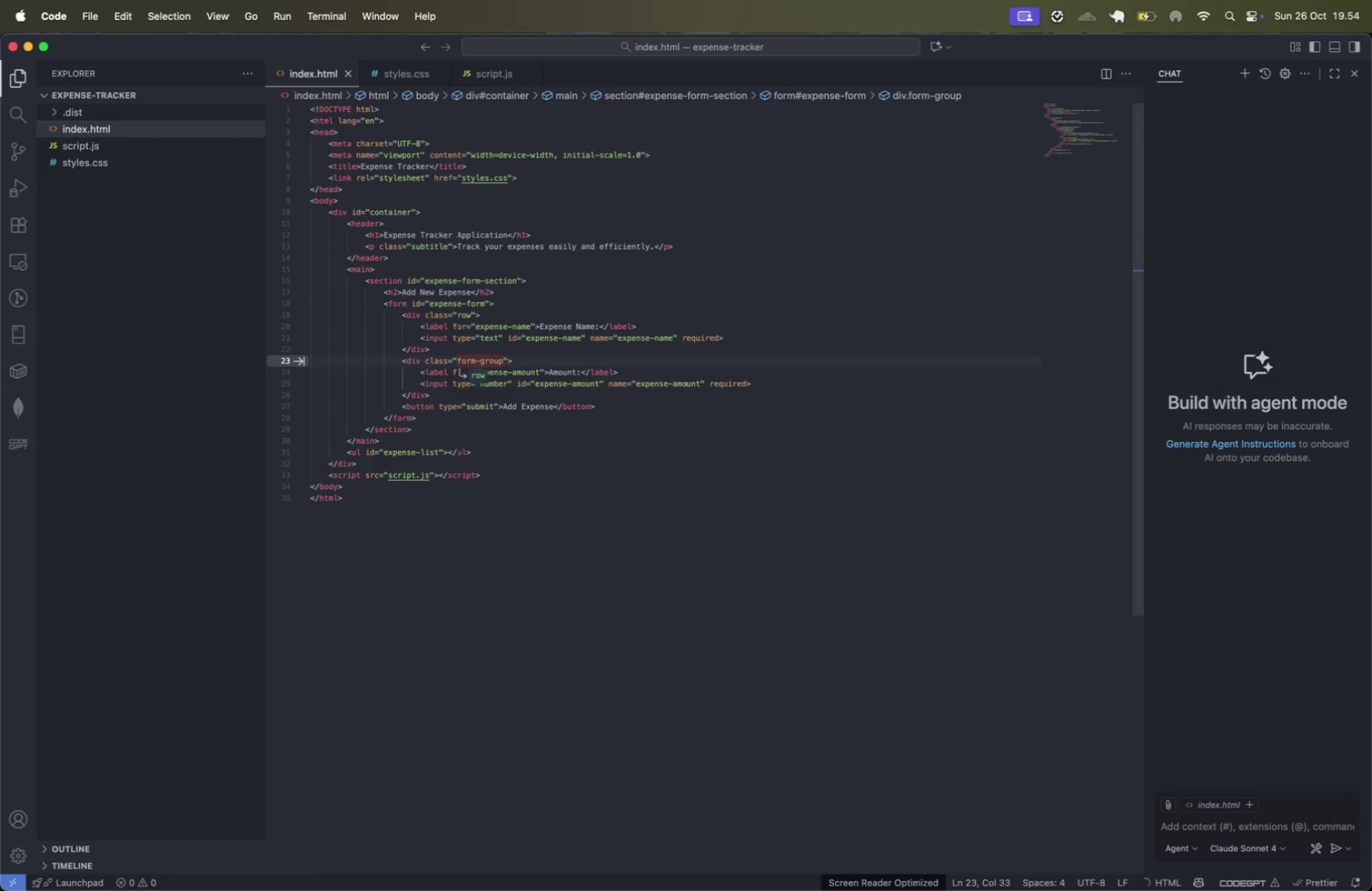 
key(Tab)
 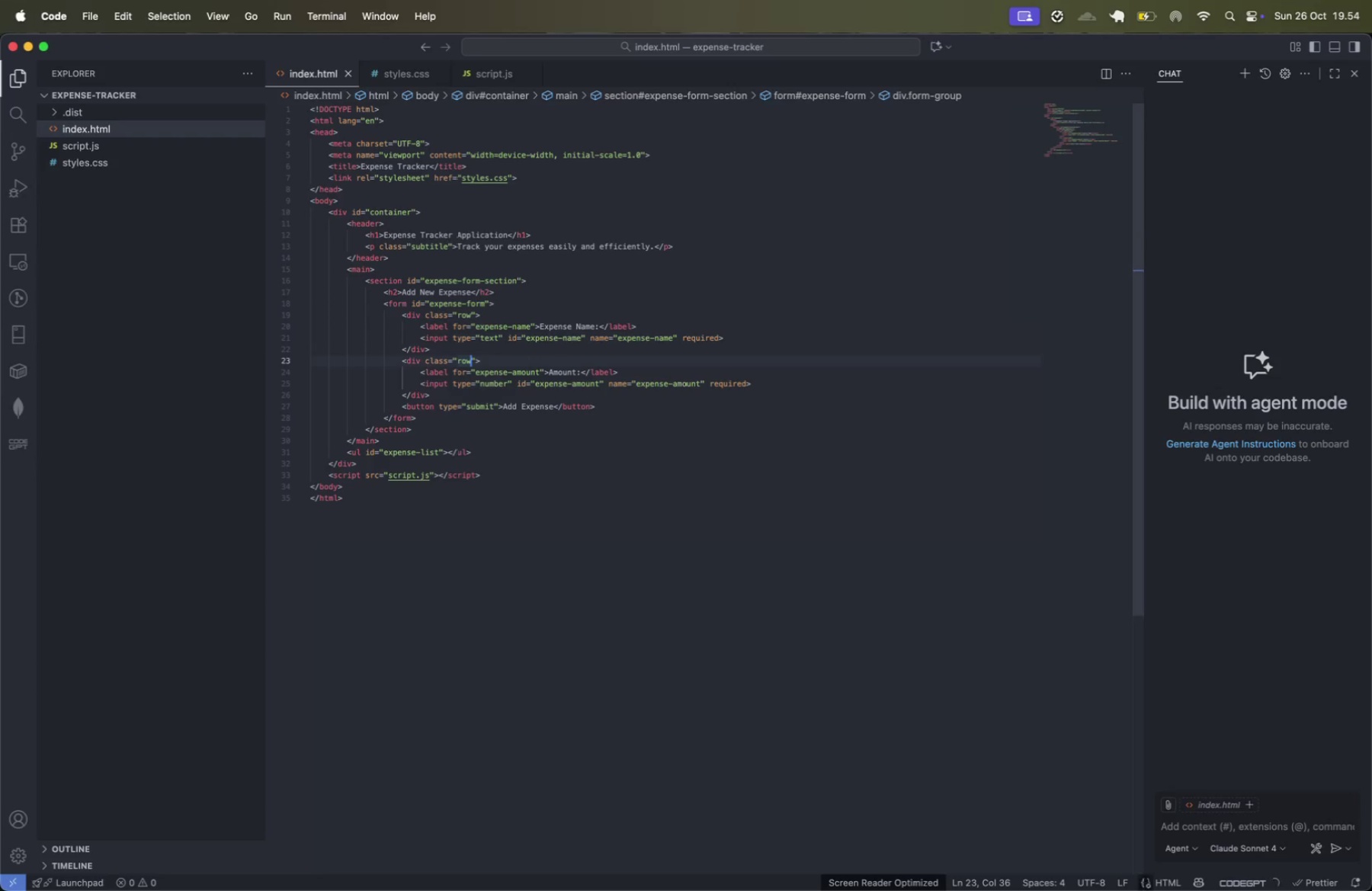 
key(Meta+CommandLeft)
 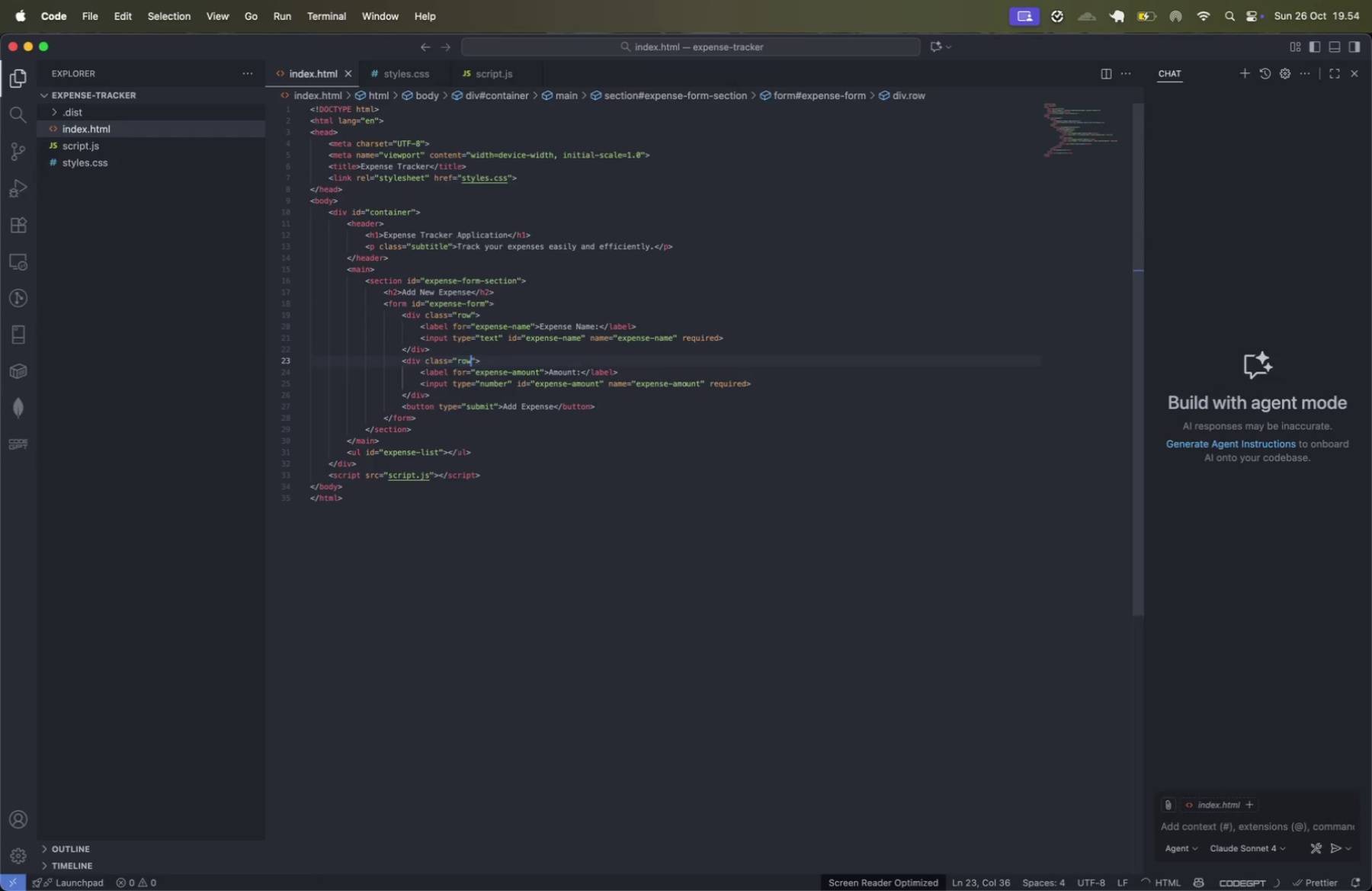 
key(Meta+S)
 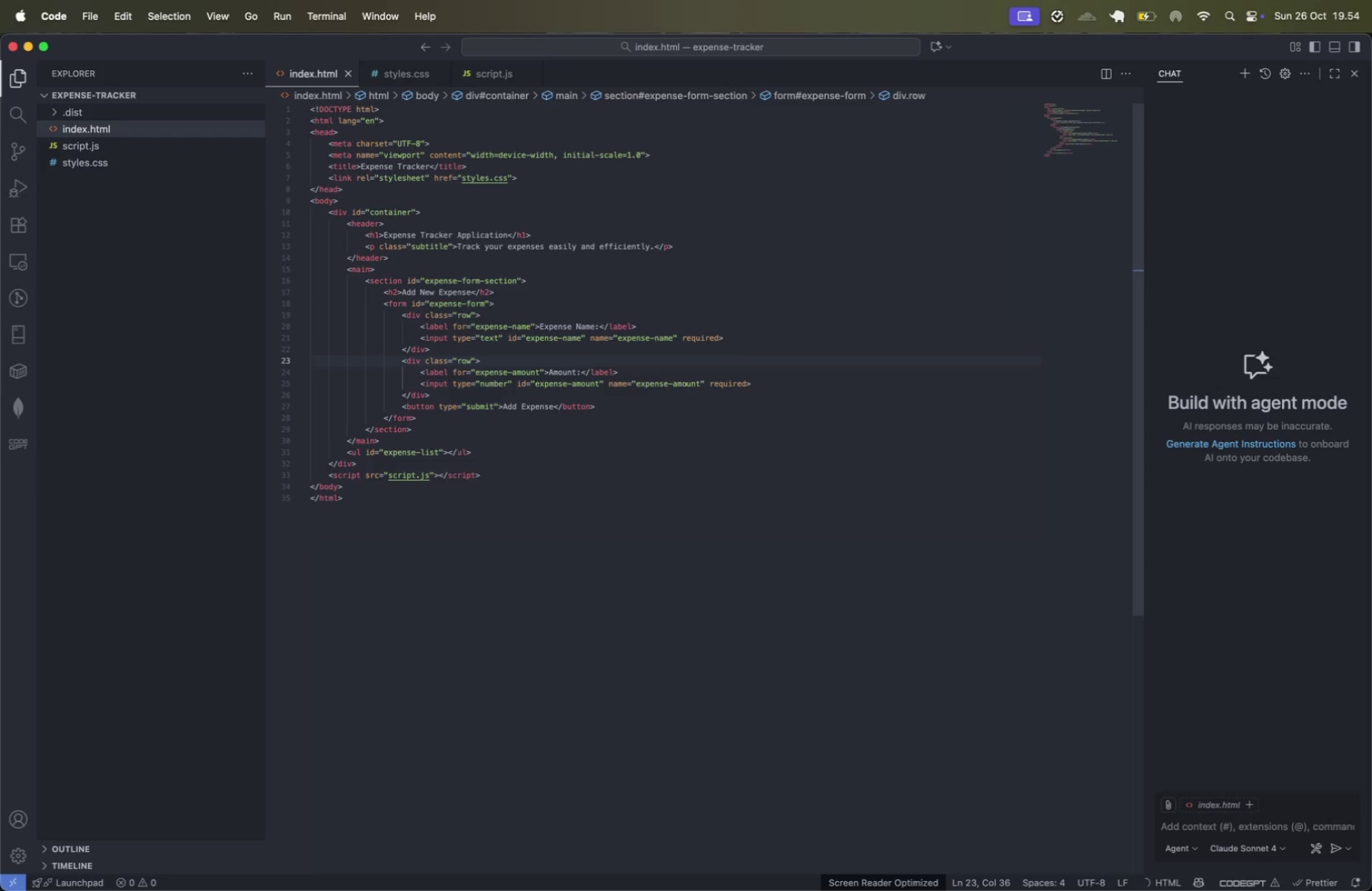 
key(Meta+CommandLeft)
 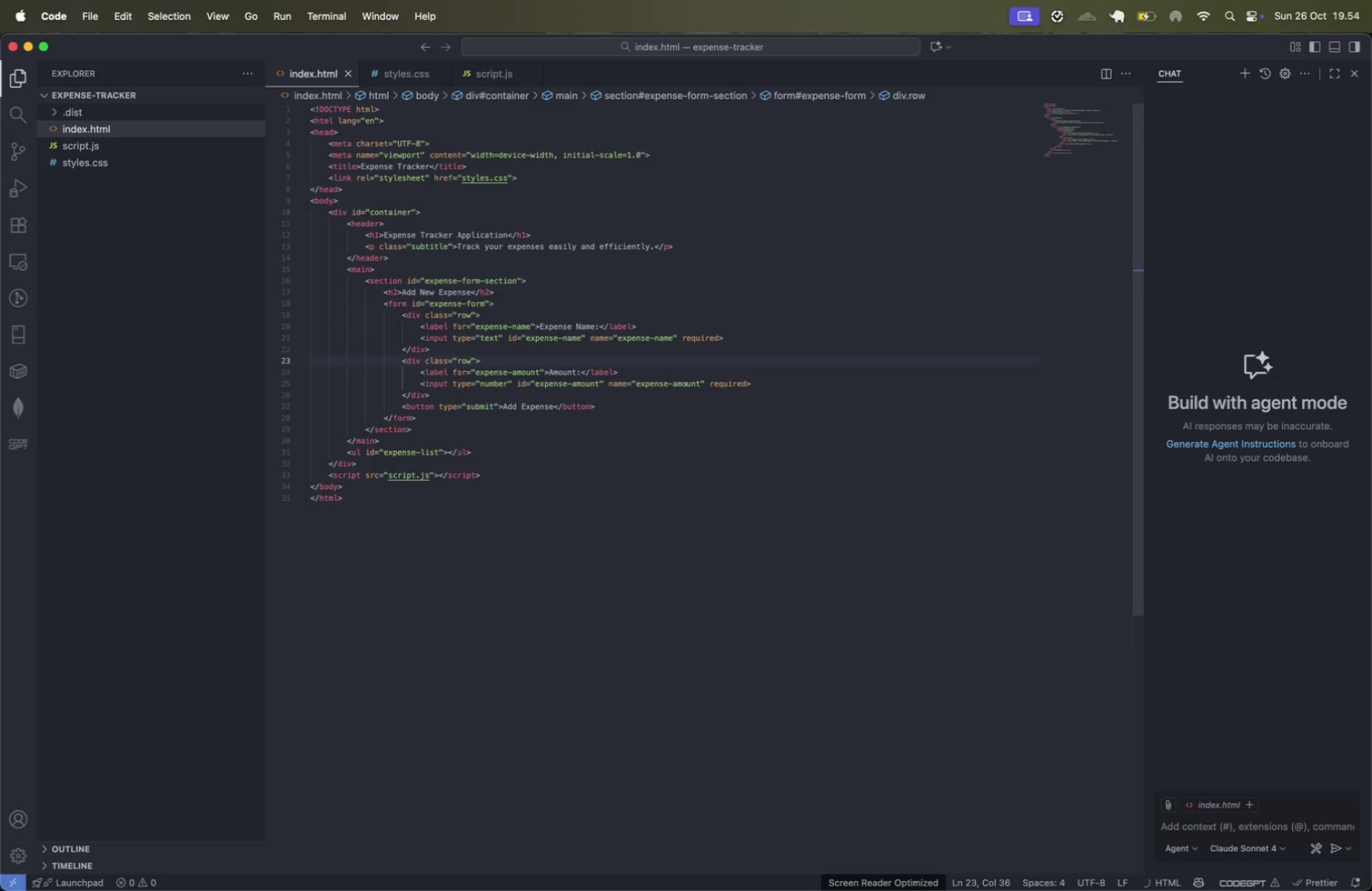 
key(Meta+Tab)
 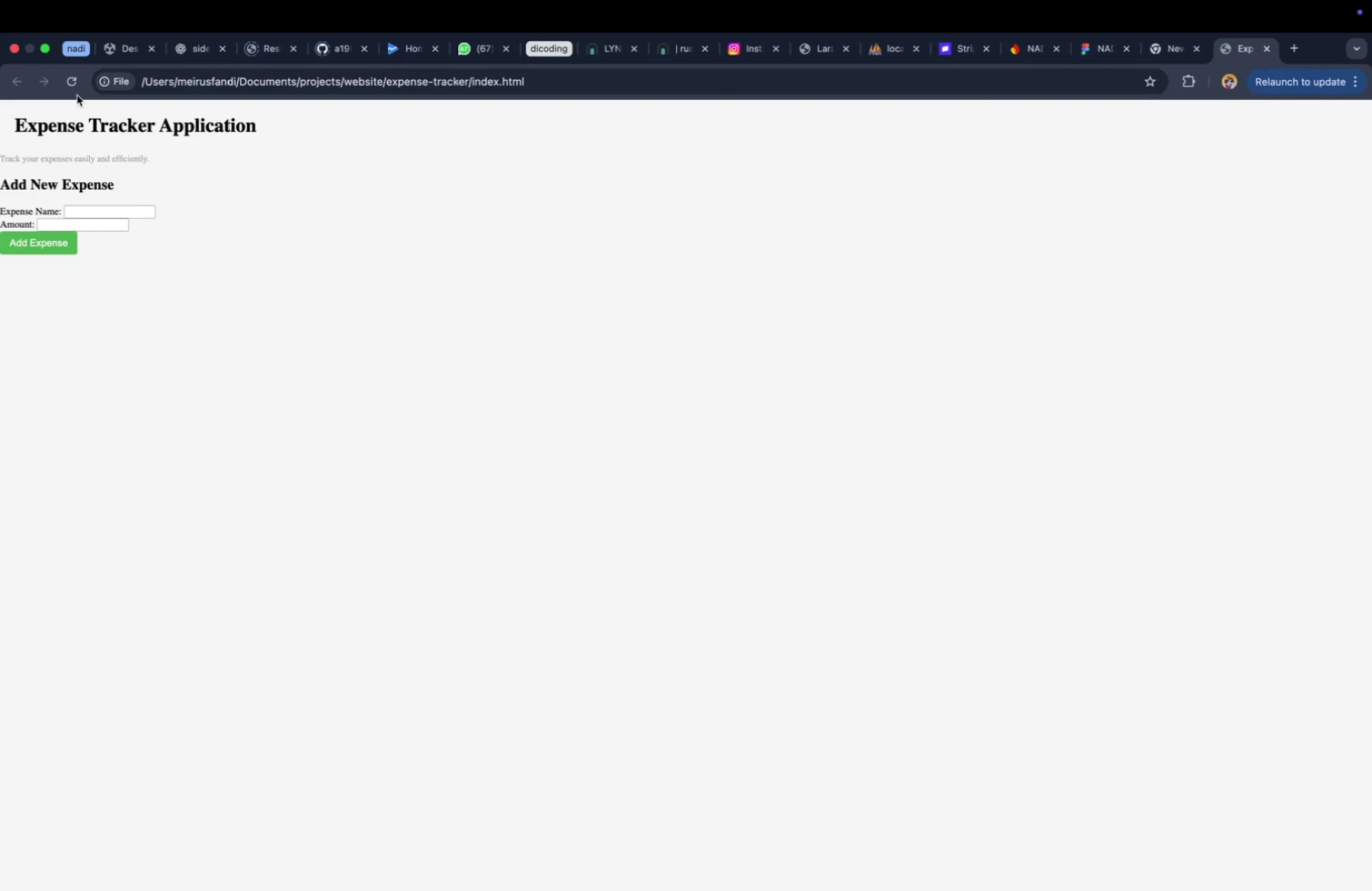 
left_click([72, 89])
 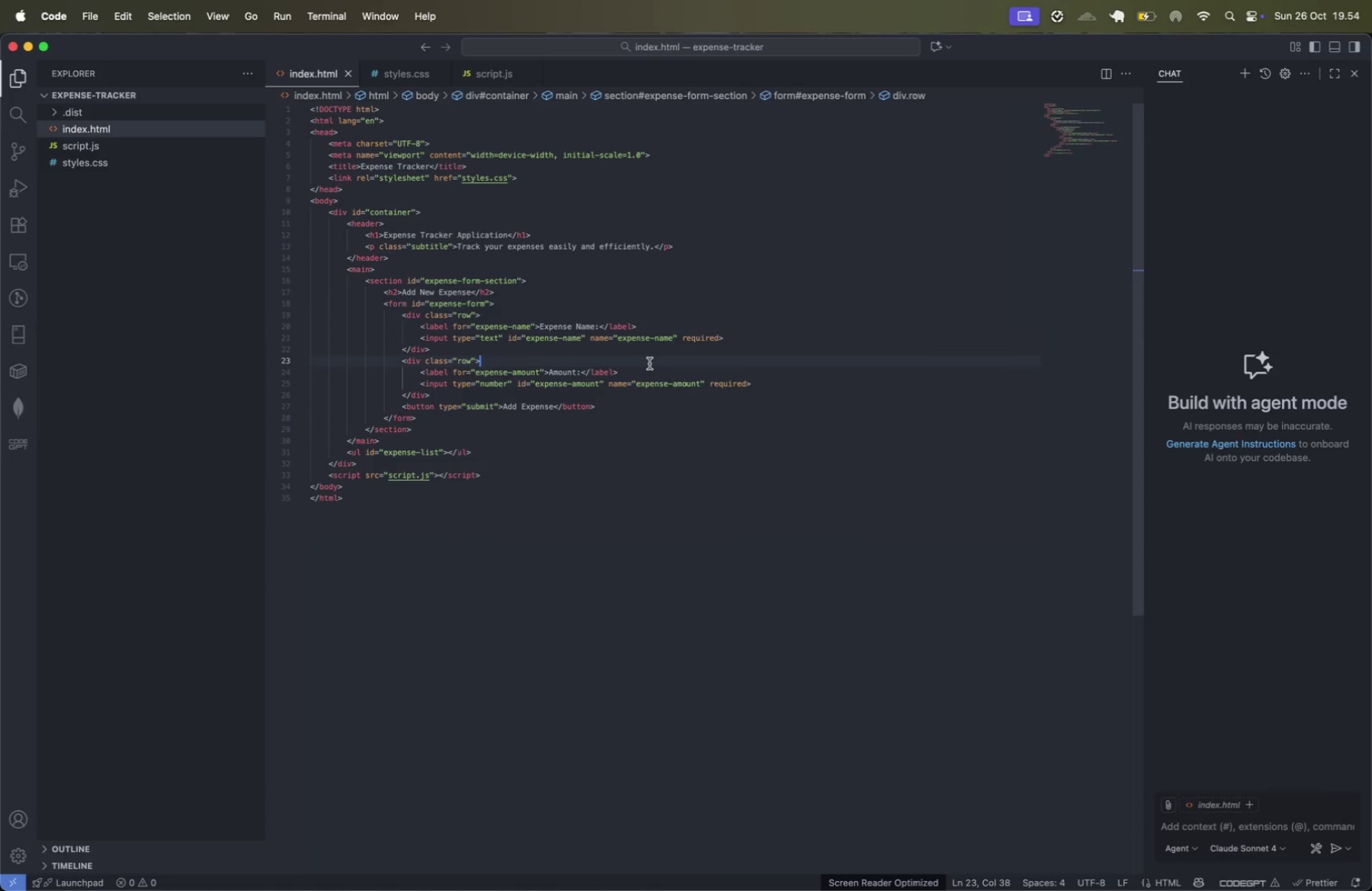 
wait(10.71)
 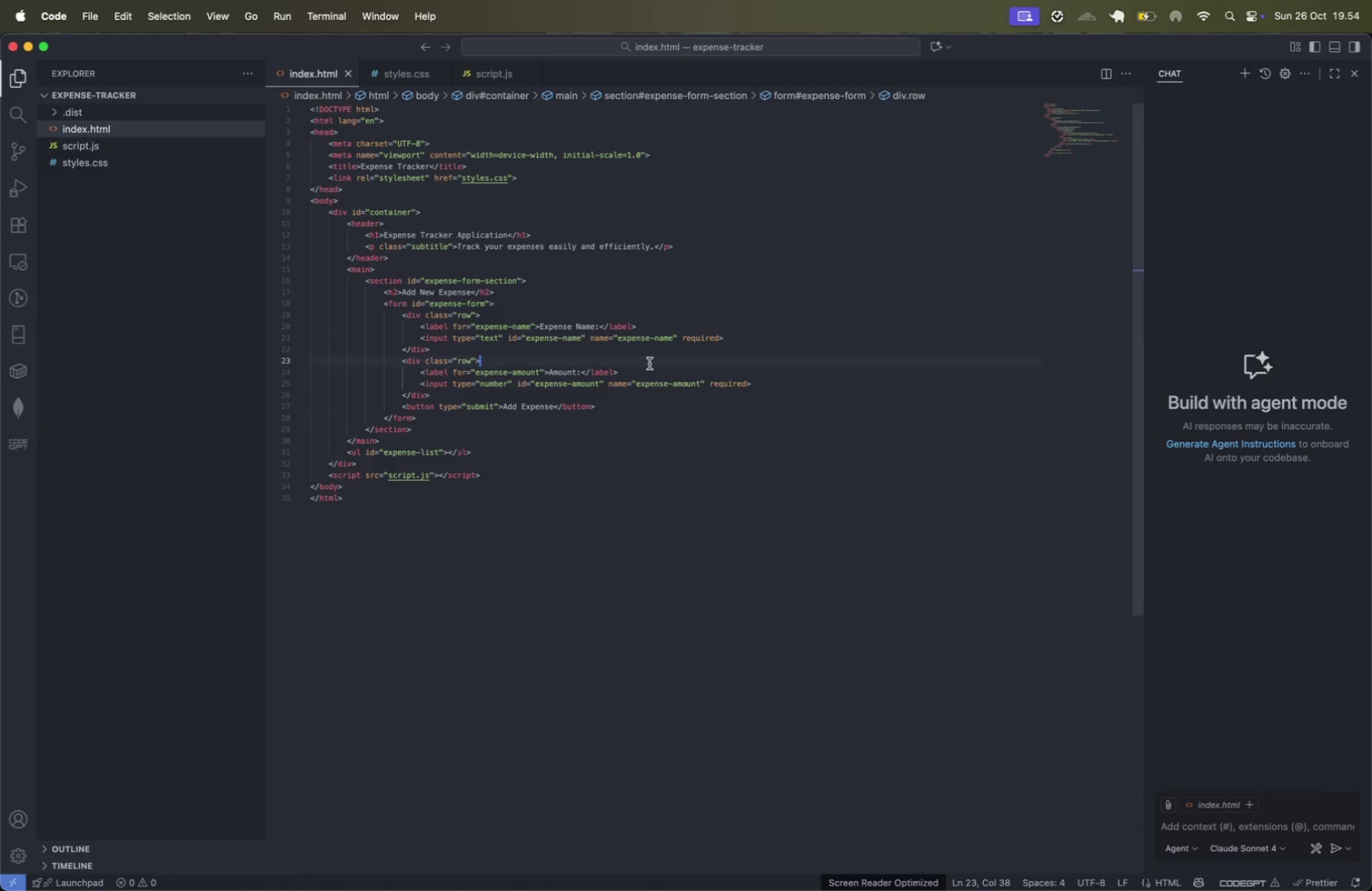 
left_click([509, 316])
 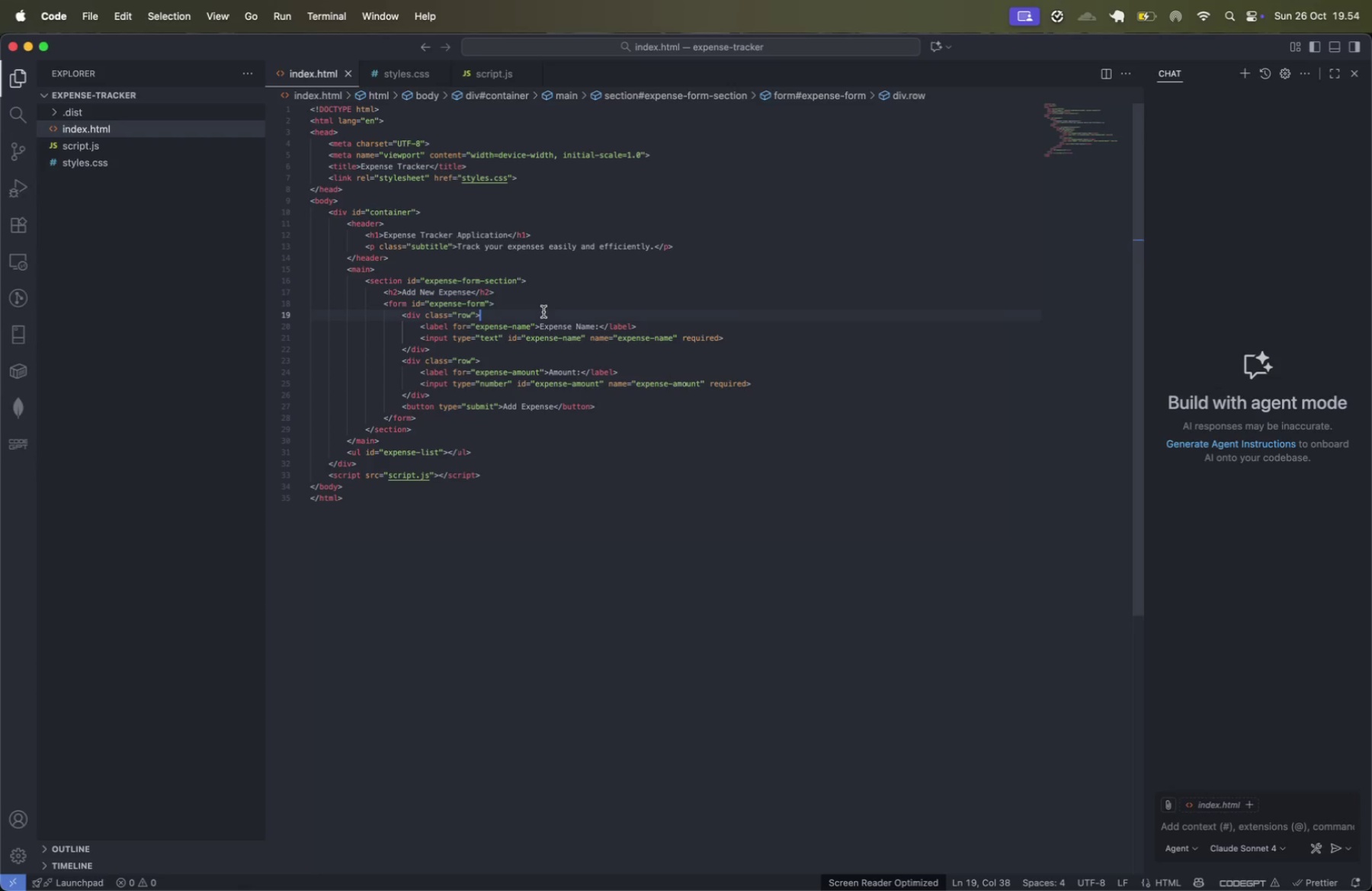 
wait(8.49)
 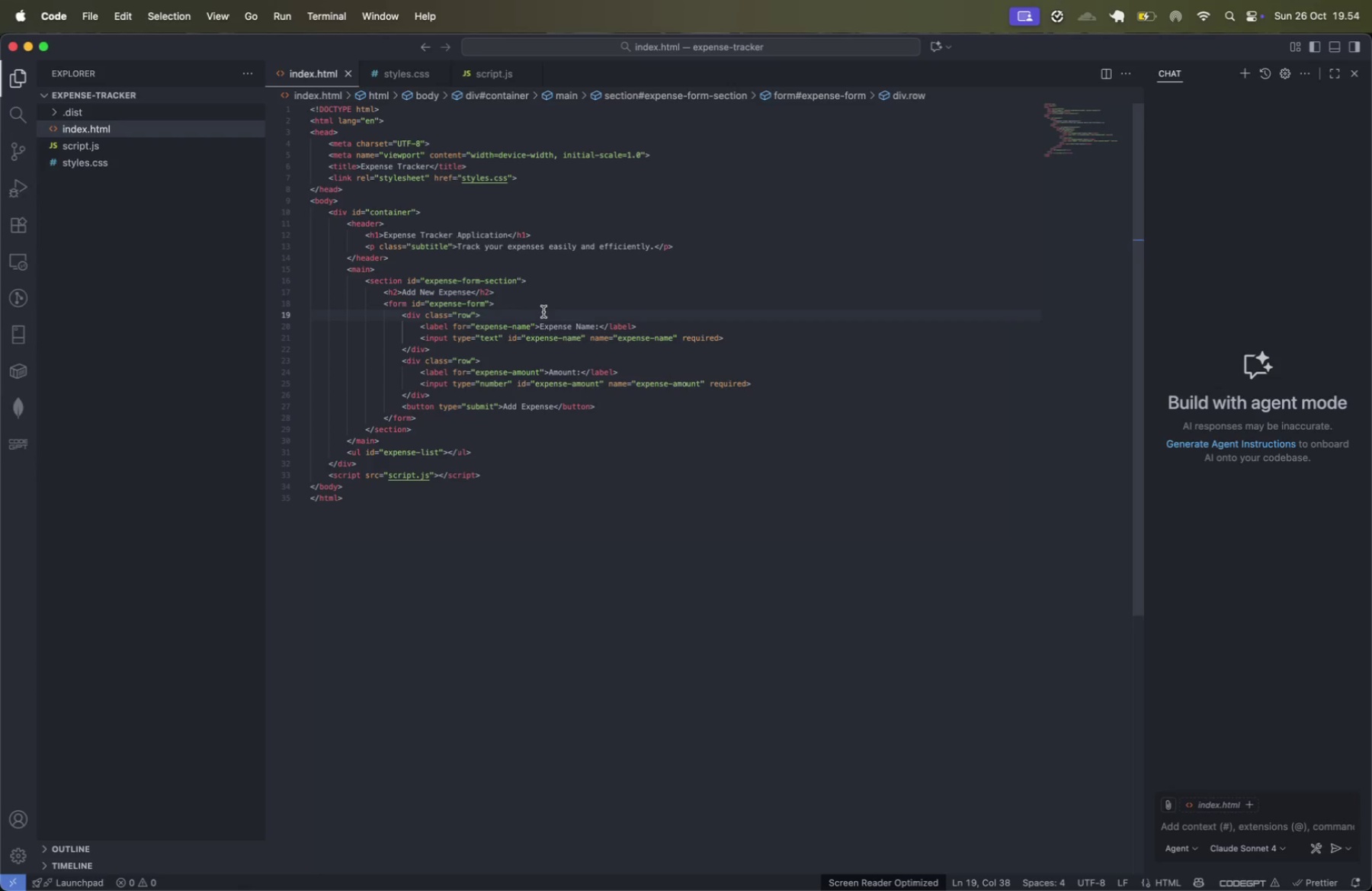 
key(Enter)
 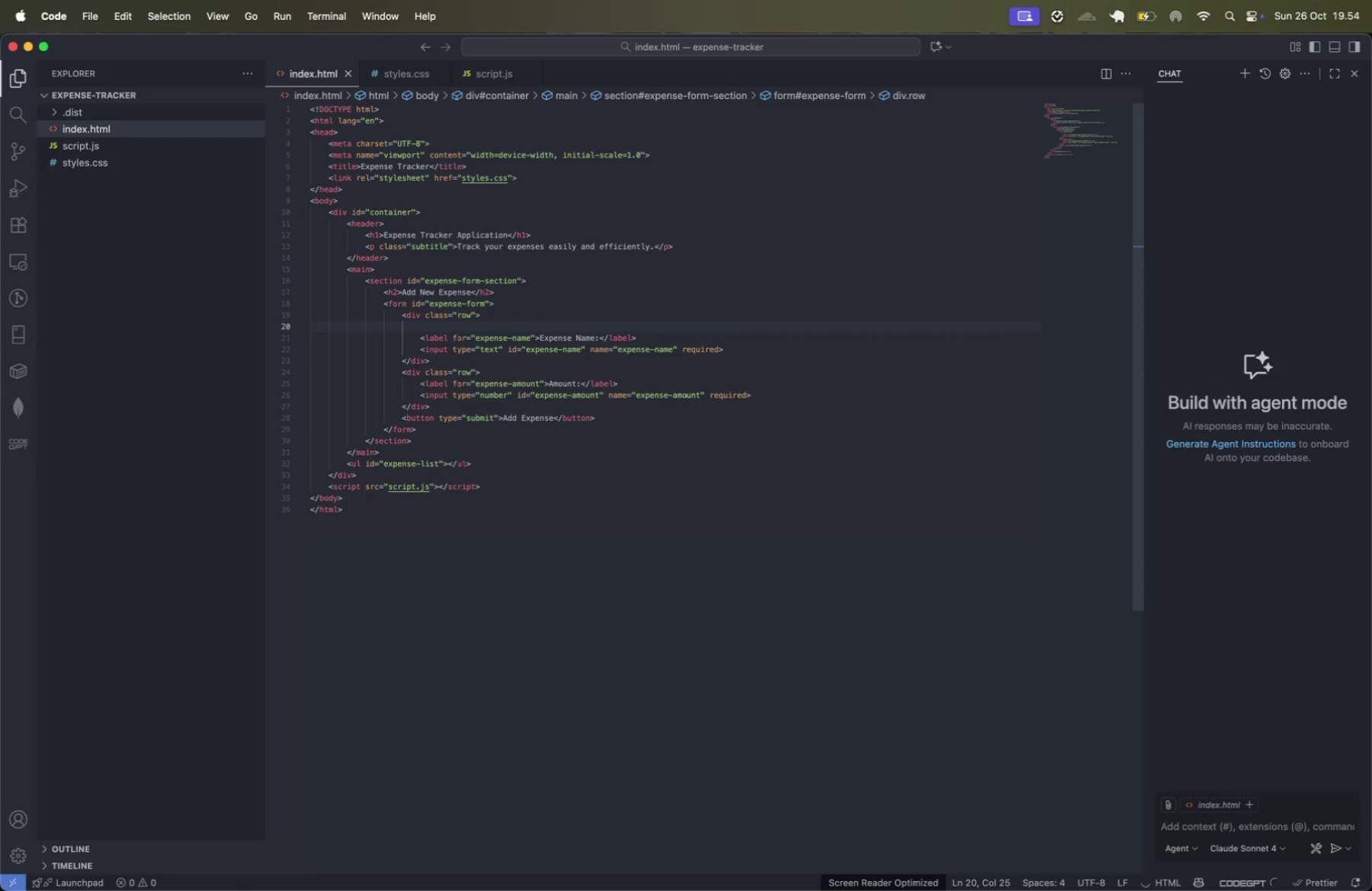 
key(Shift+ArrowDown)
 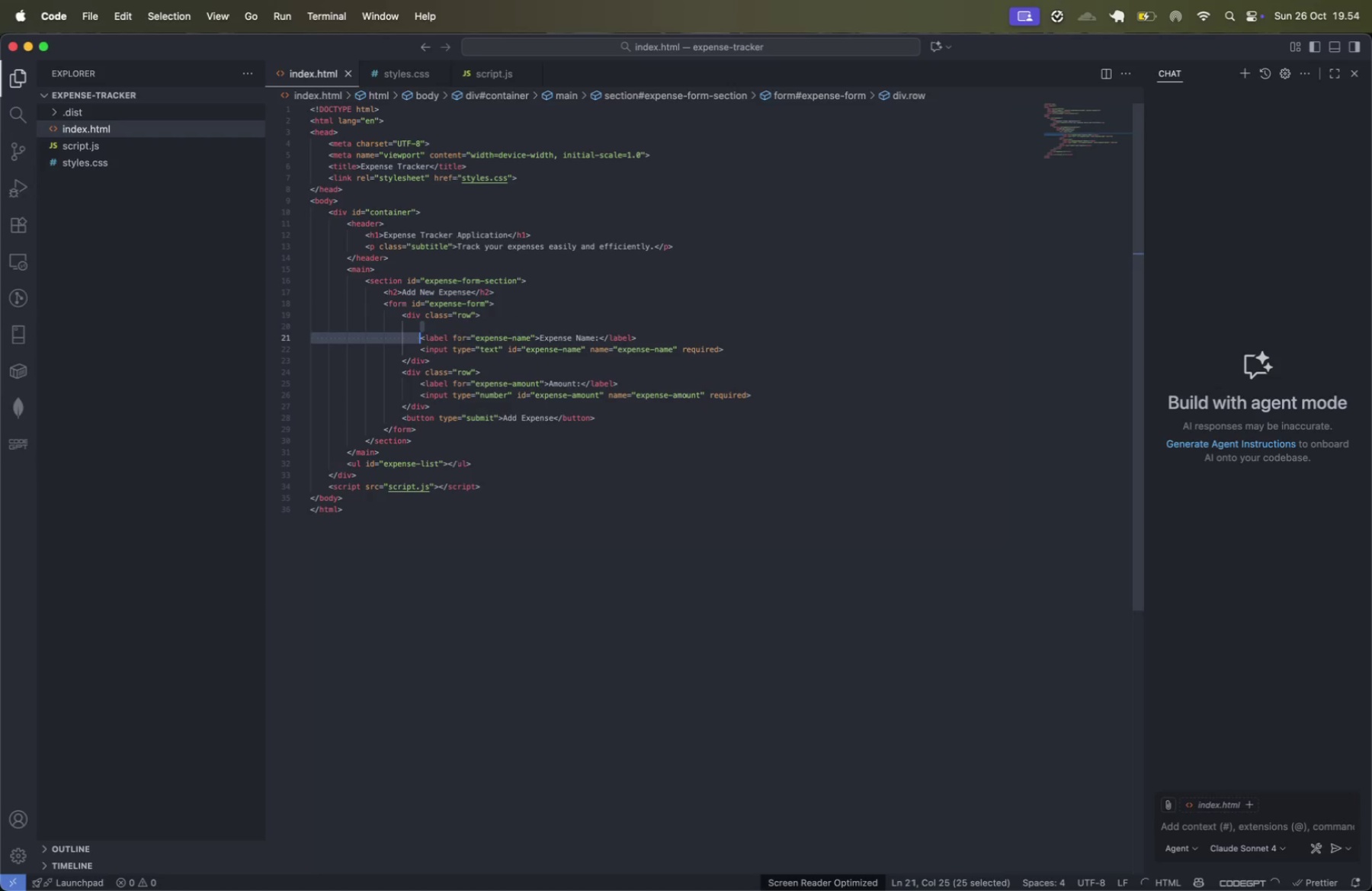 
key(Meta+Shift+CommandLeft)
 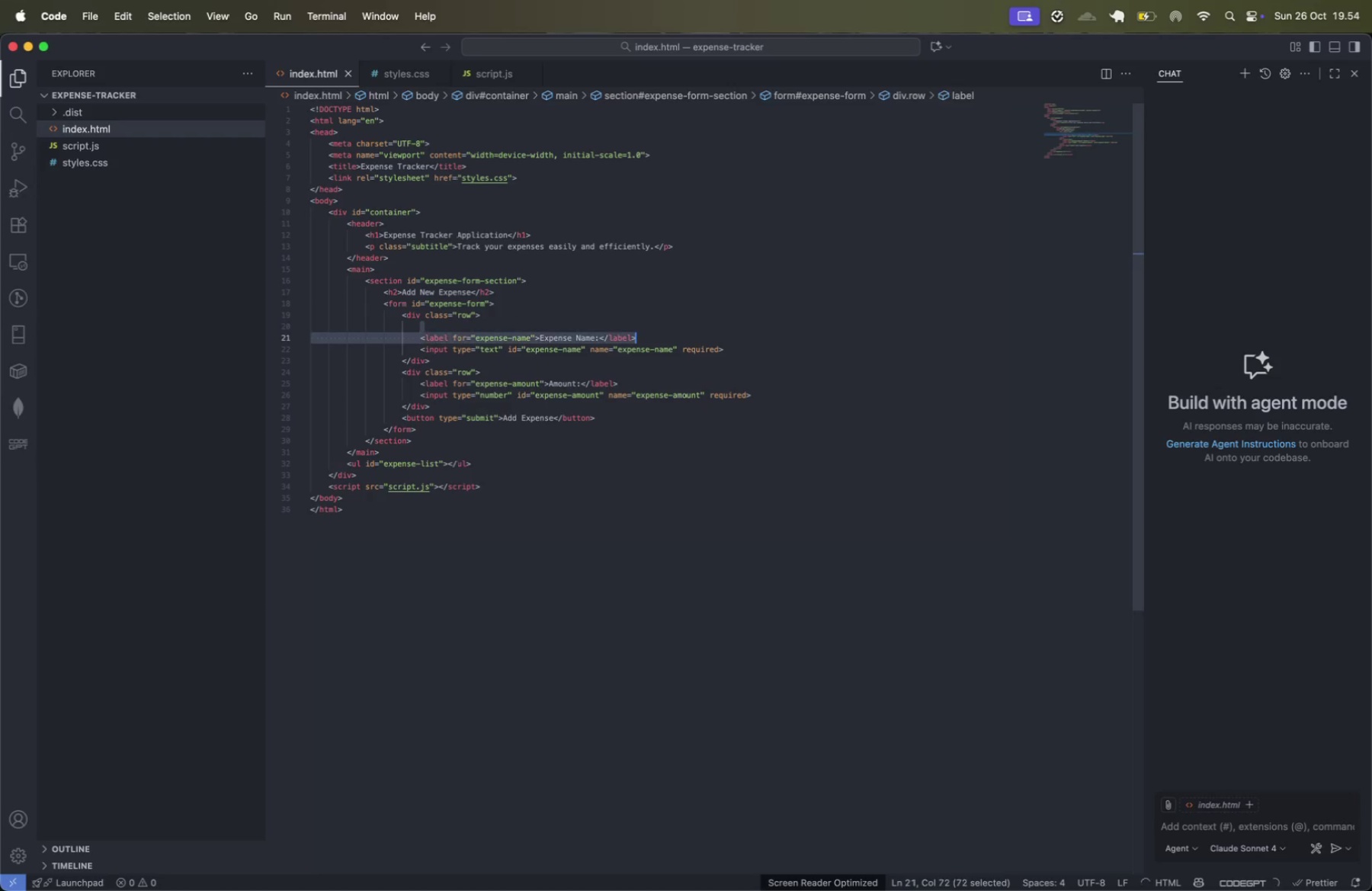 
key(Meta+Shift+ArrowRight)
 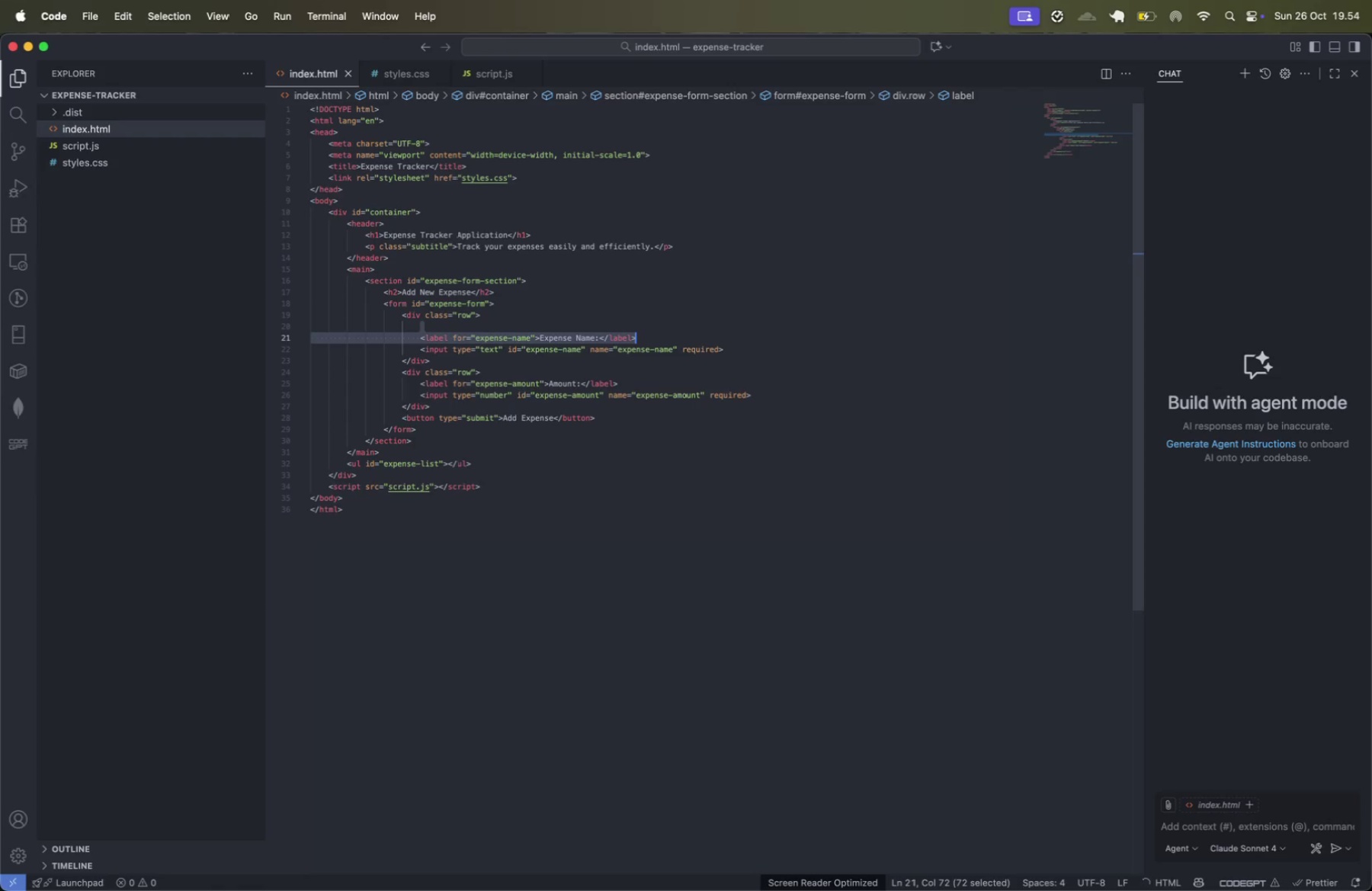 
key(Backspace)
 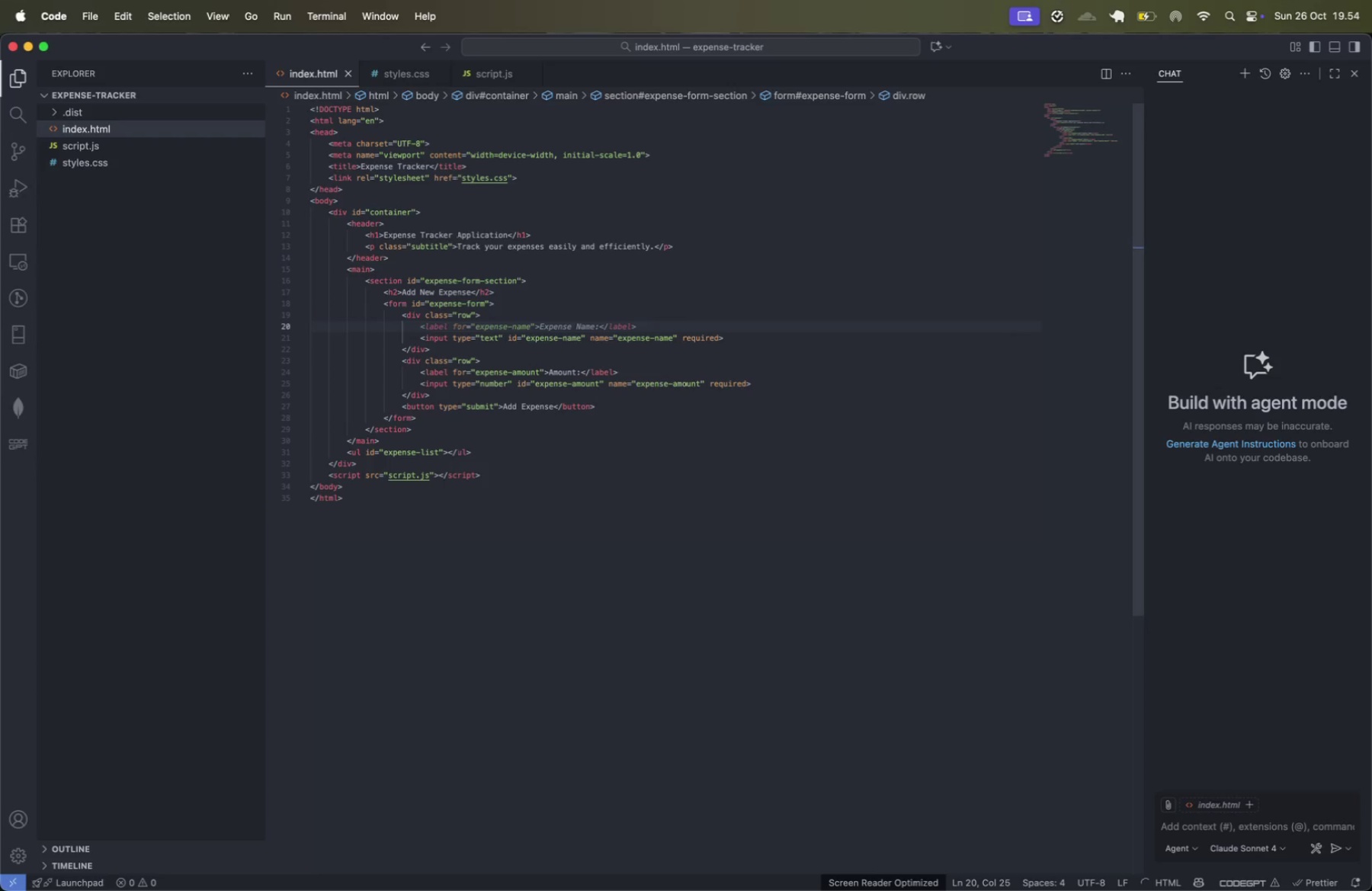 
key(ArrowDown)
 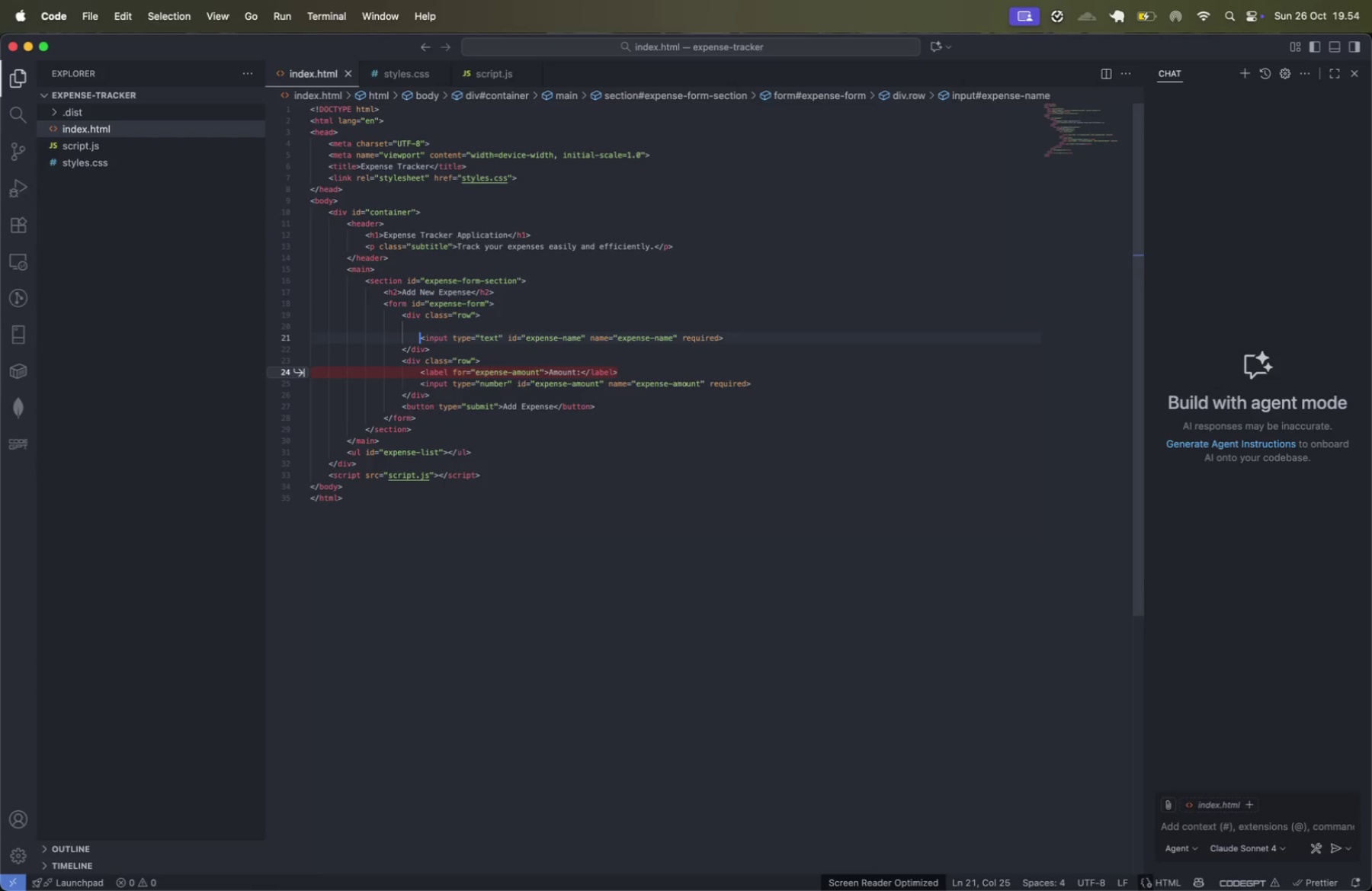 
key(Tab)
 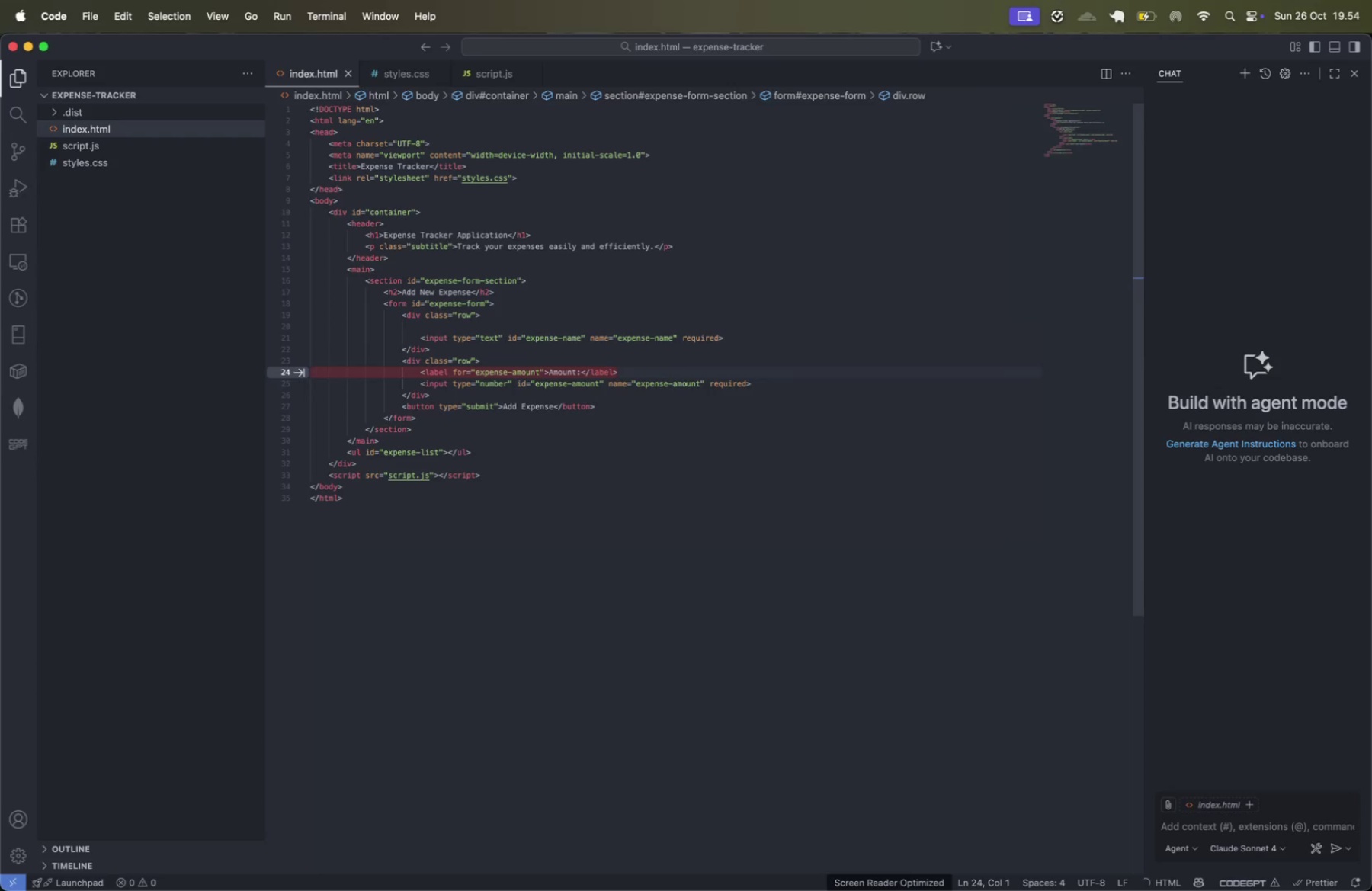 
key(Tab)
 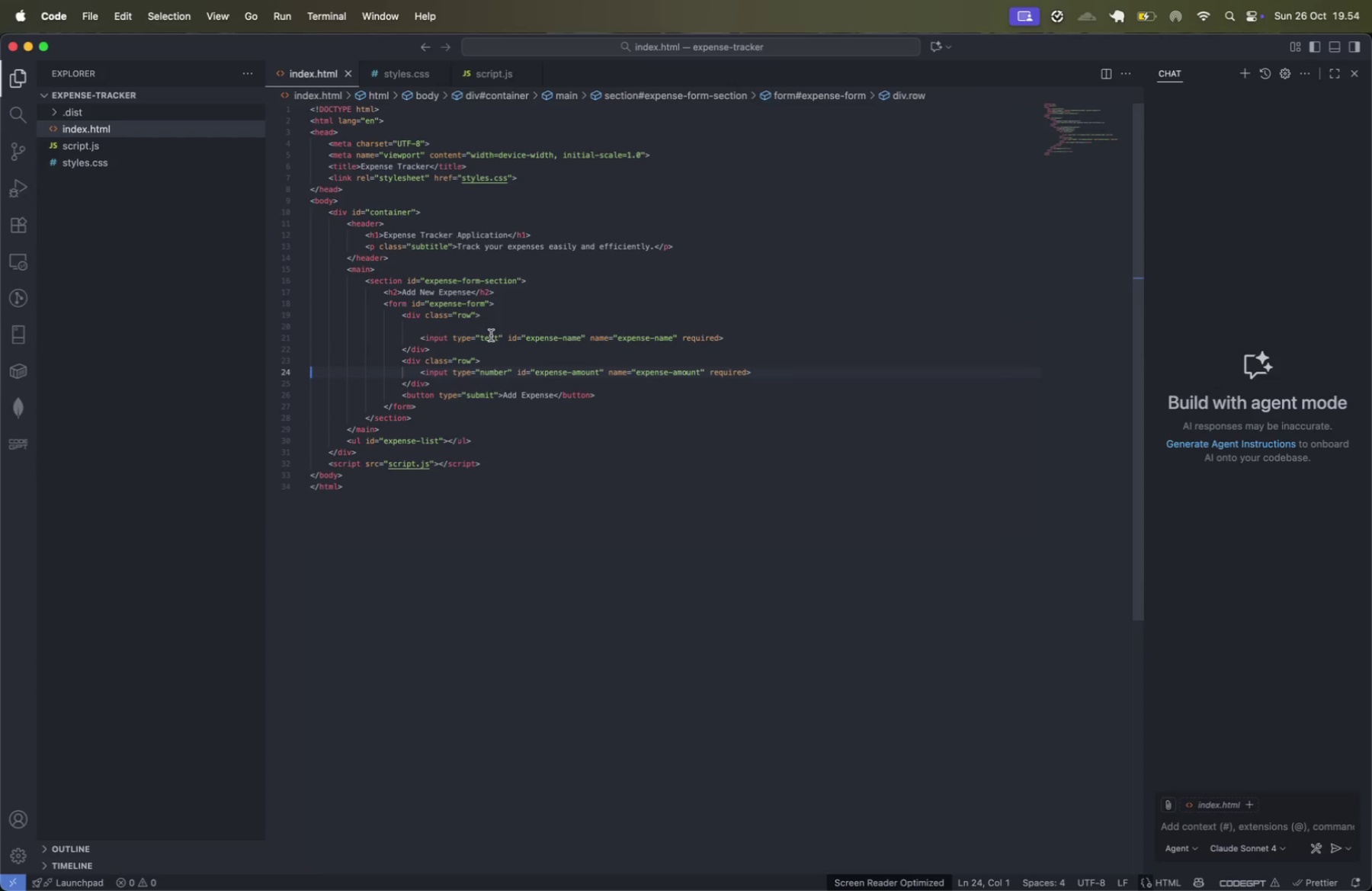 
left_click([446, 338])
 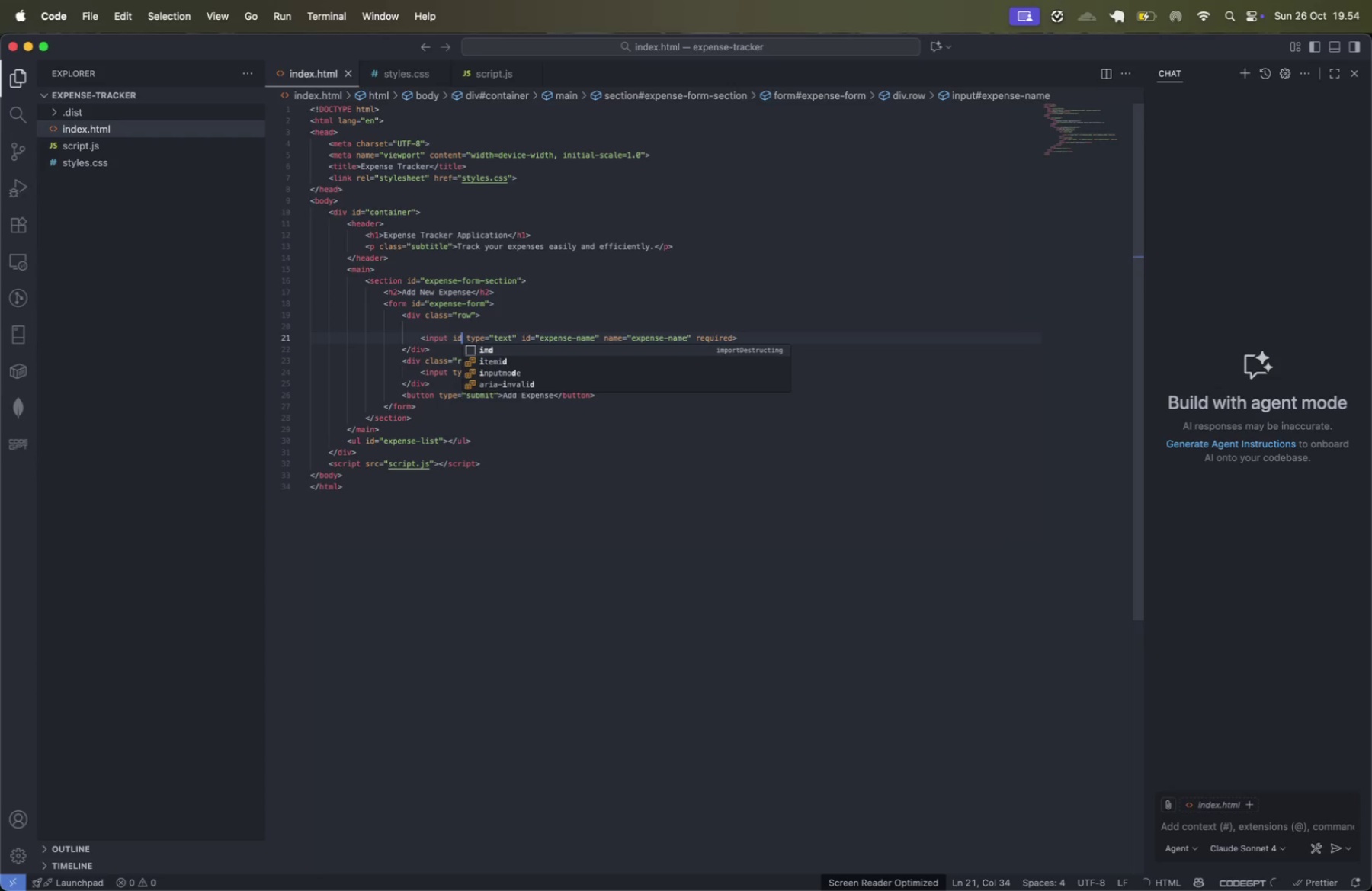 
type( id)
 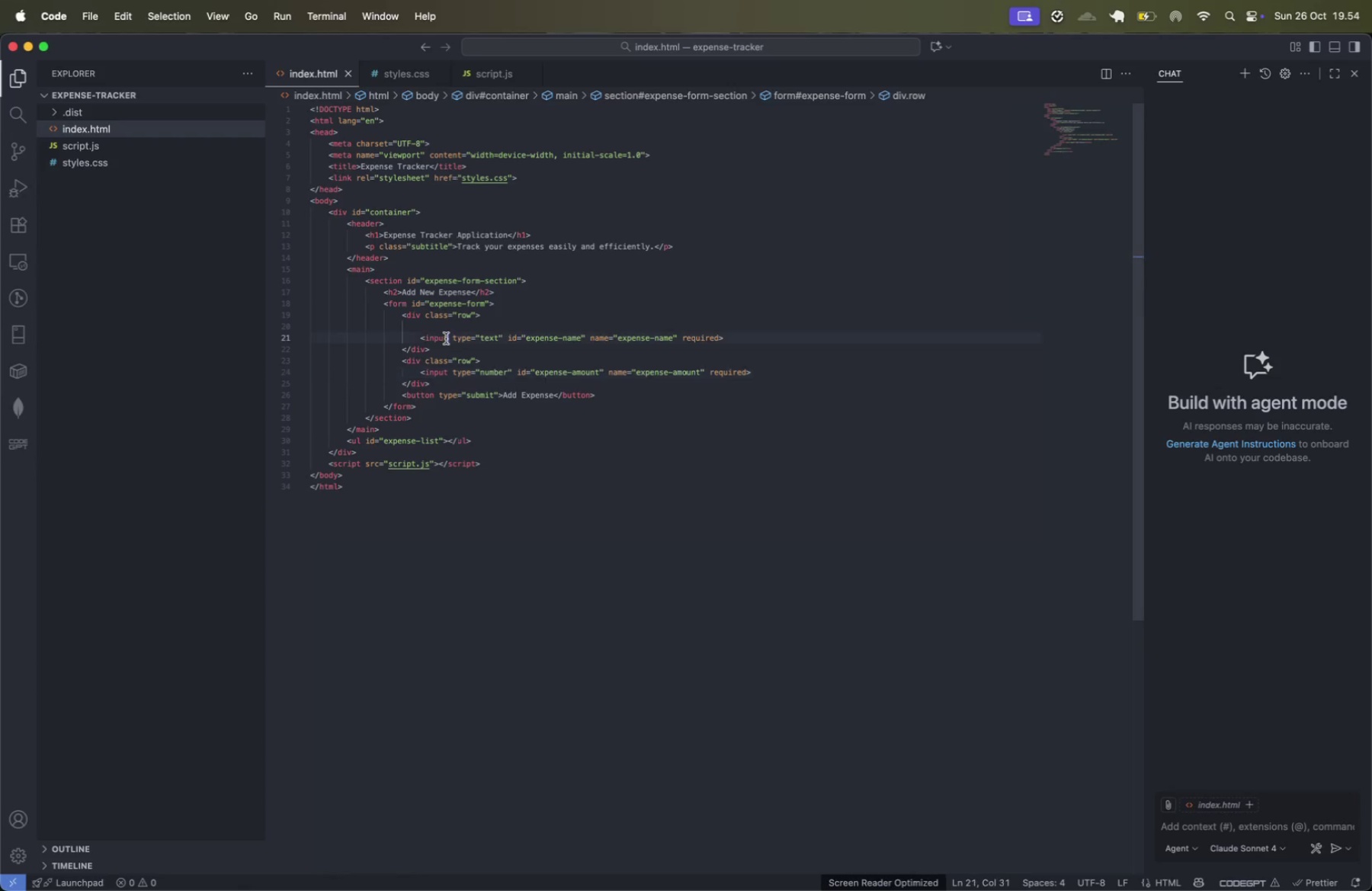 
key(Enter)
 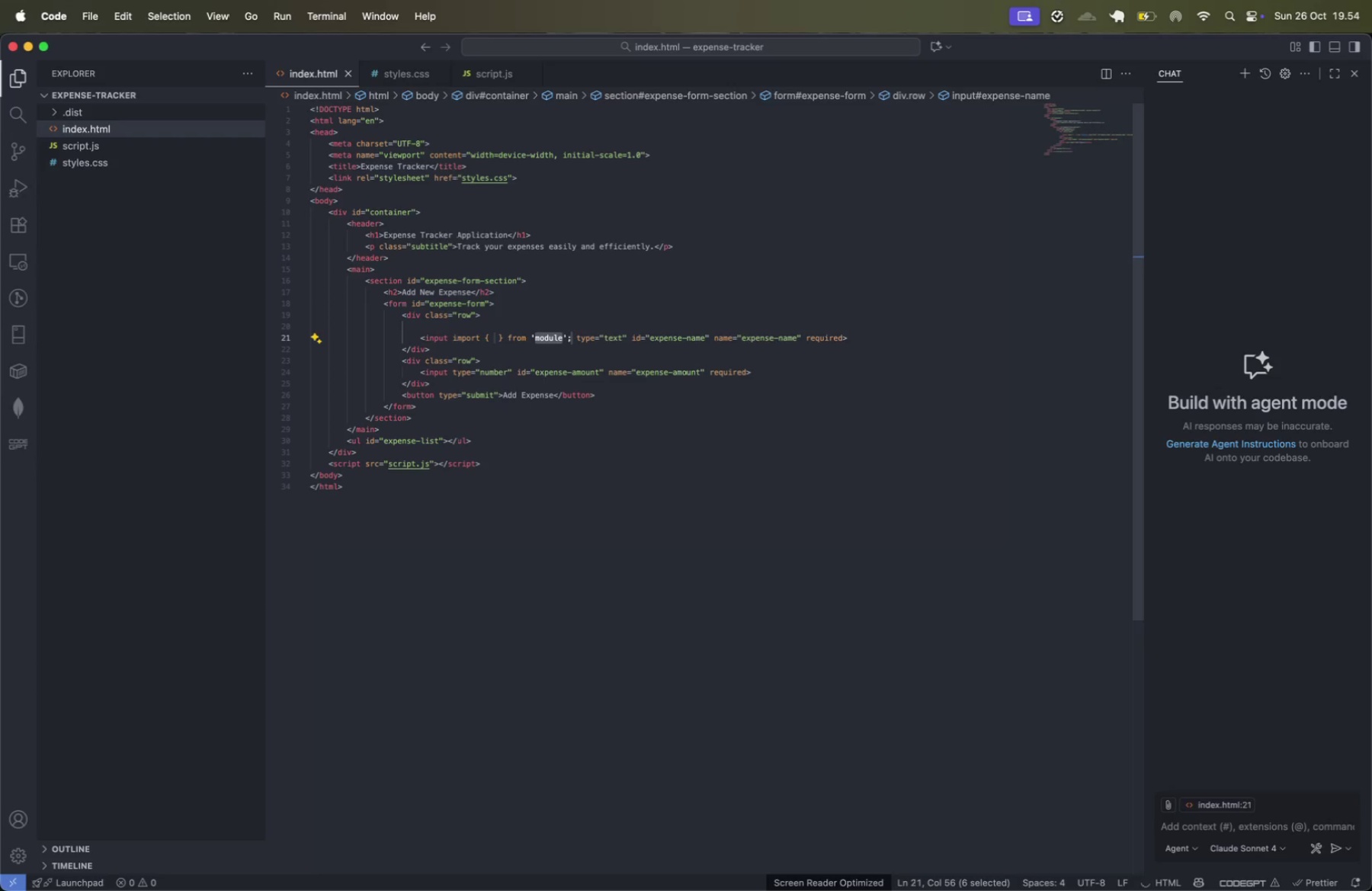 
key(Meta+CommandLeft)
 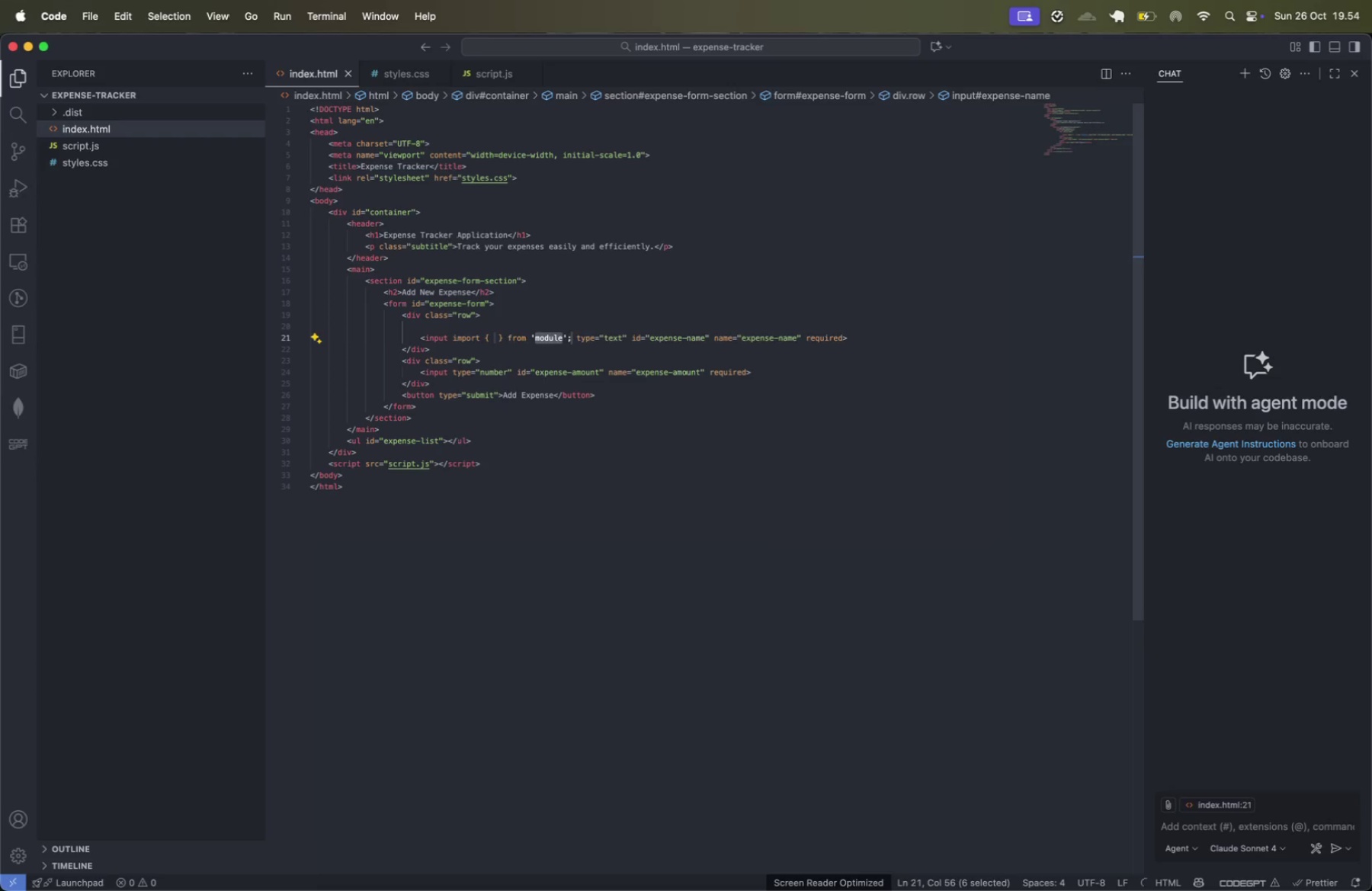 
key(Meta+Z)
 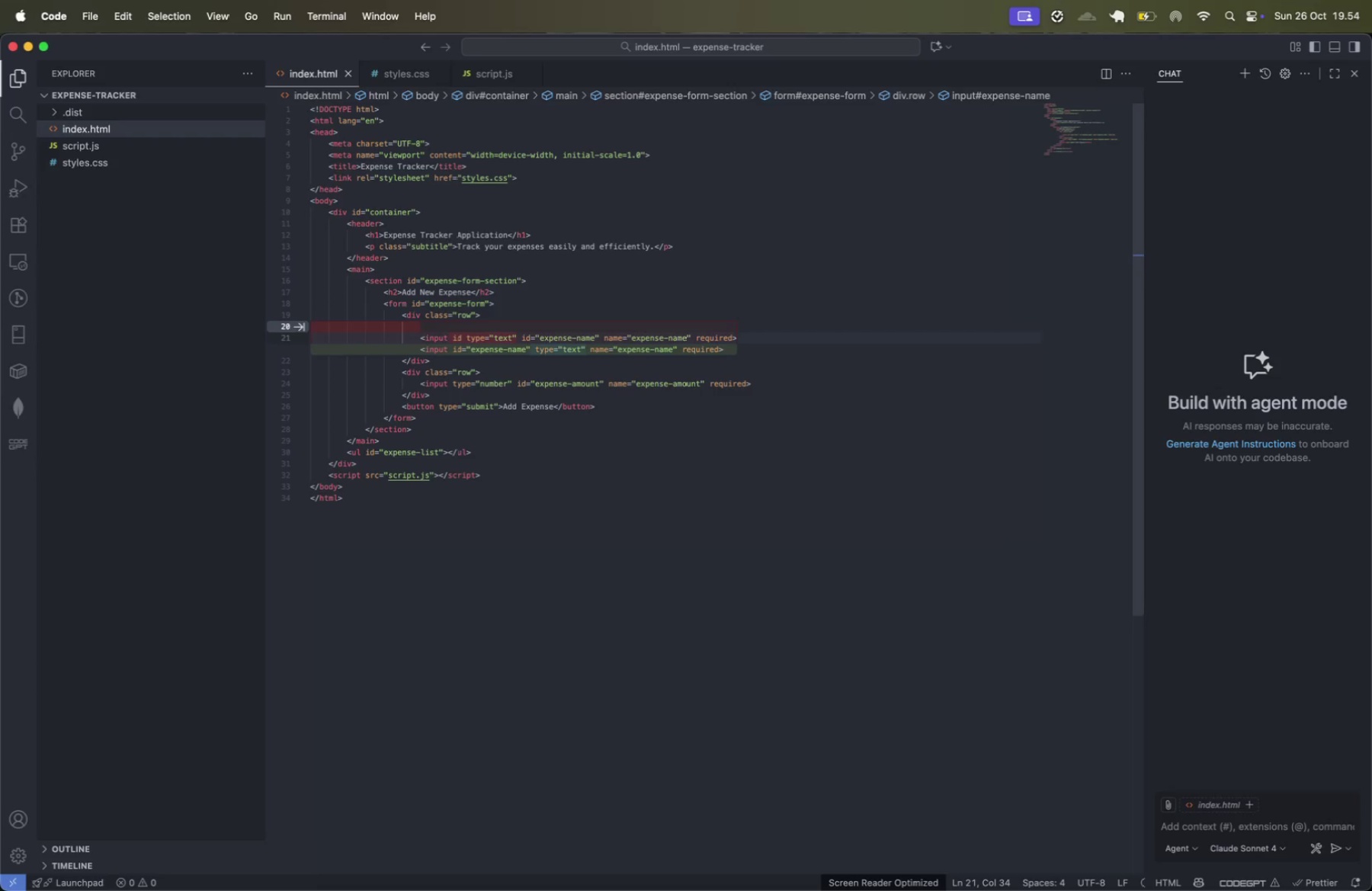 
key(Equal)
 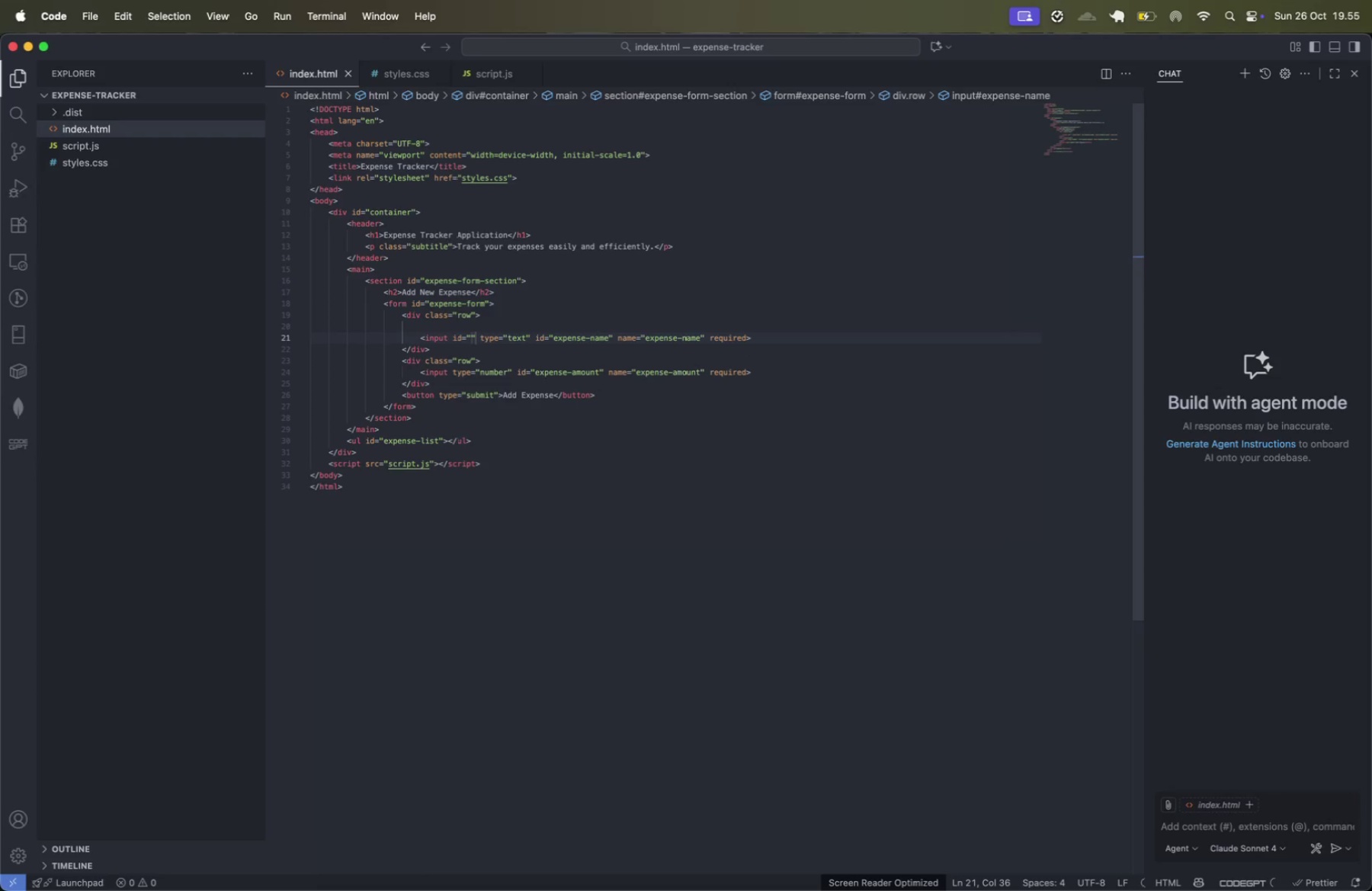 
key(ArrowRight)
 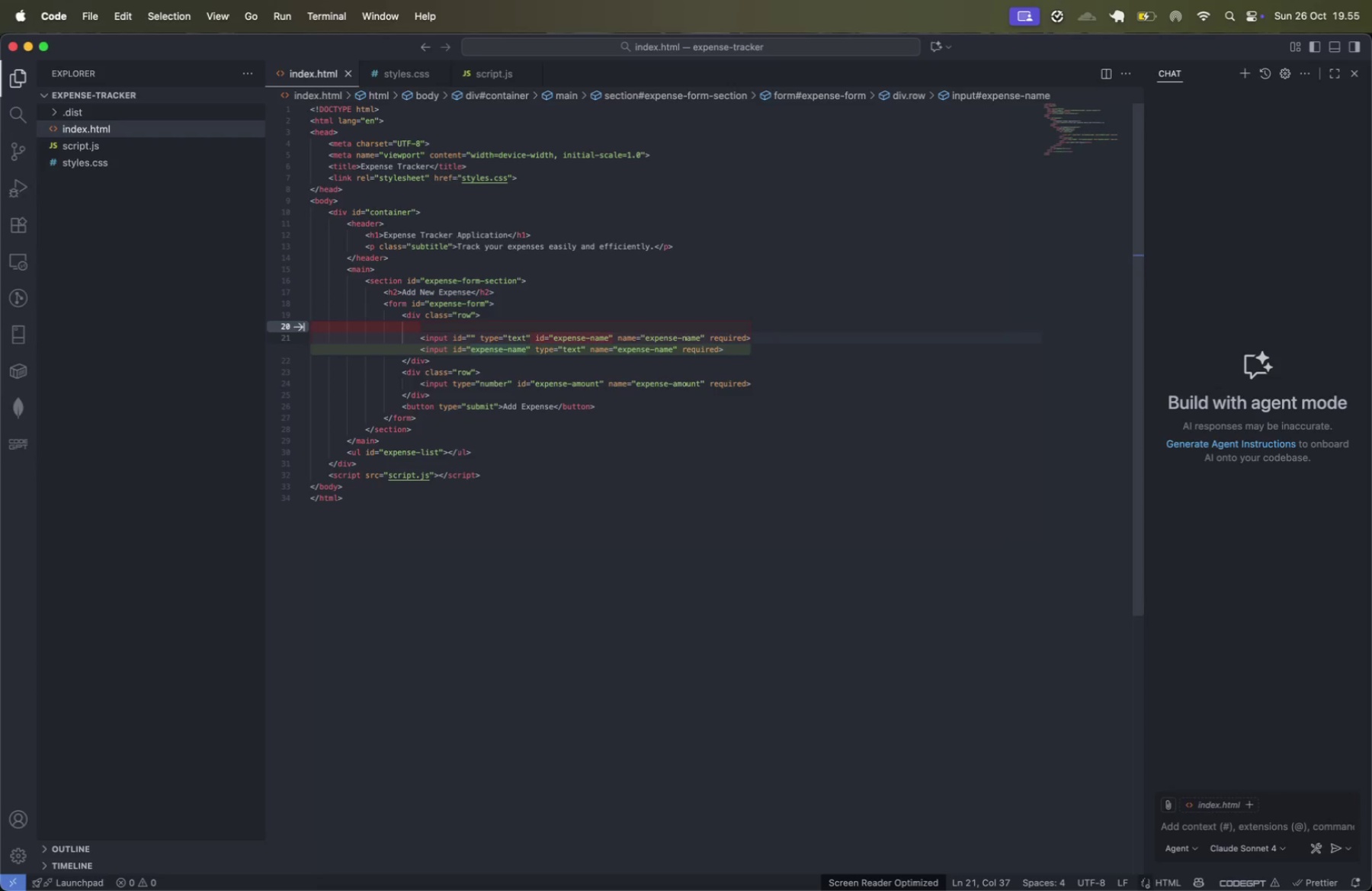 
key(Alt+Shift+ArrowLeft)
 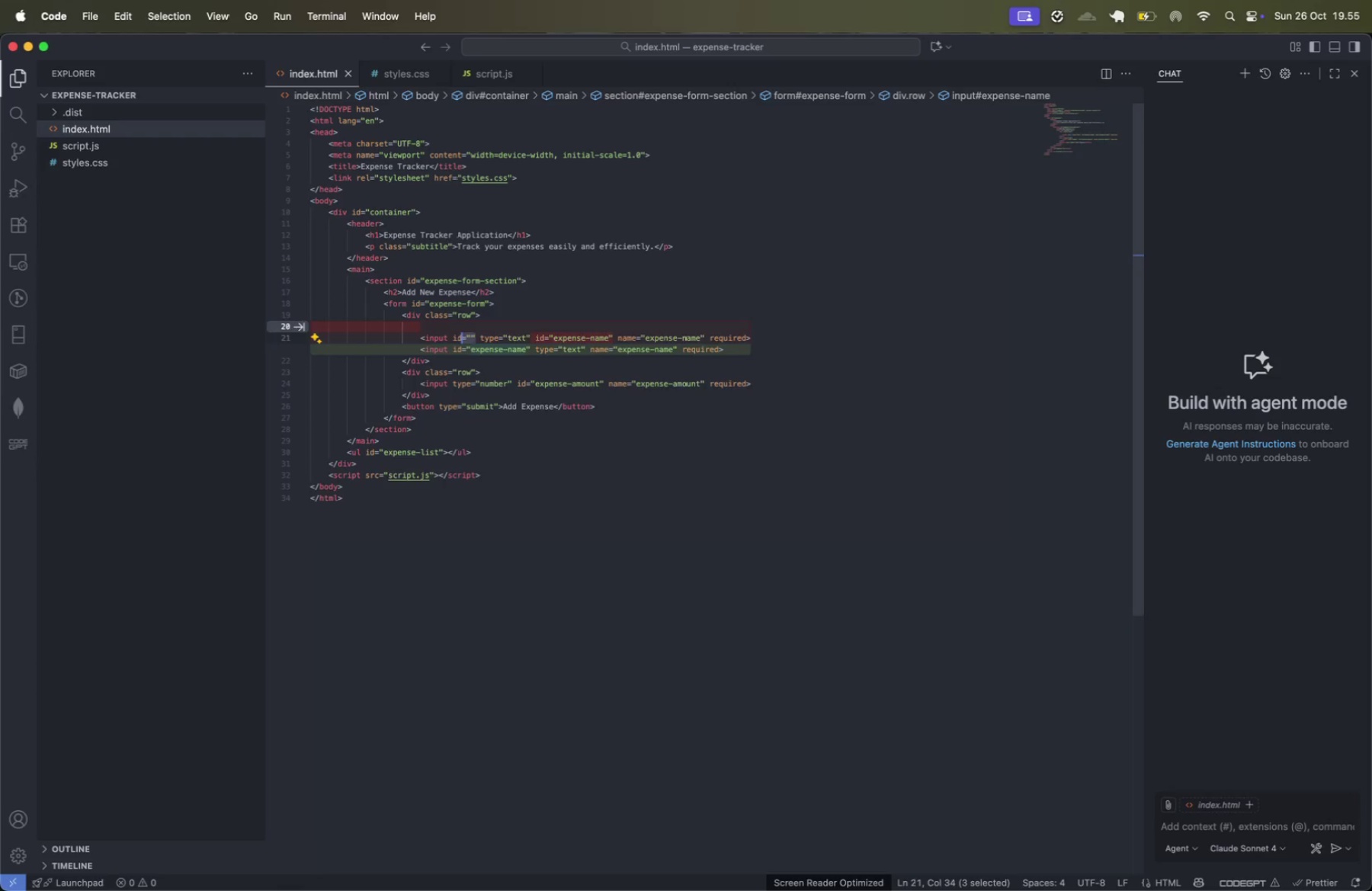 
key(Backspace)
 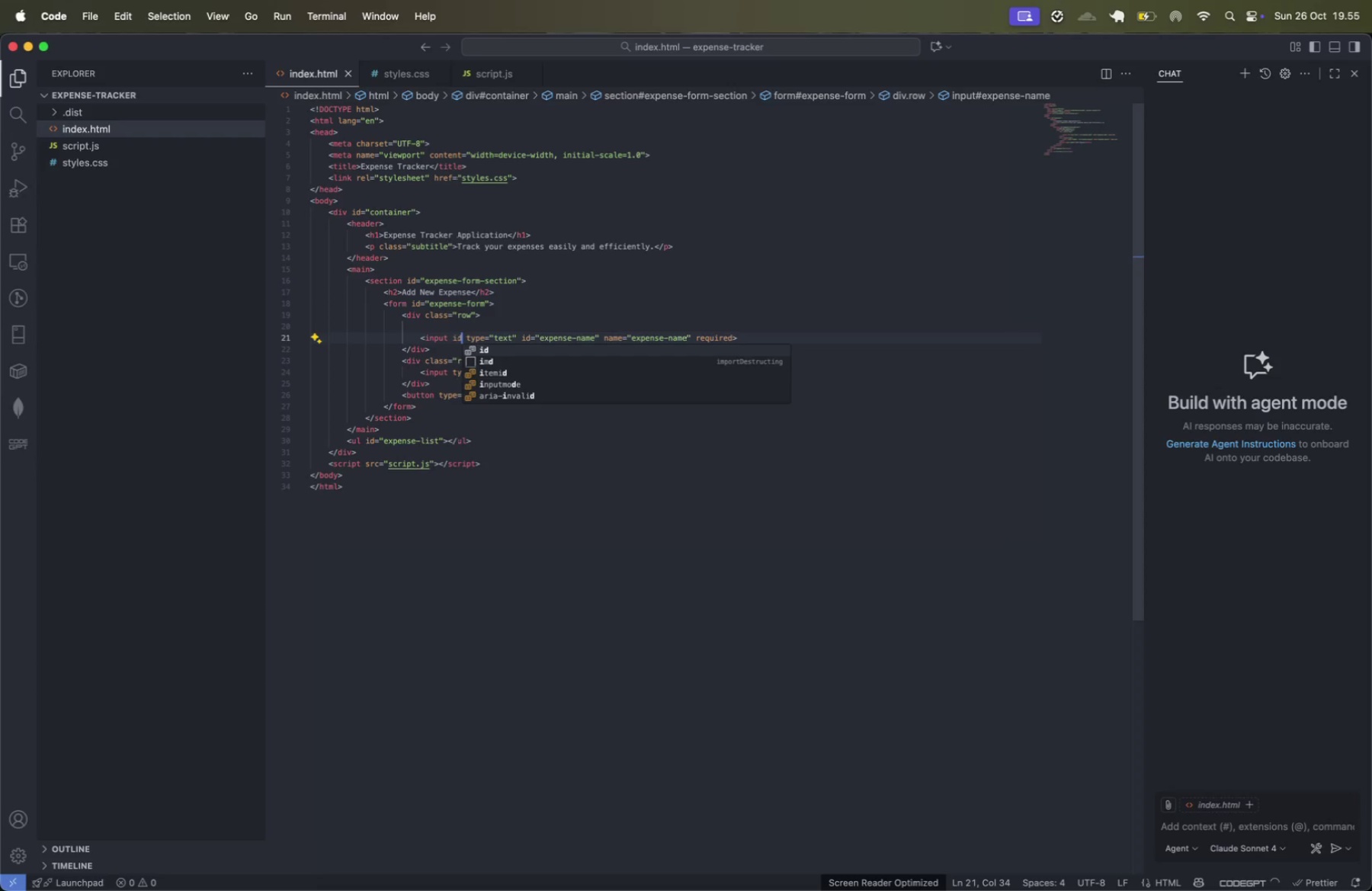 
key(Backspace)
 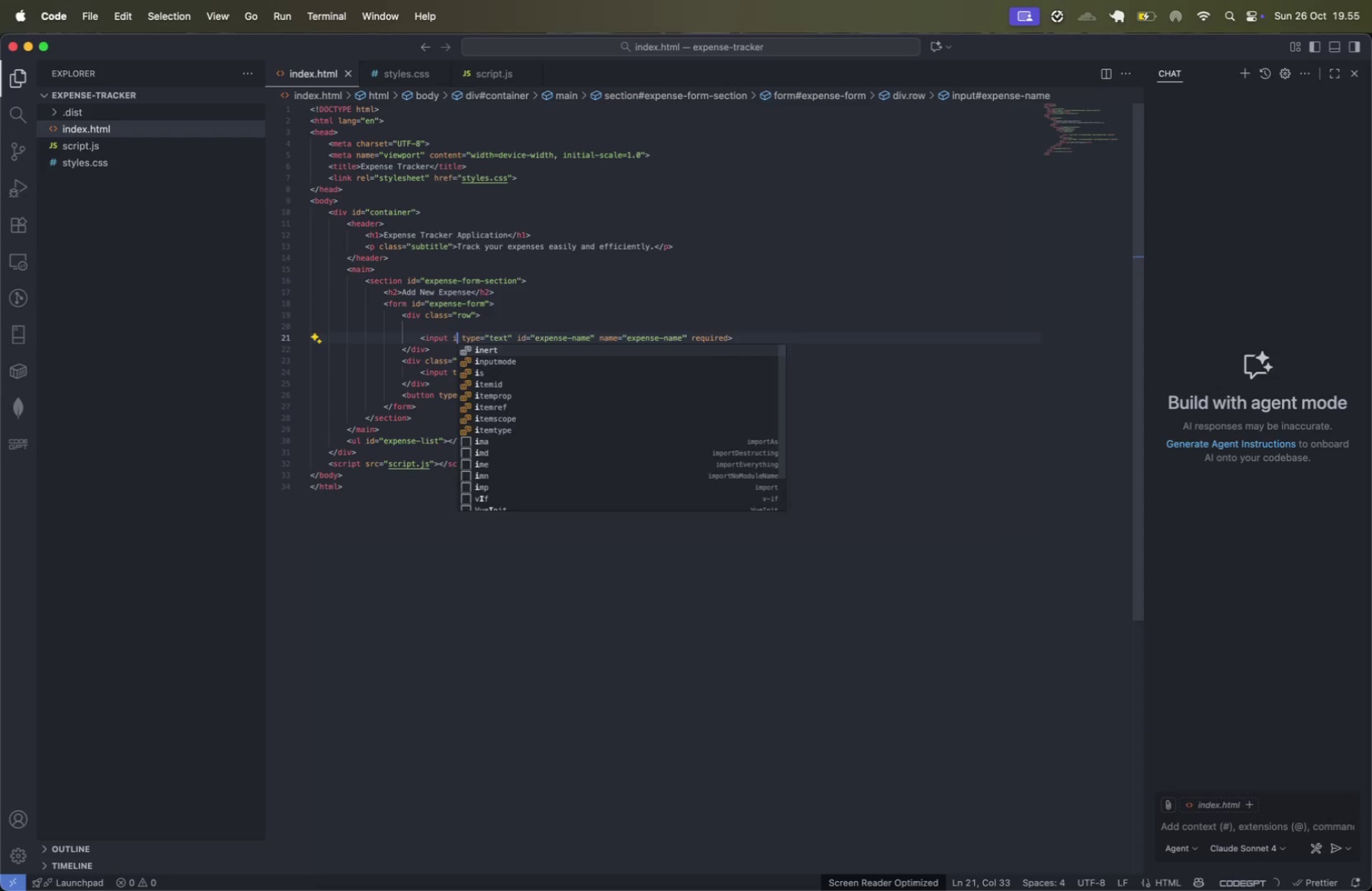 
key(Backspace)
 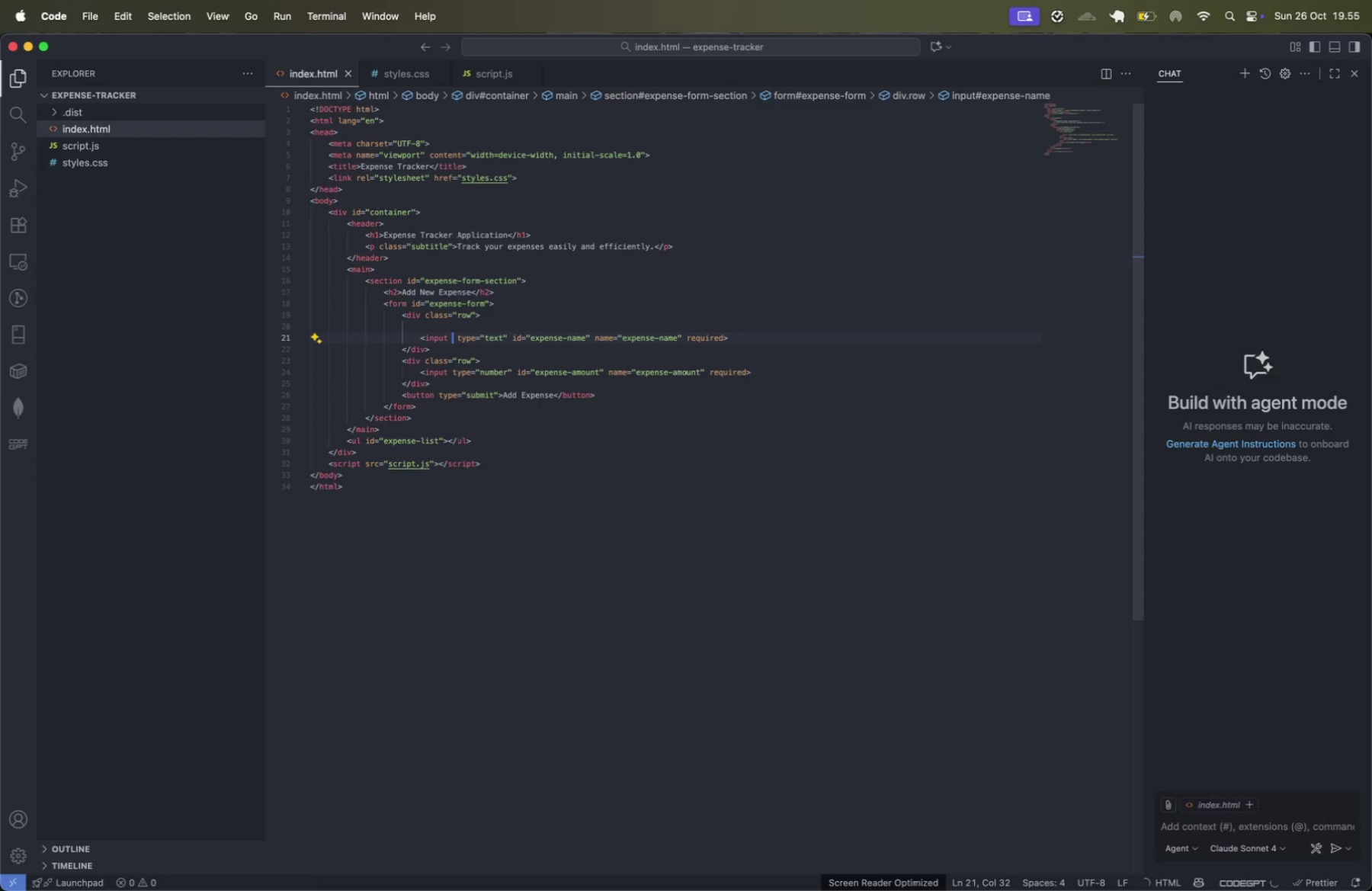 
key(Backspace)
 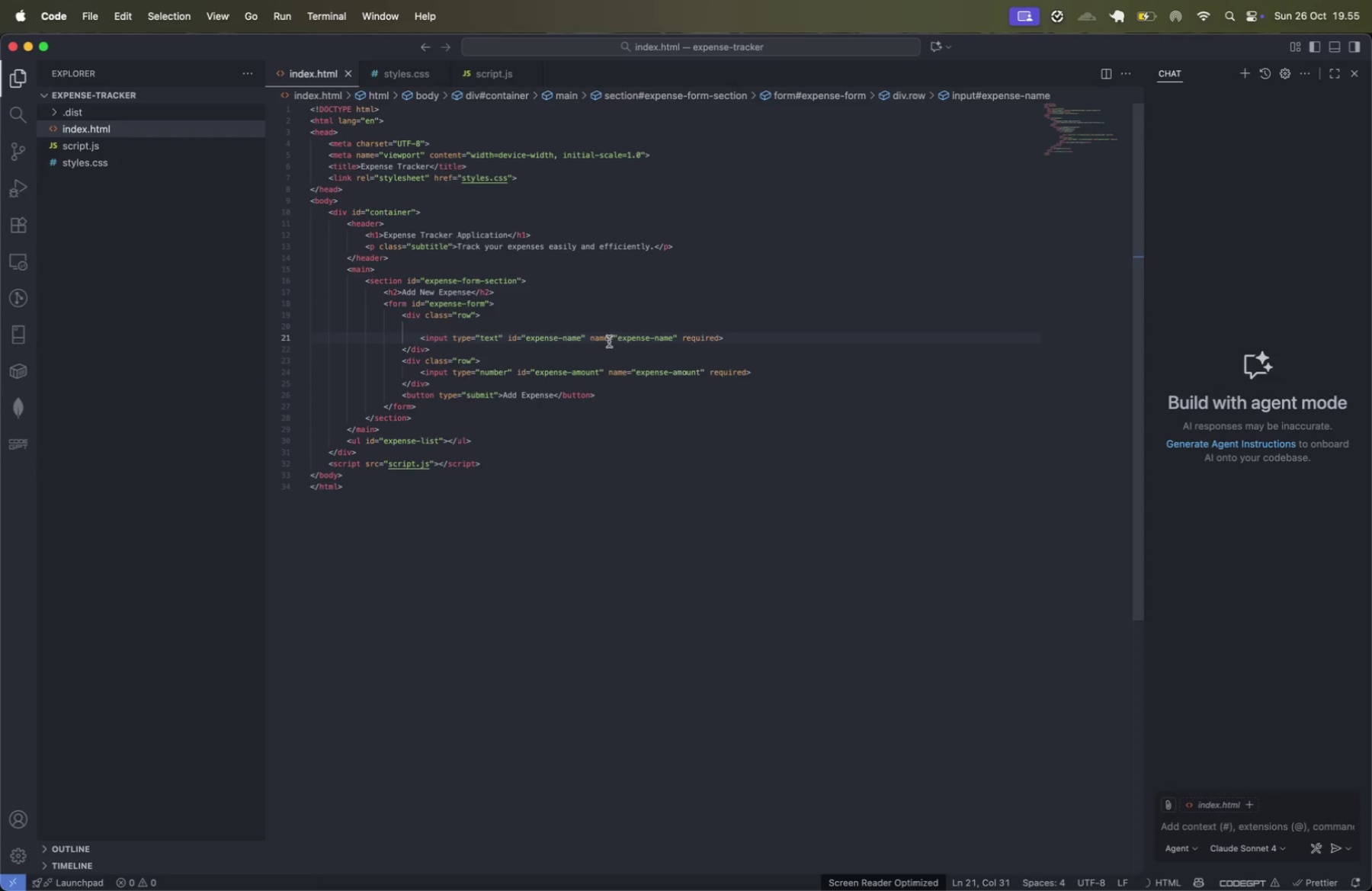 
left_click([544, 338])
 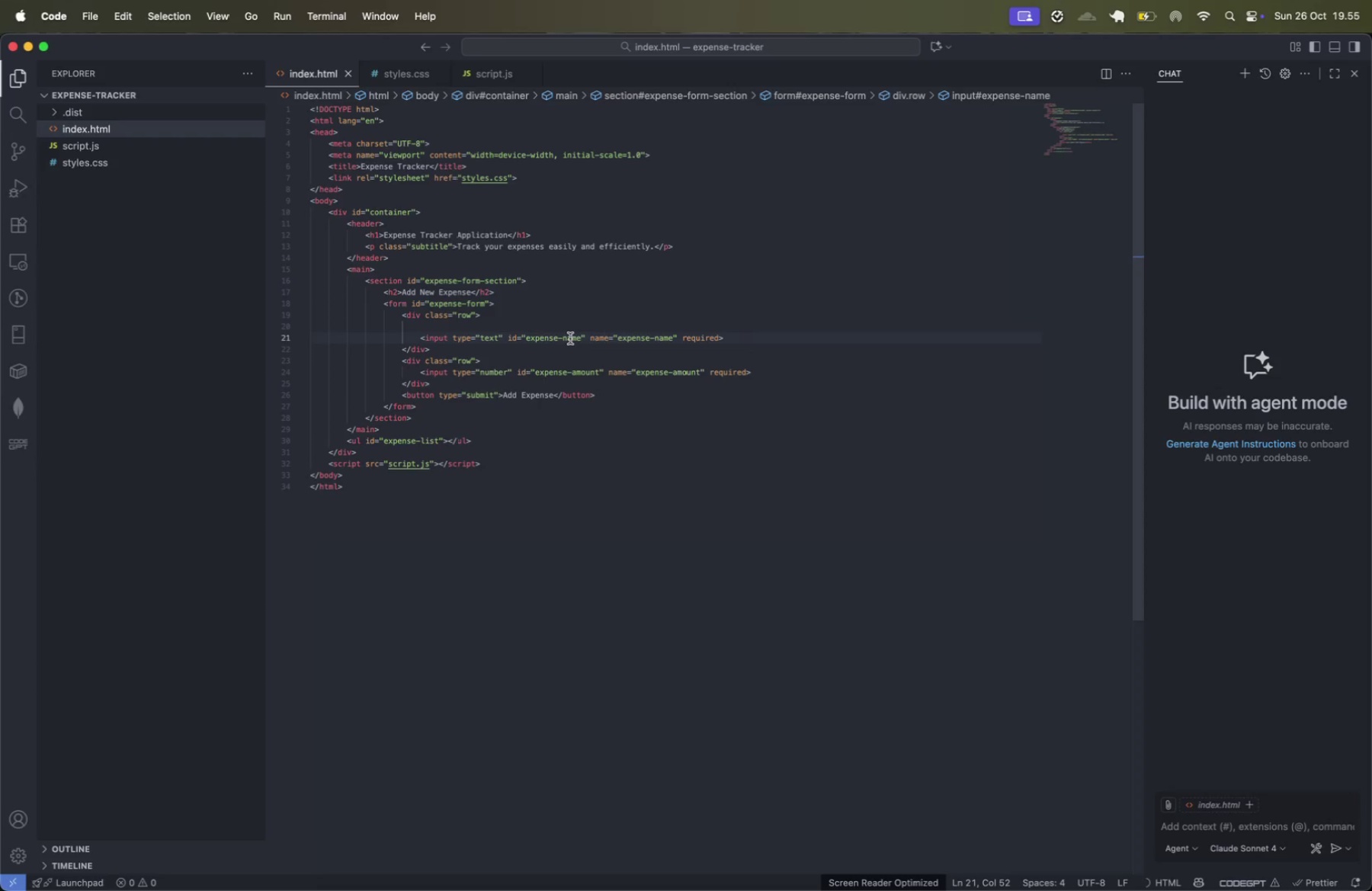 
double_click([570, 338])
 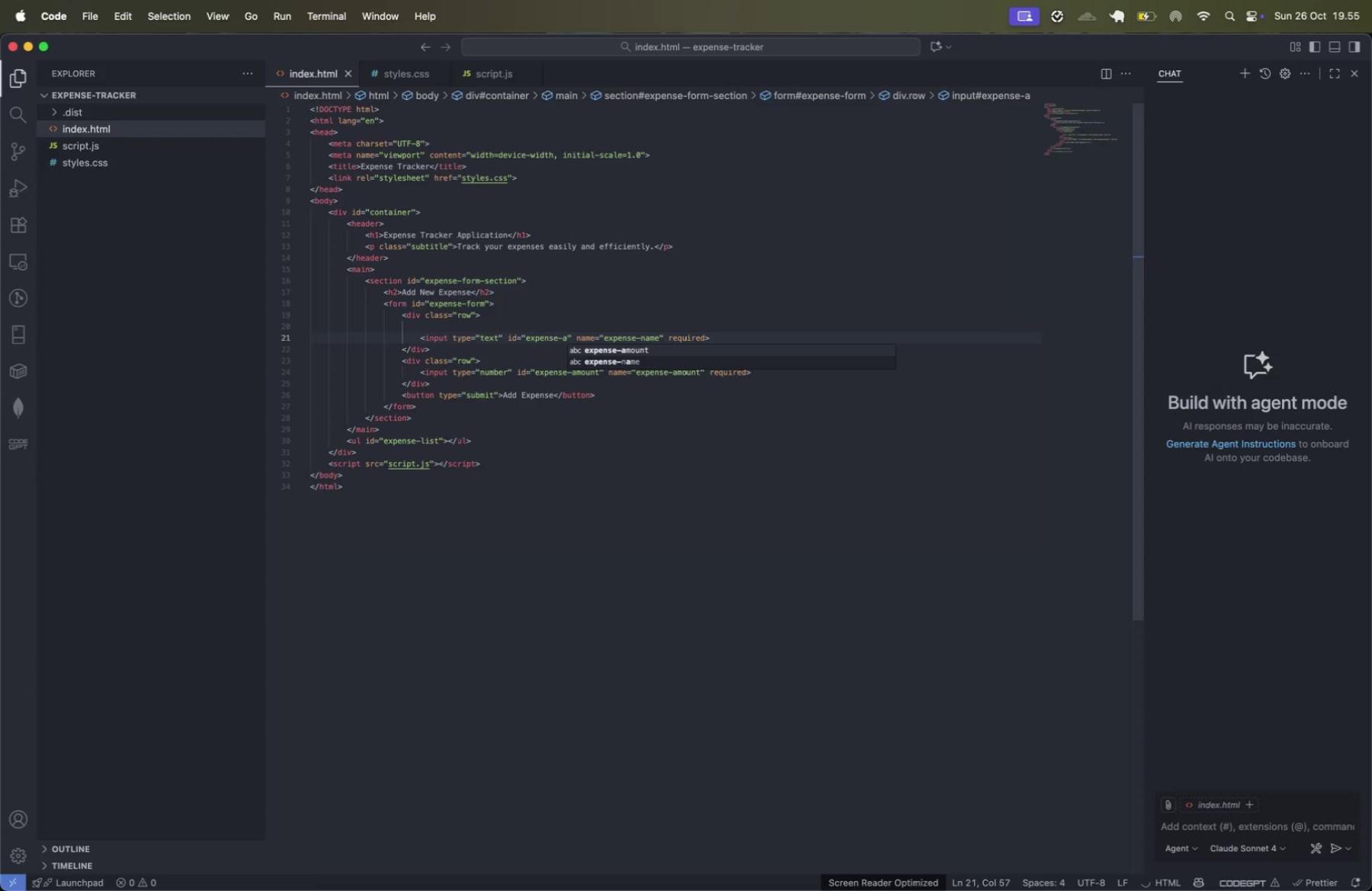 
type(aount)
 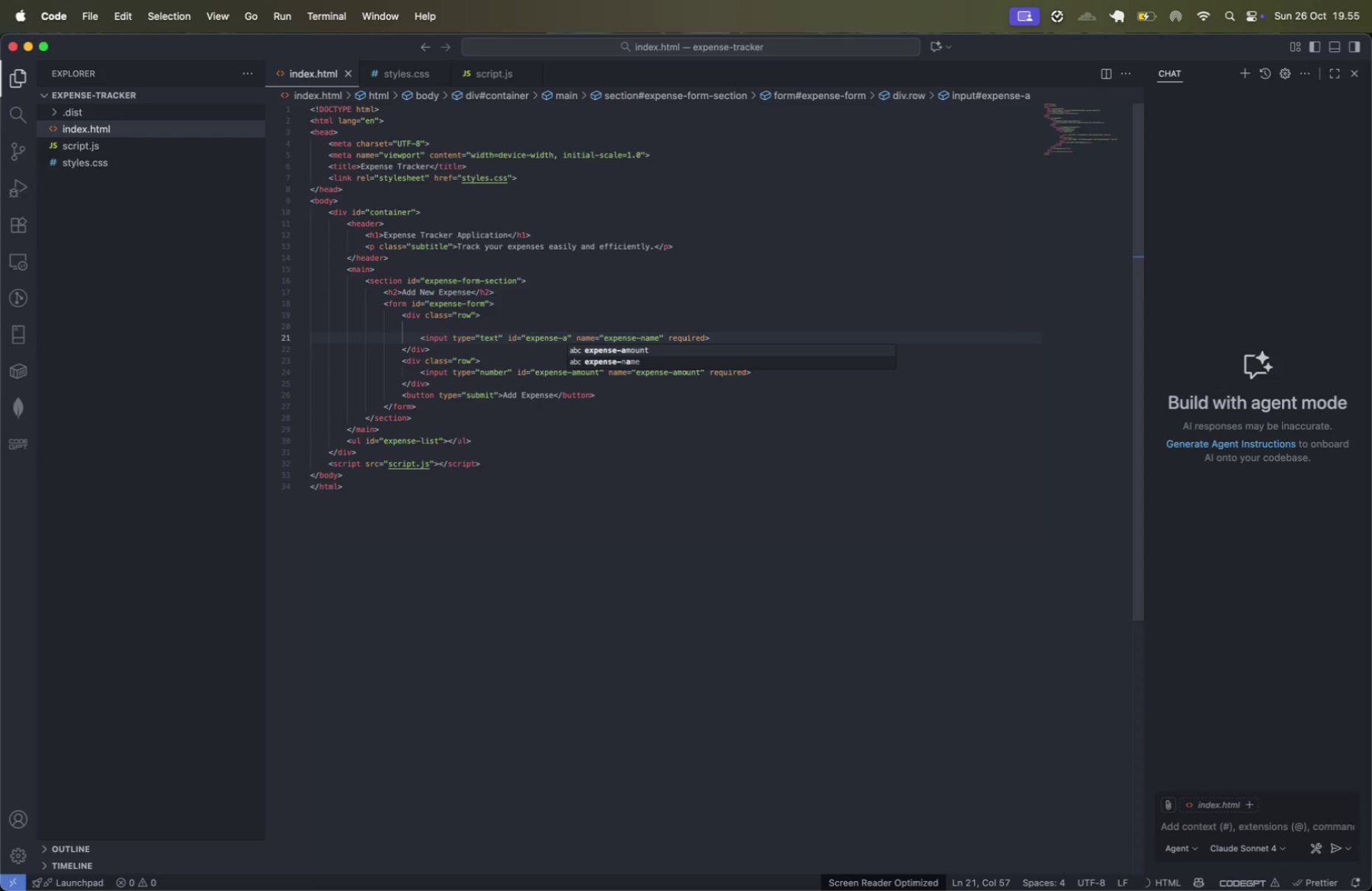 
key(ArrowRight)
 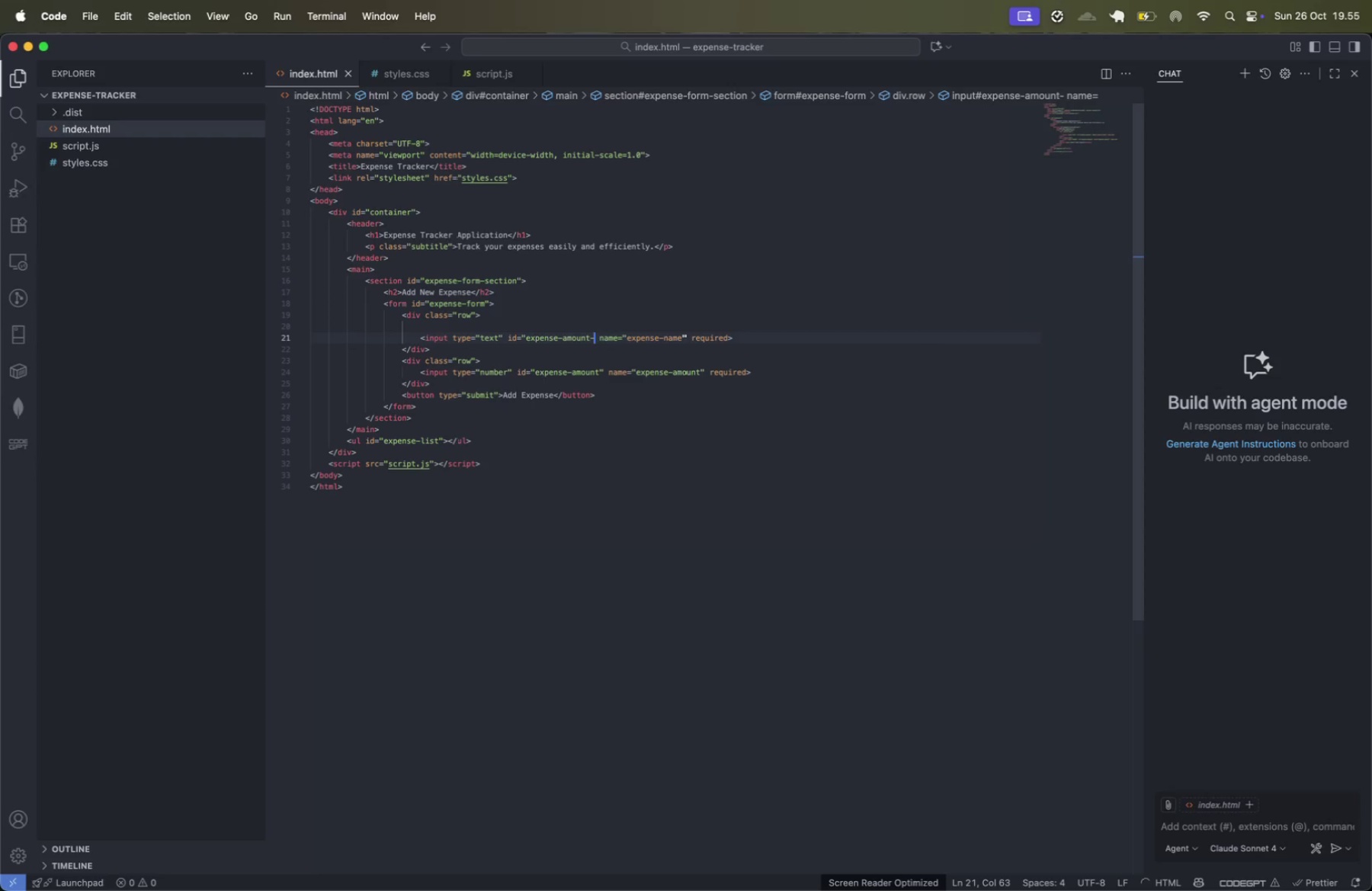 
key(Backspace)
key(Backspace)
key(Backspace)
key(Backspace)
key(Backspace)
type(mount-)
 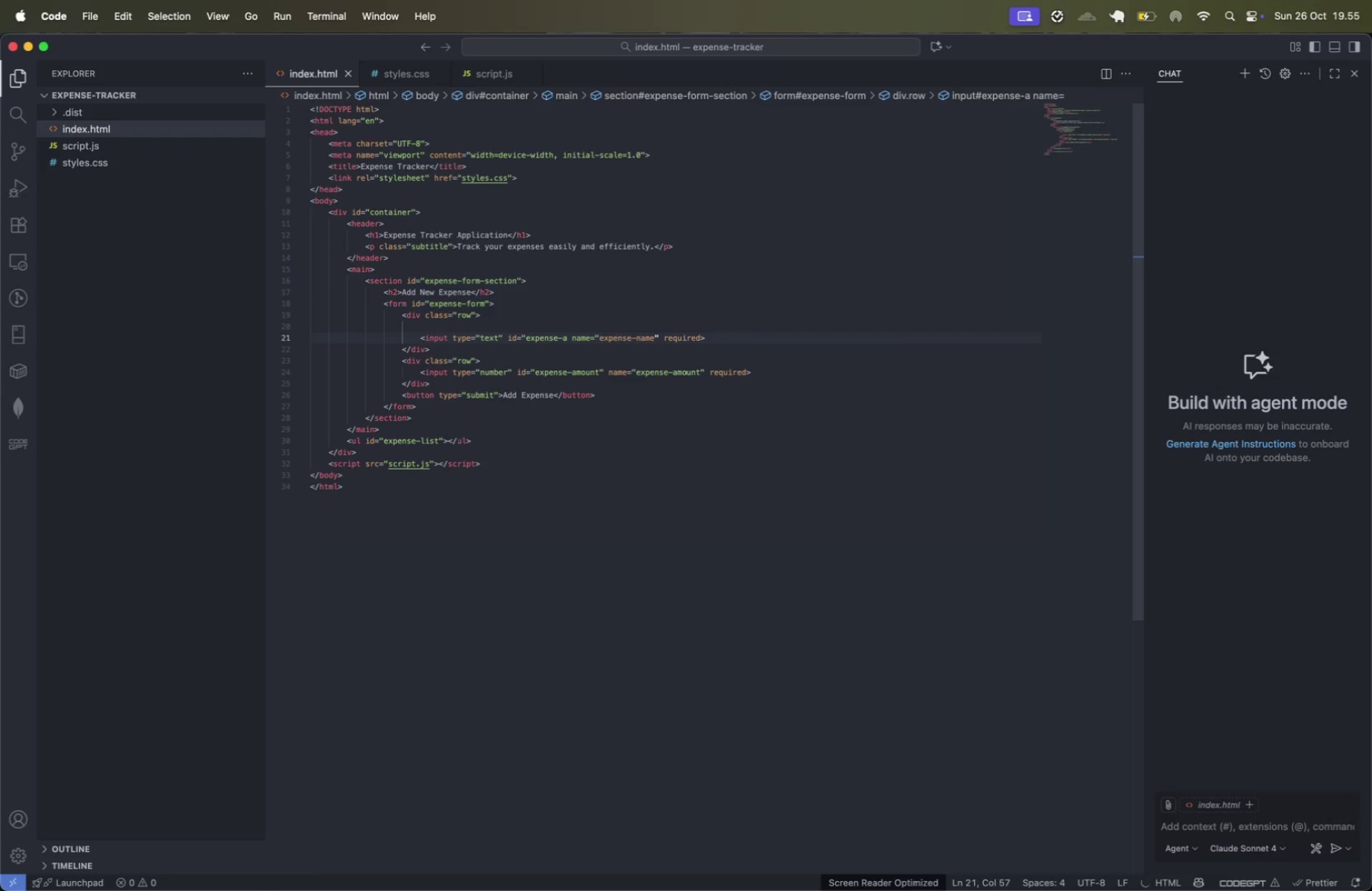 
hold_key(key=ShiftLeft, duration=0.56)
left_click([403, 318])
 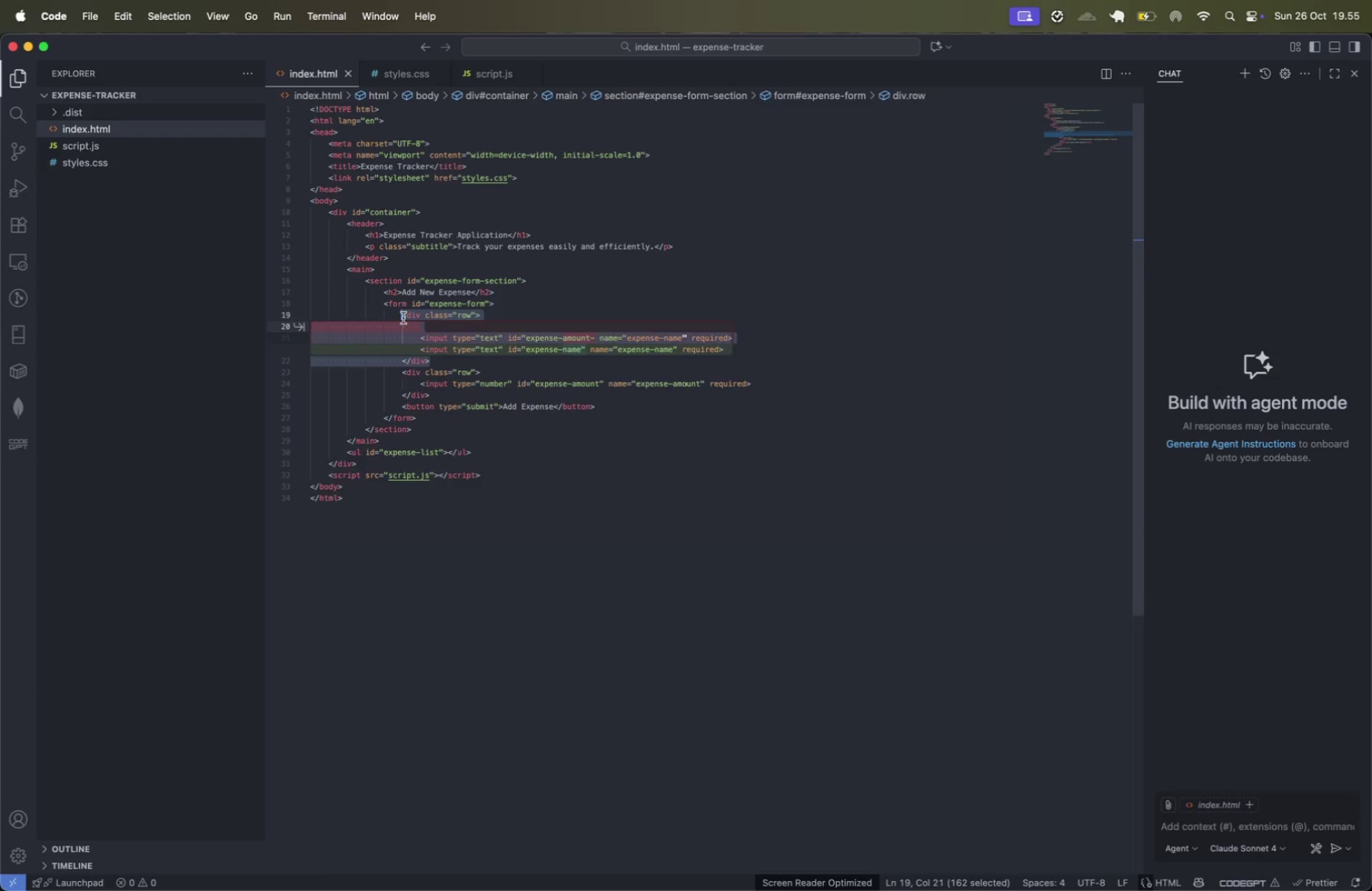 
key(Backspace)
 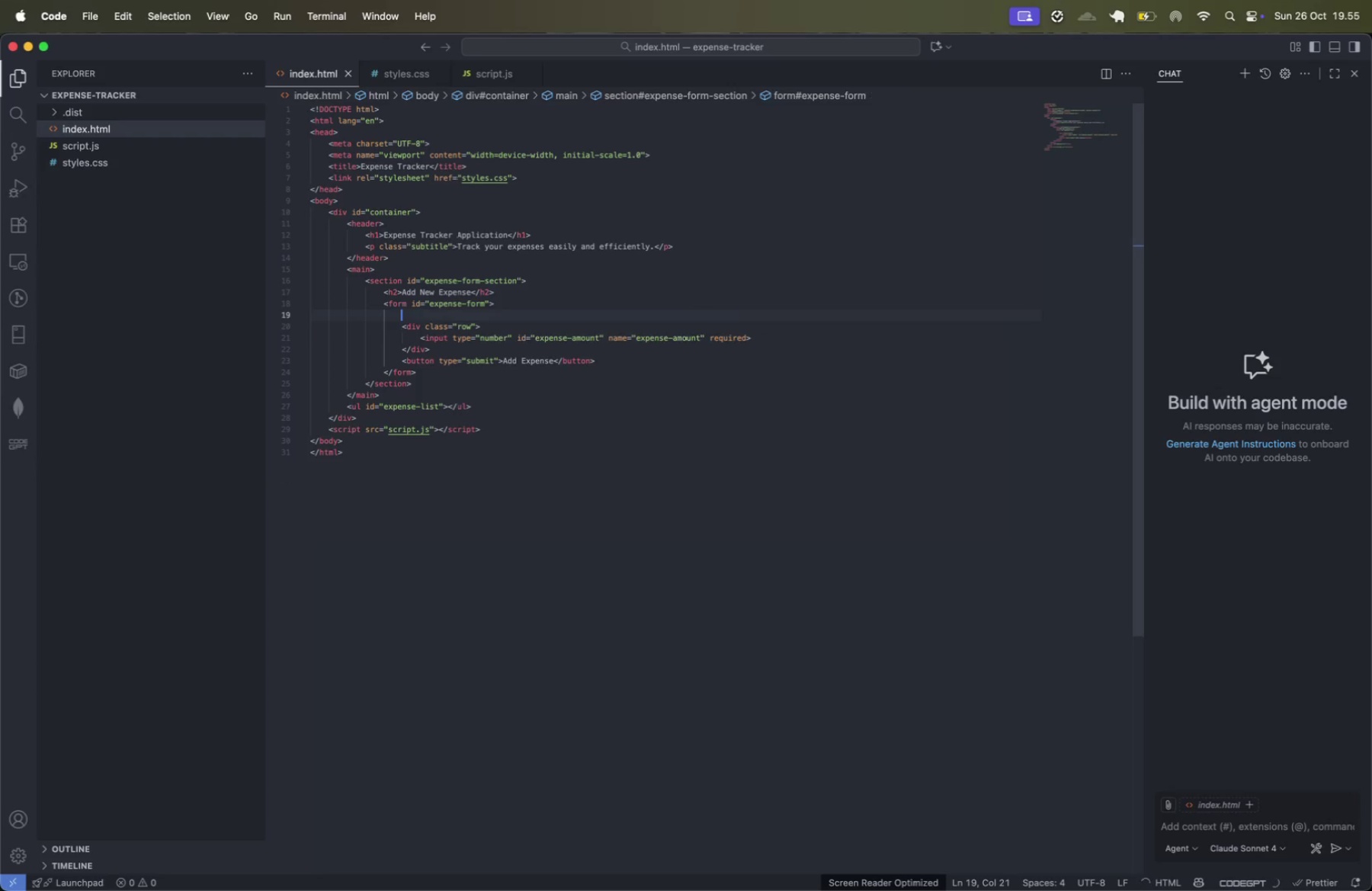 
key(Shift+ArrowDown)
 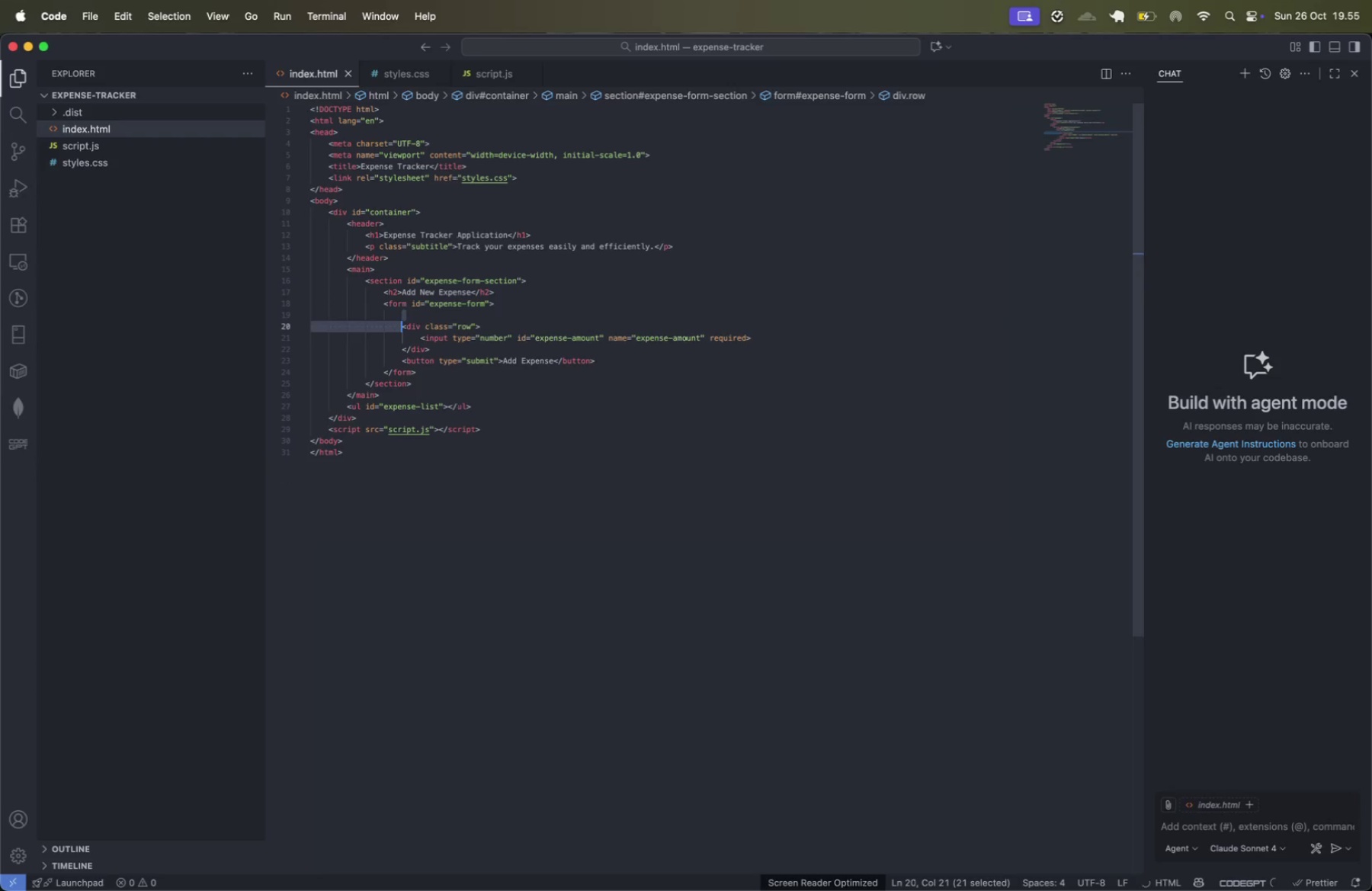 
key(Backspace)
 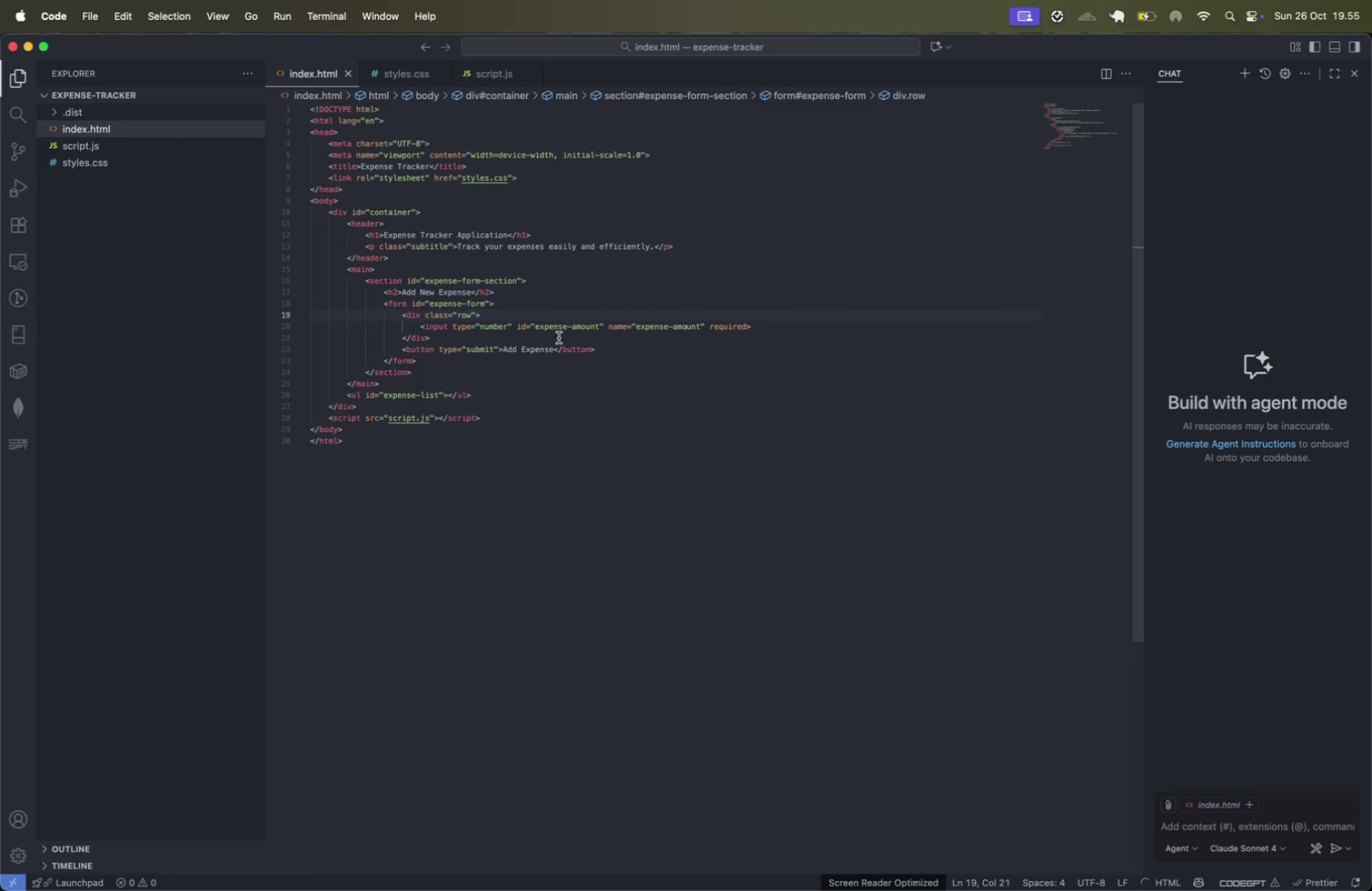 
key(Meta+CommandLeft)
 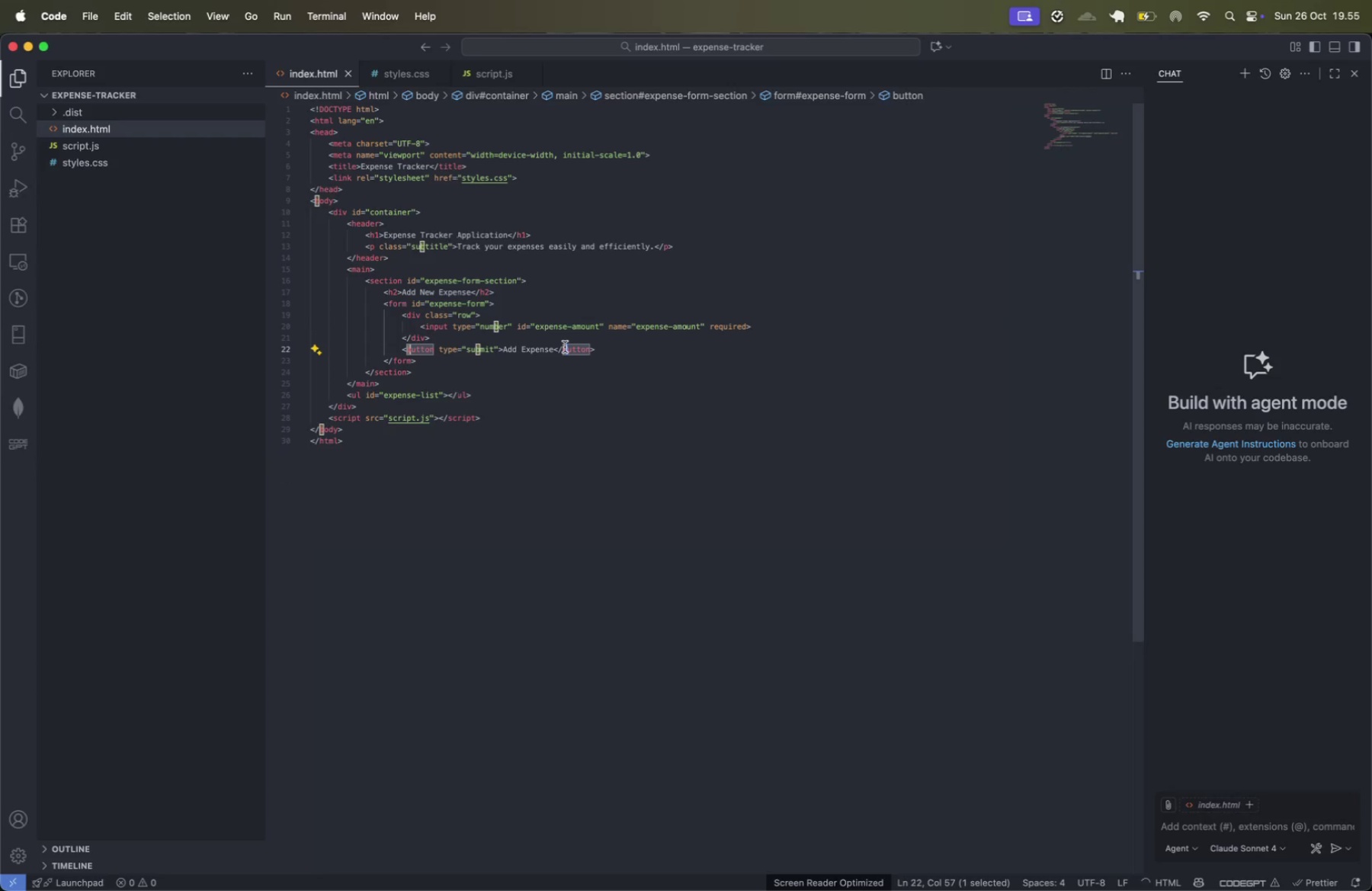 
key(Meta+S)
 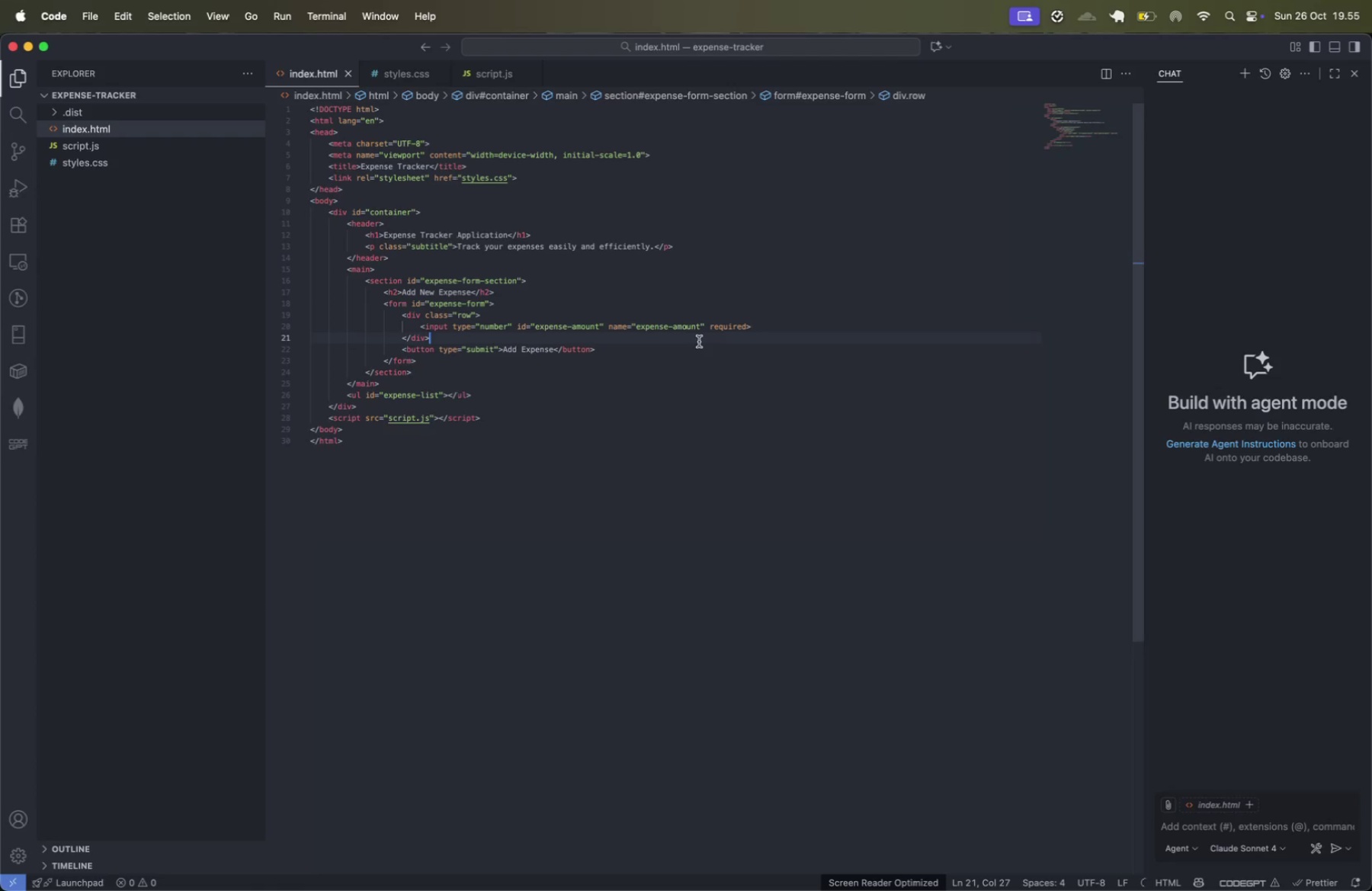 
left_click([706, 328])
 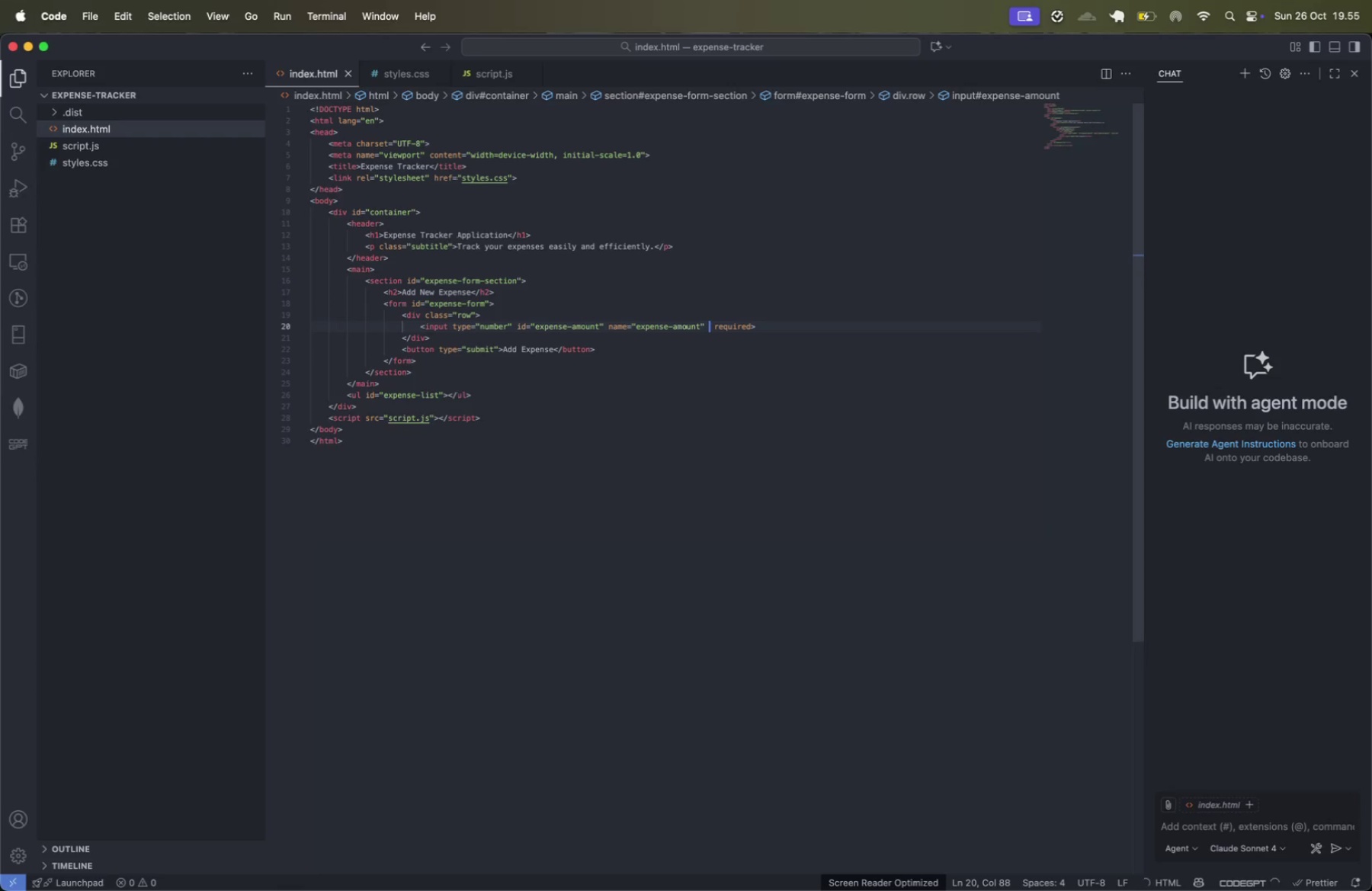 
type( )
key(Backspace)
type( ste)
 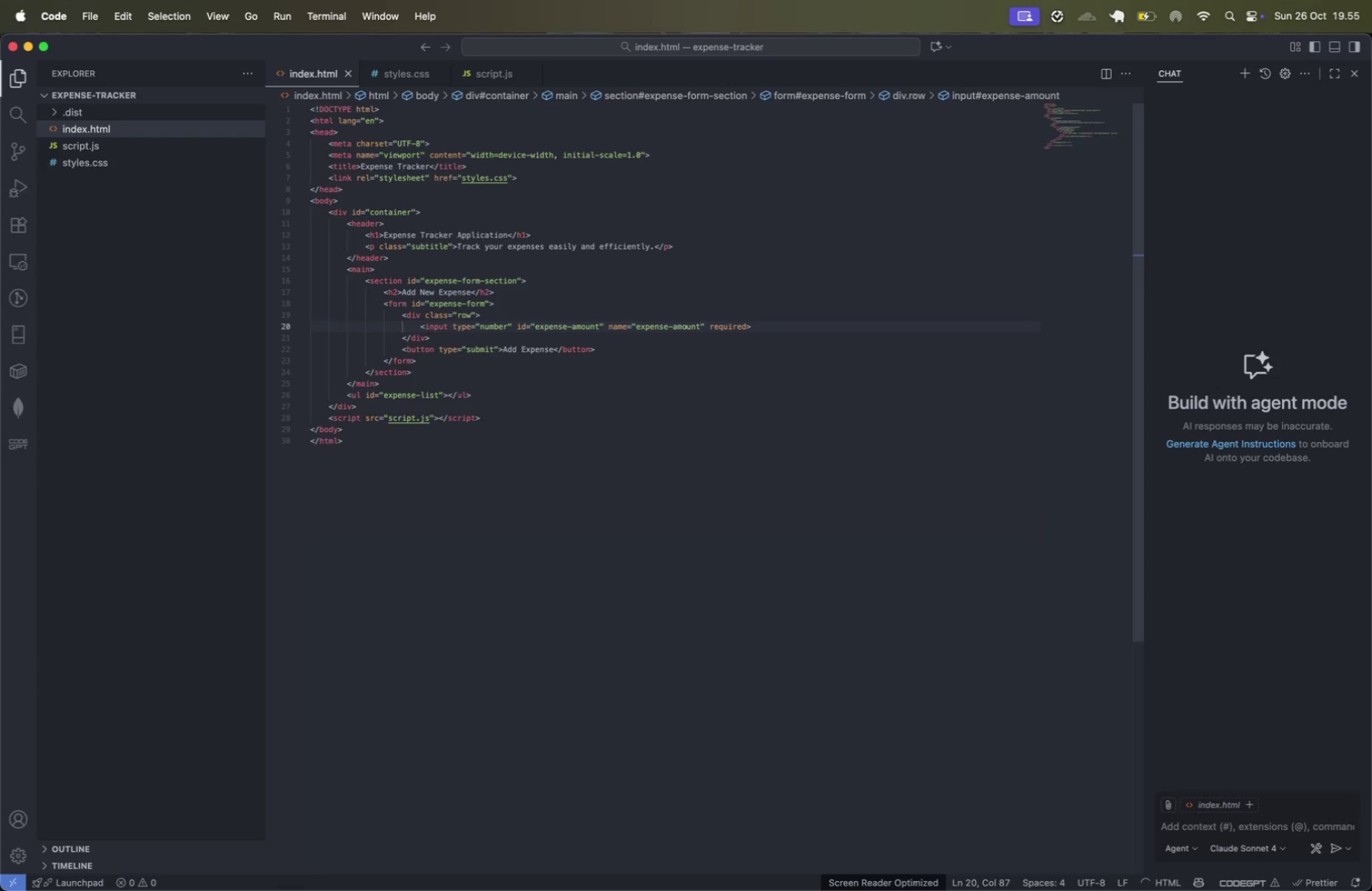 
key(Enter)
 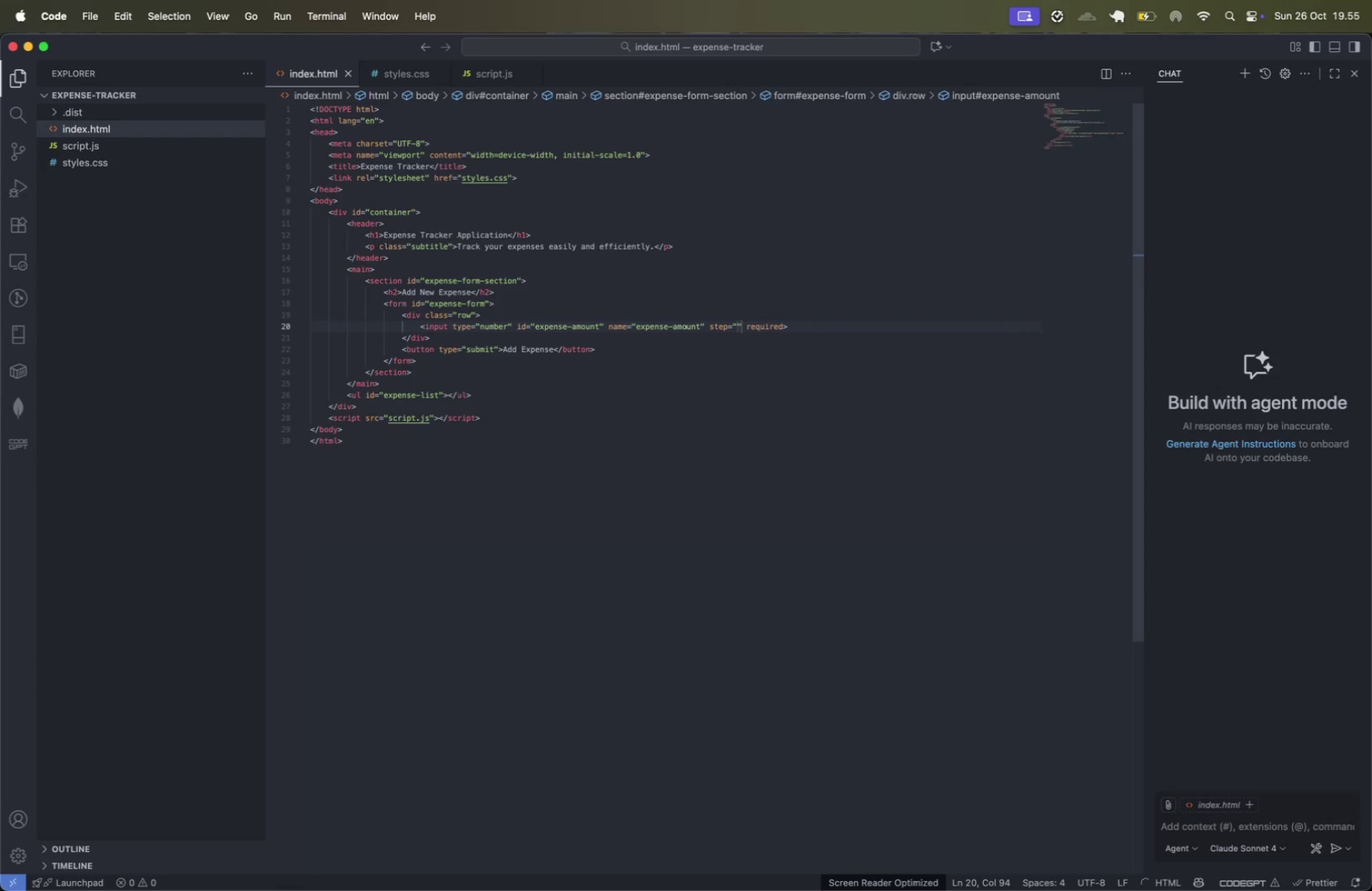 
key(0)
 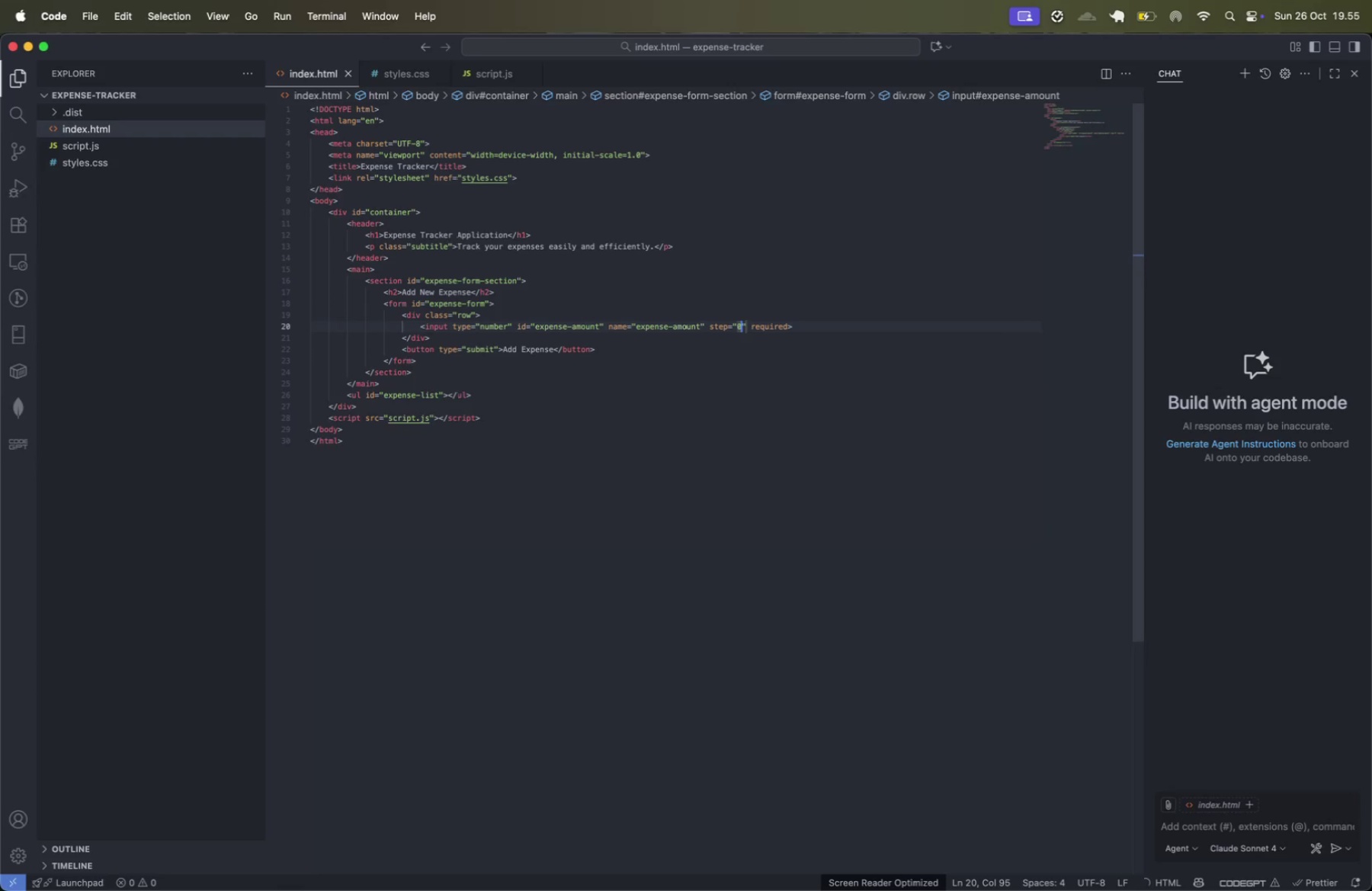 
key(Period)
 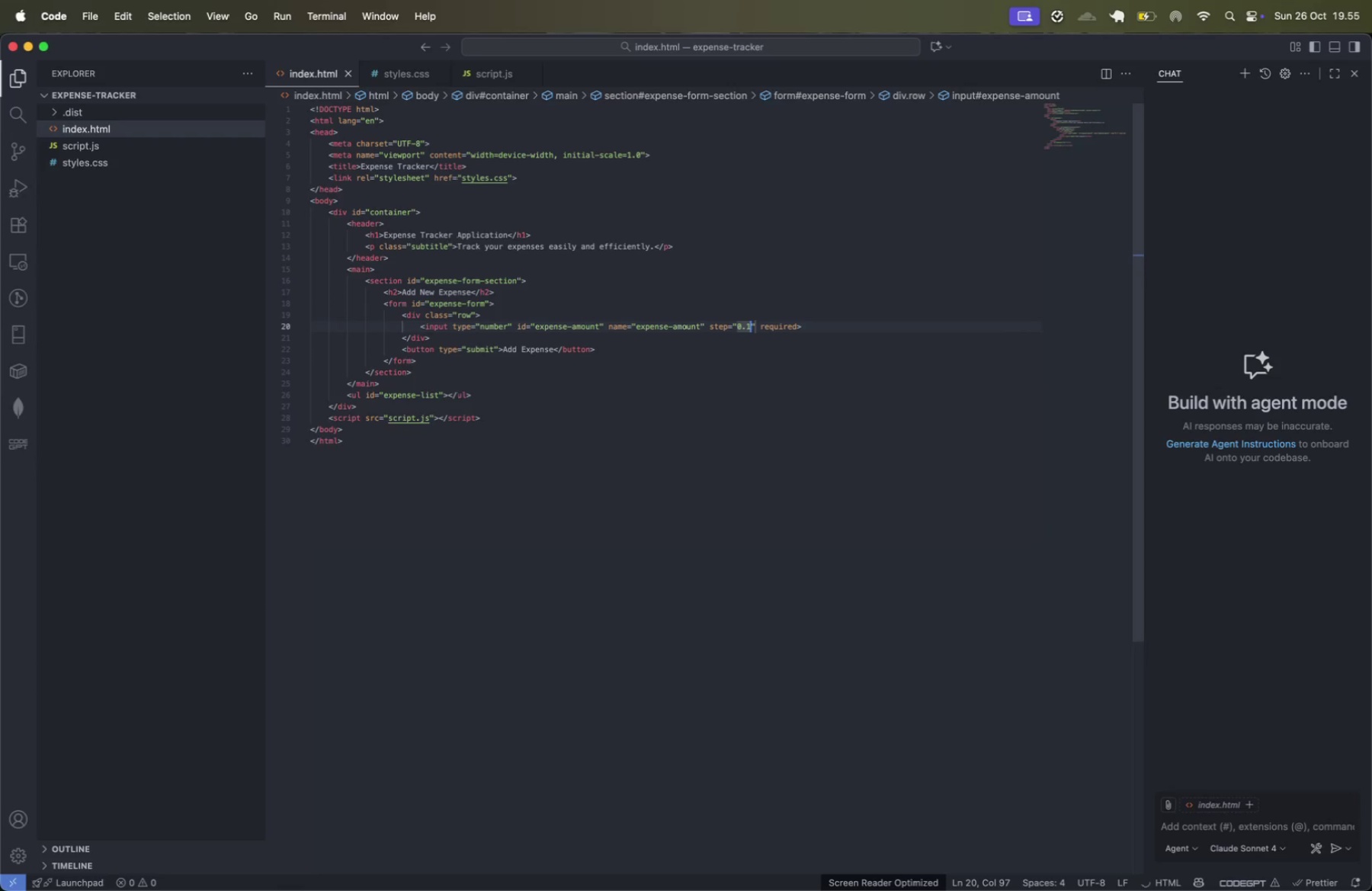 
key(1)
 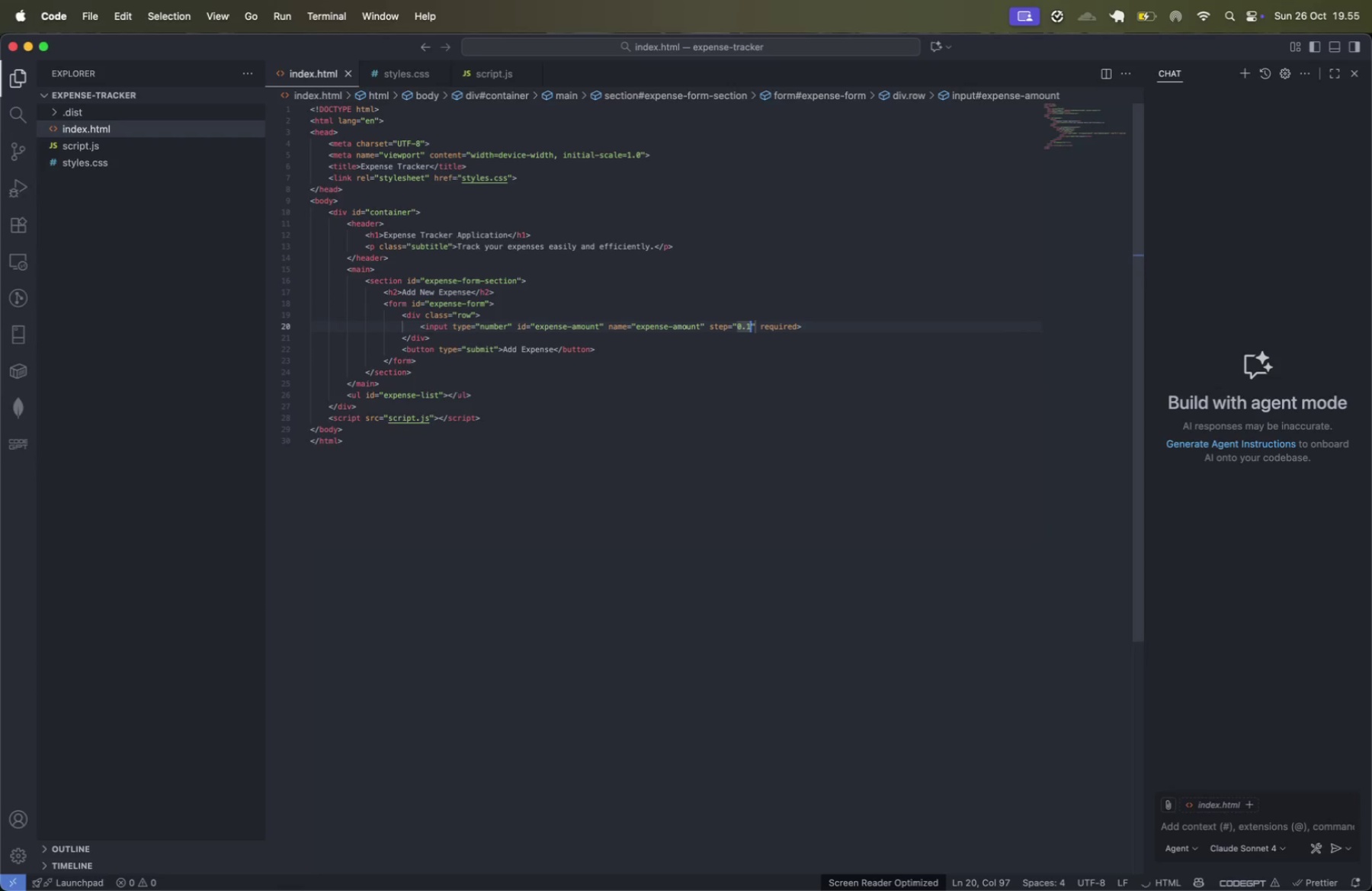 
key(ArrowRight)
 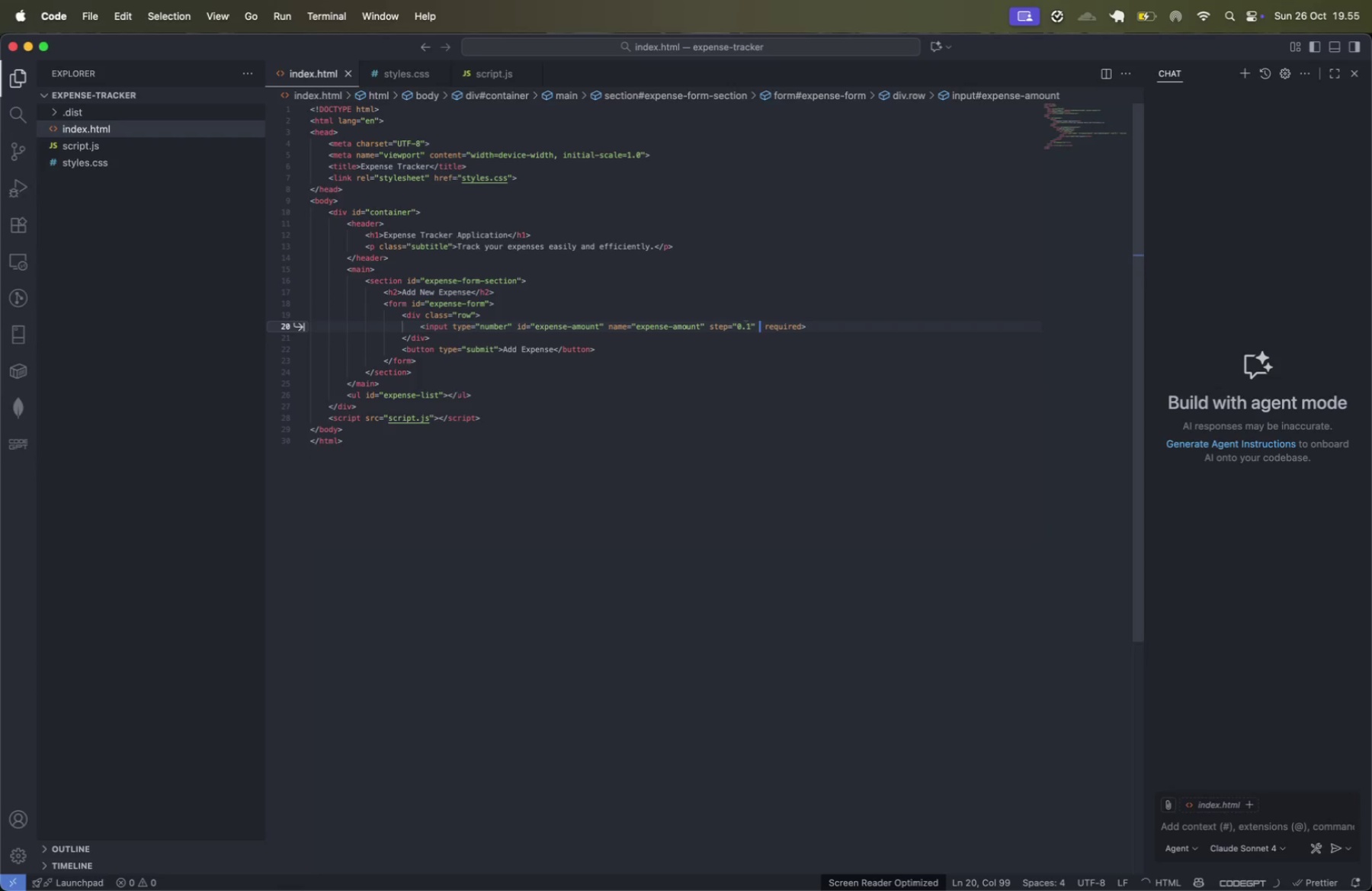 
type( place)
 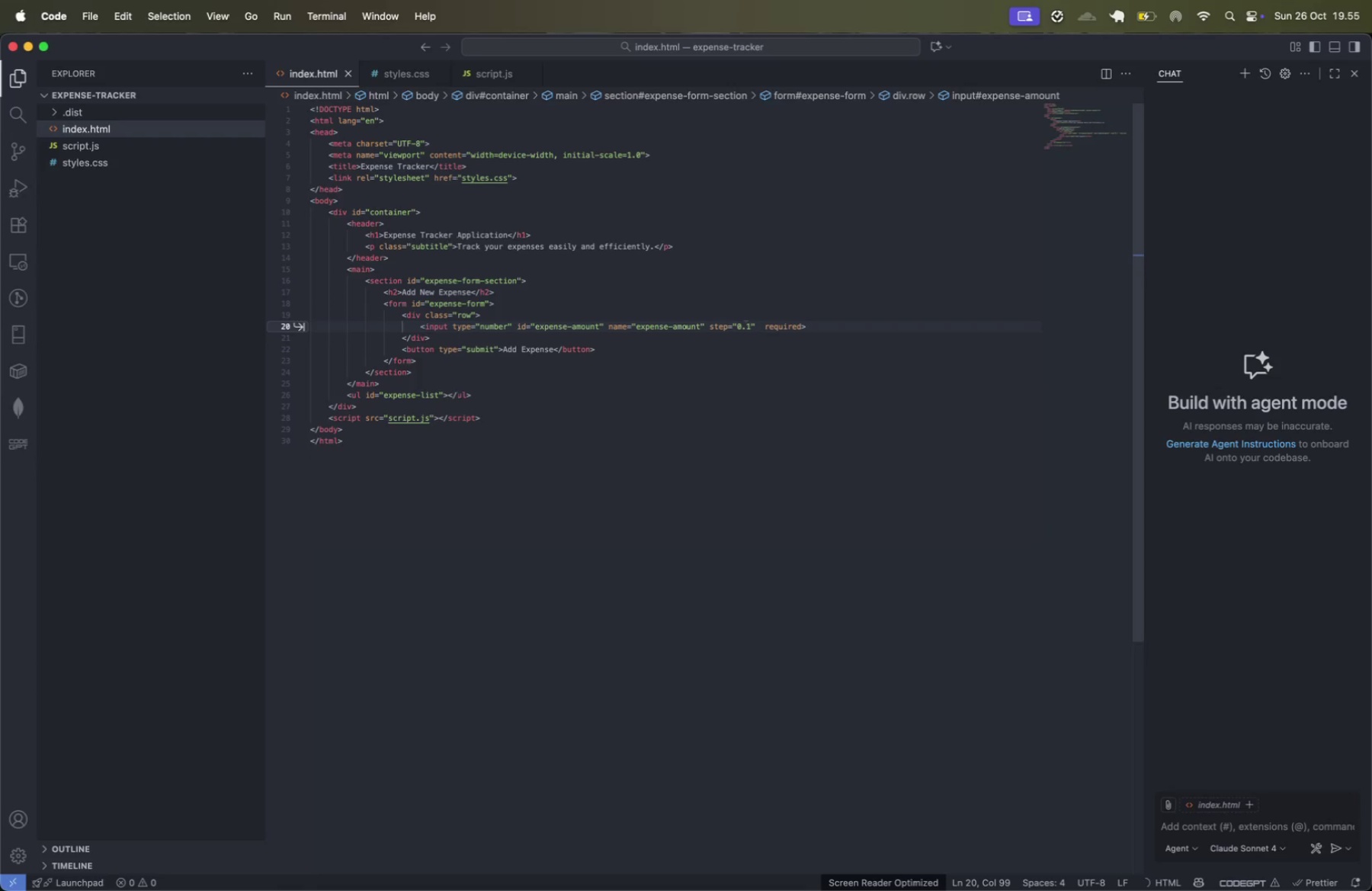 
key(Enter)
 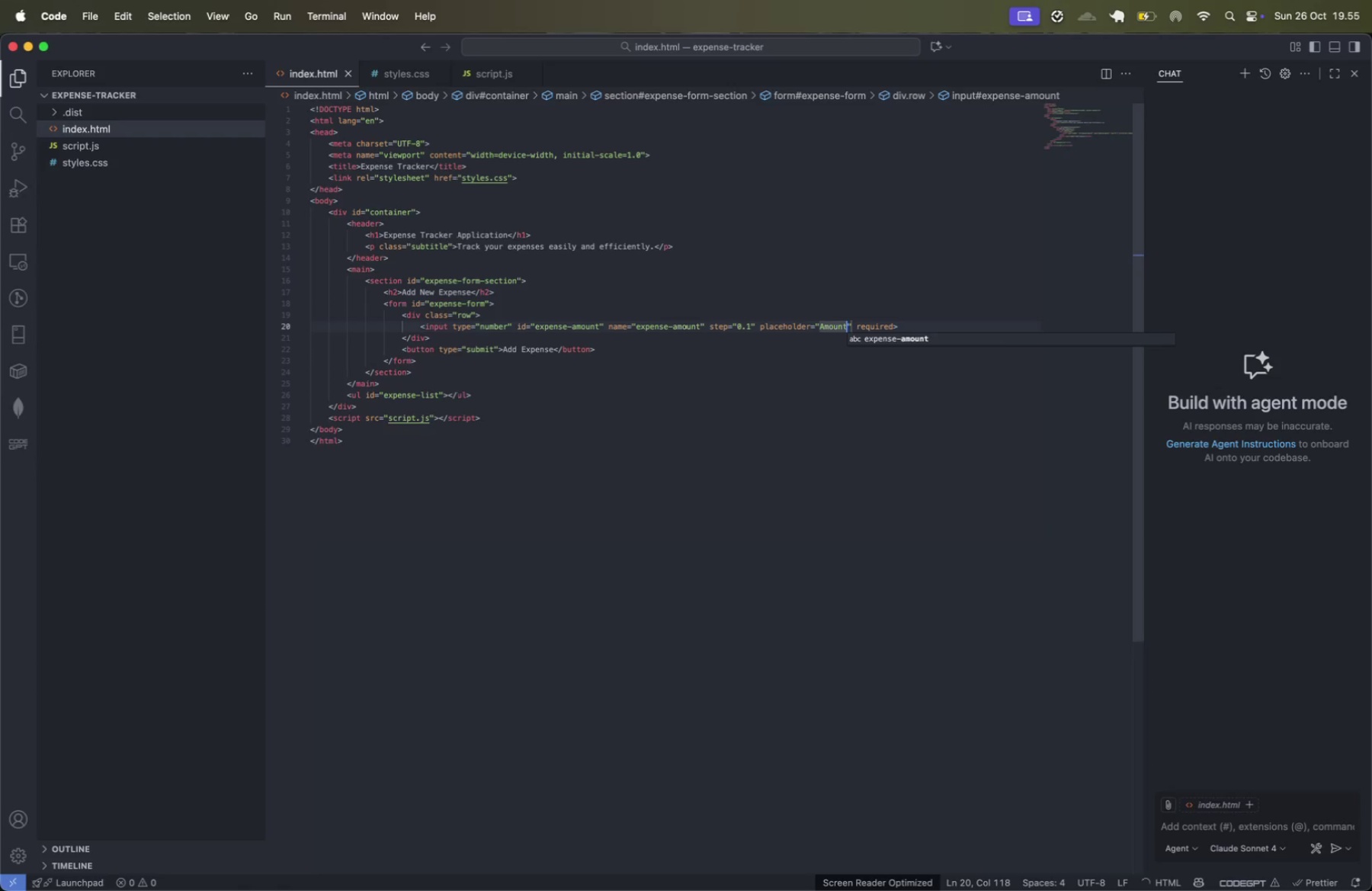 
type(Amount)
 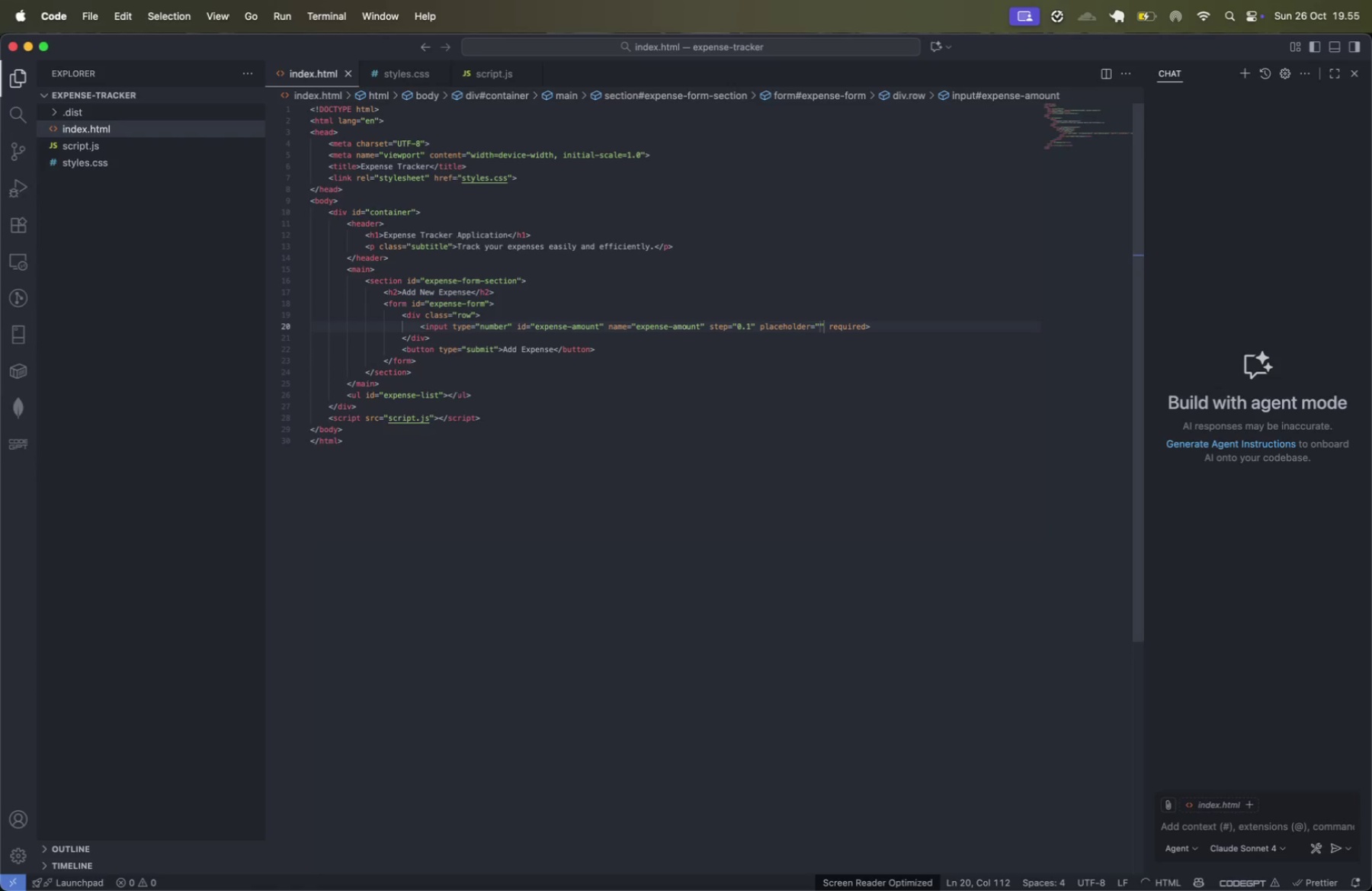 
key(ArrowRight)
 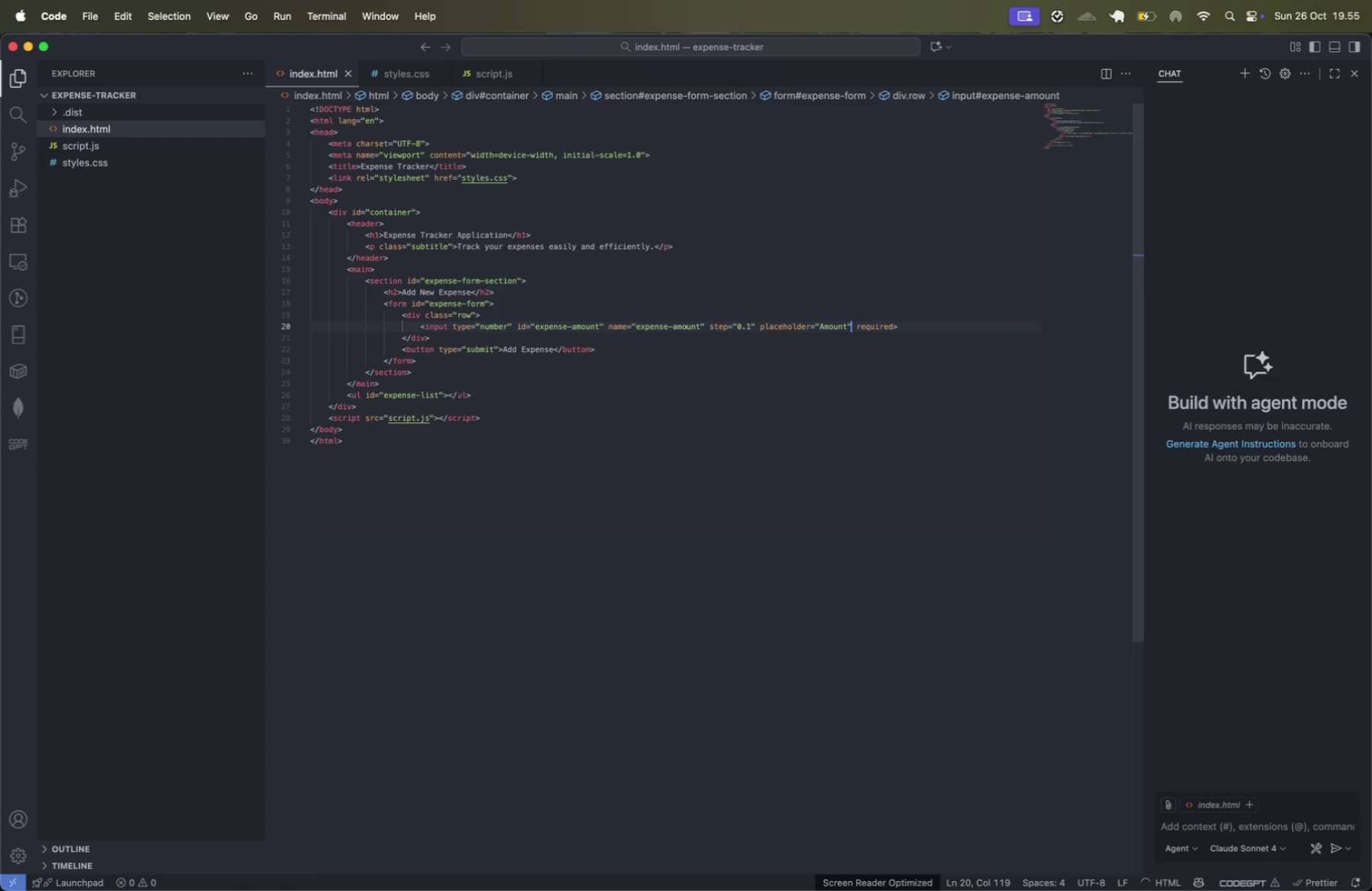 
key(Meta+CommandLeft)
 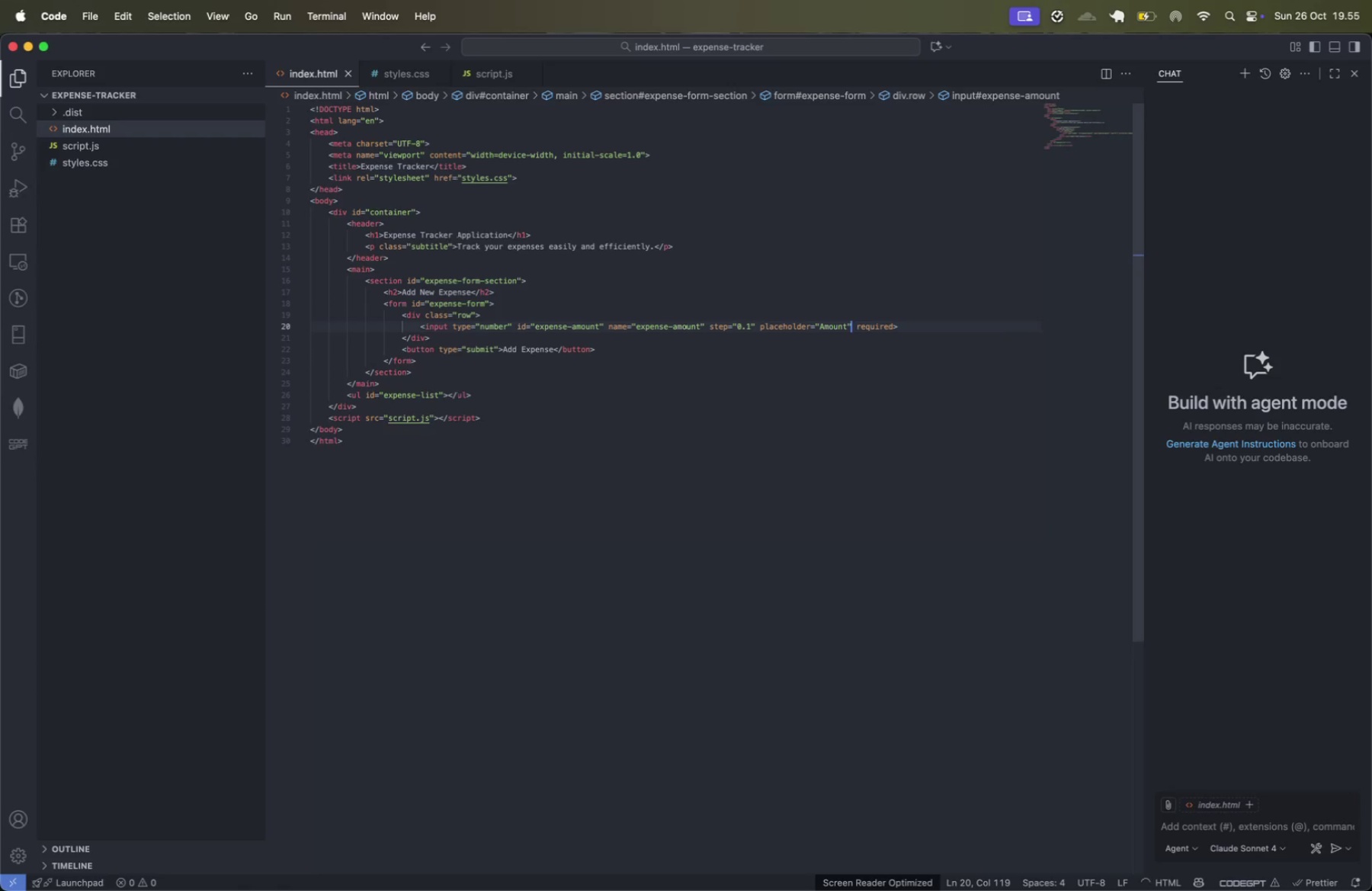 
key(Meta+ArrowRight)
 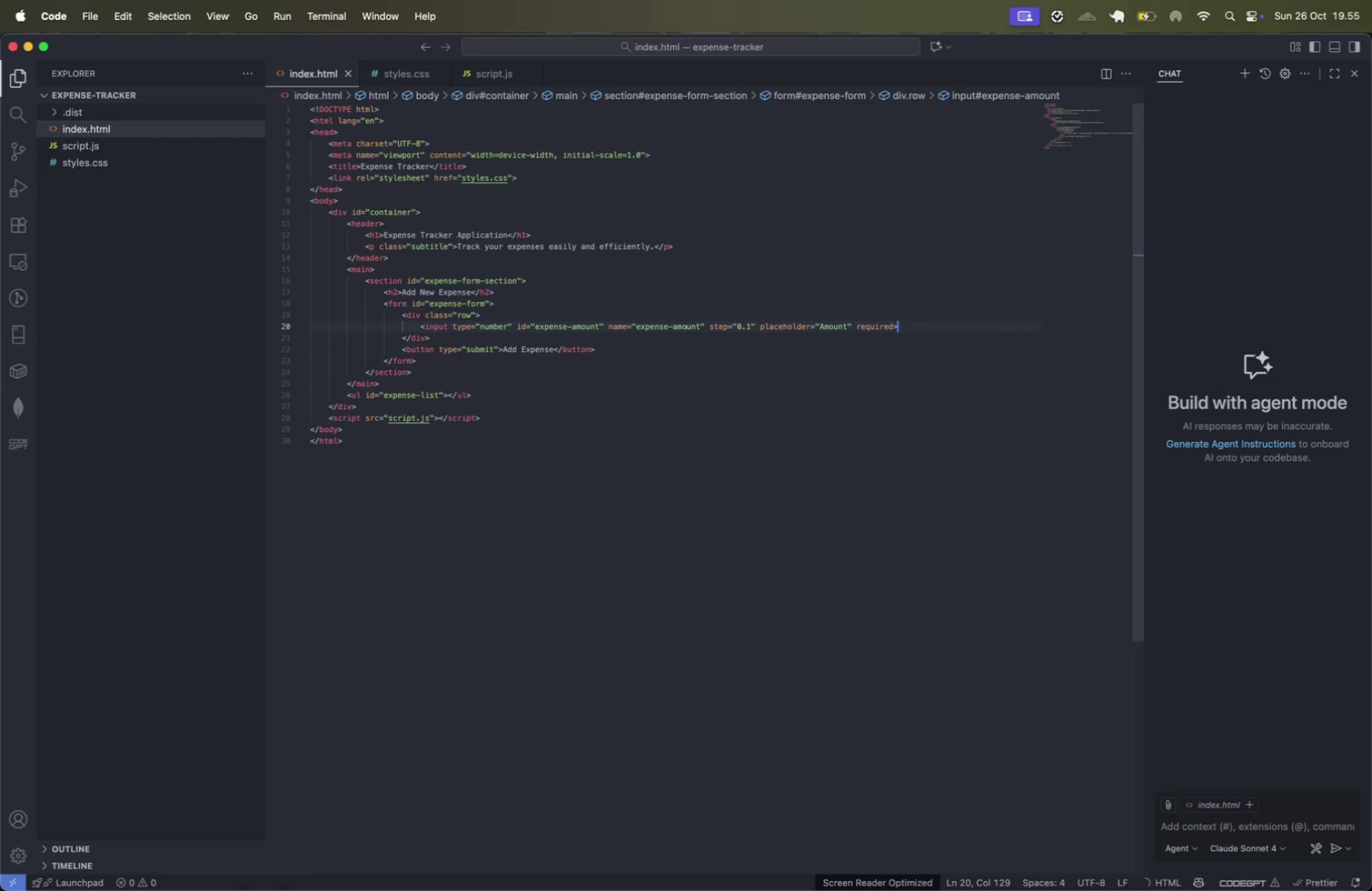 
key(Meta+CommandLeft)
 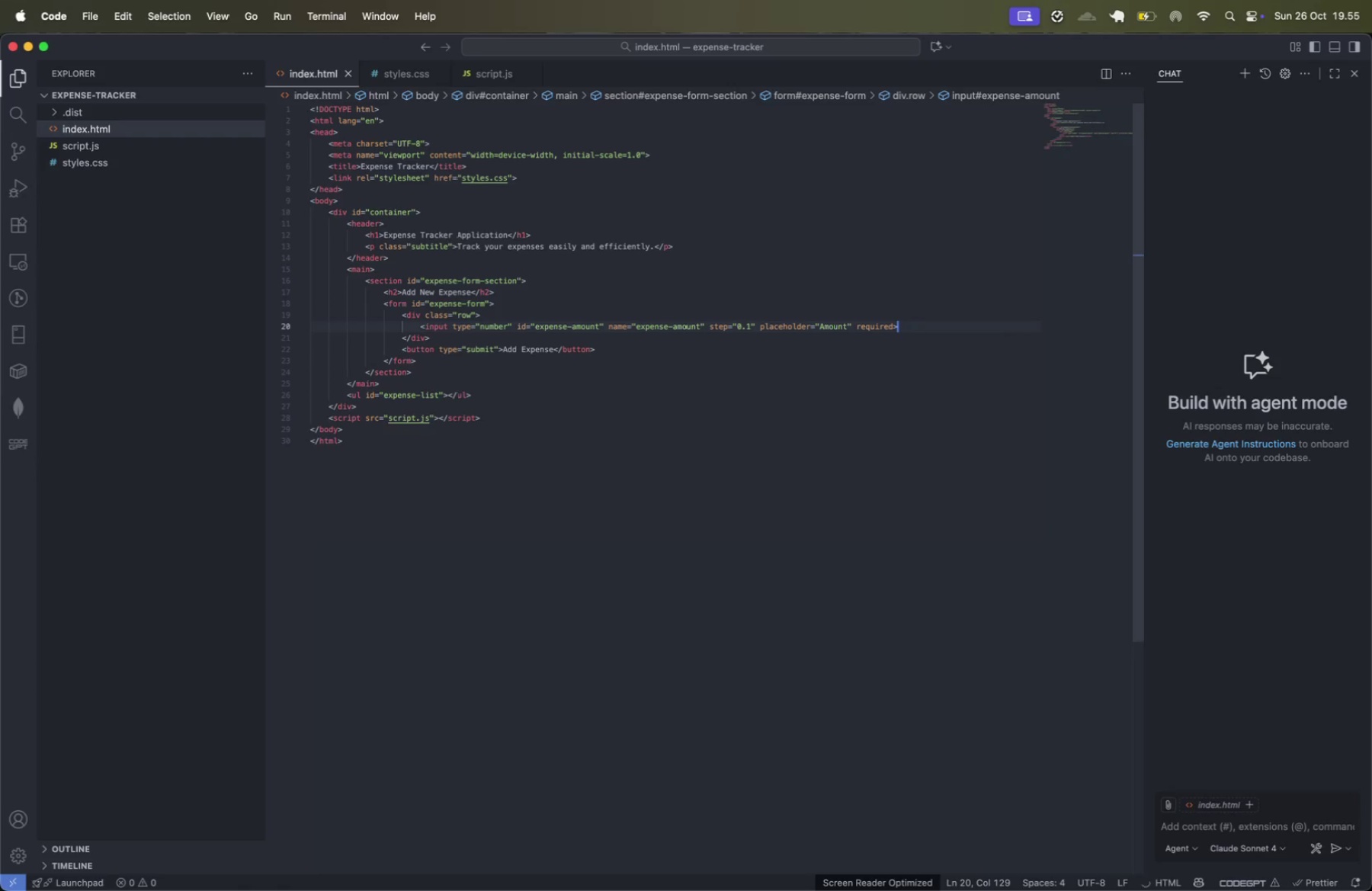 
key(Meta+S)
 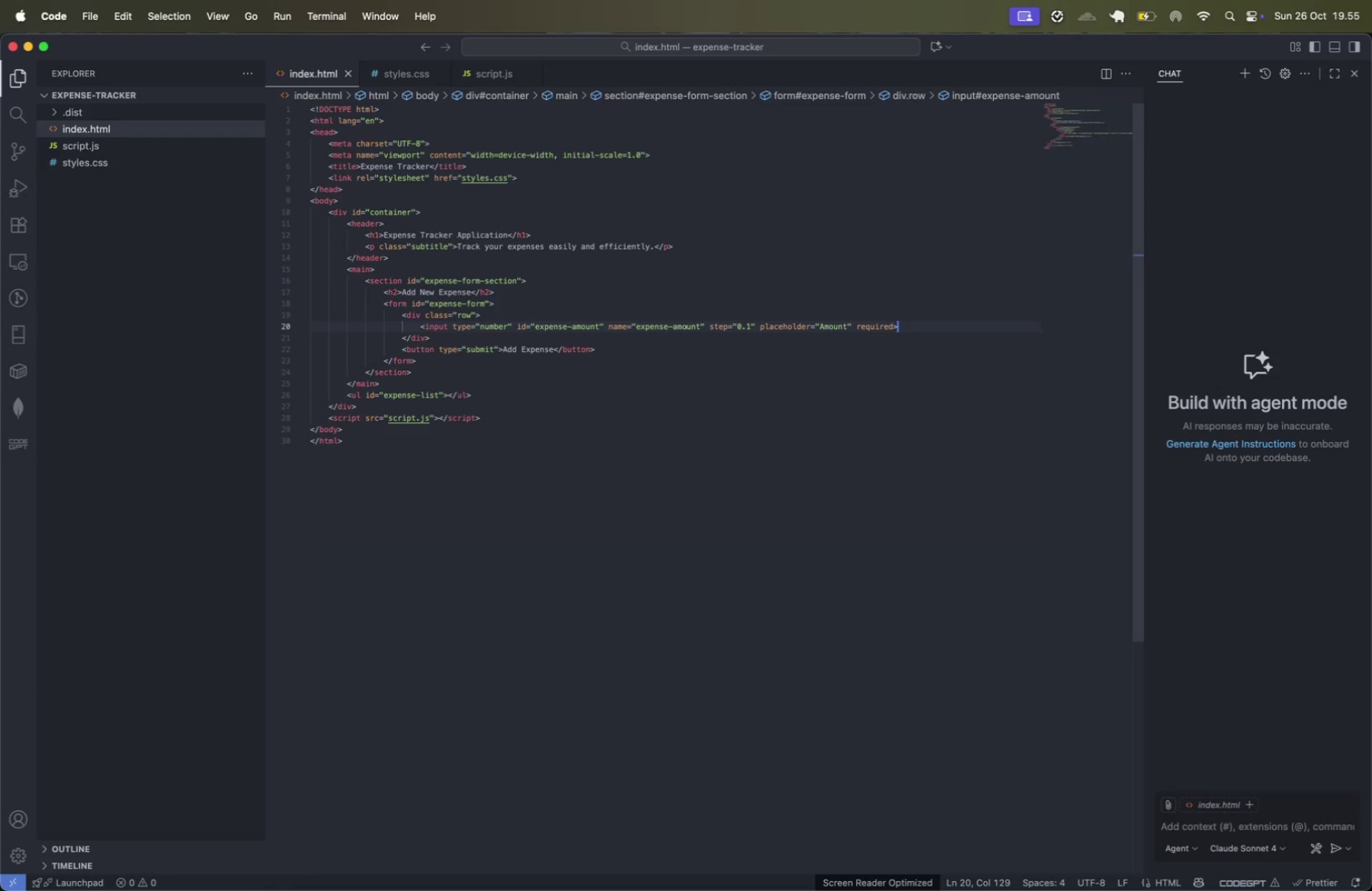 
key(Enter)
 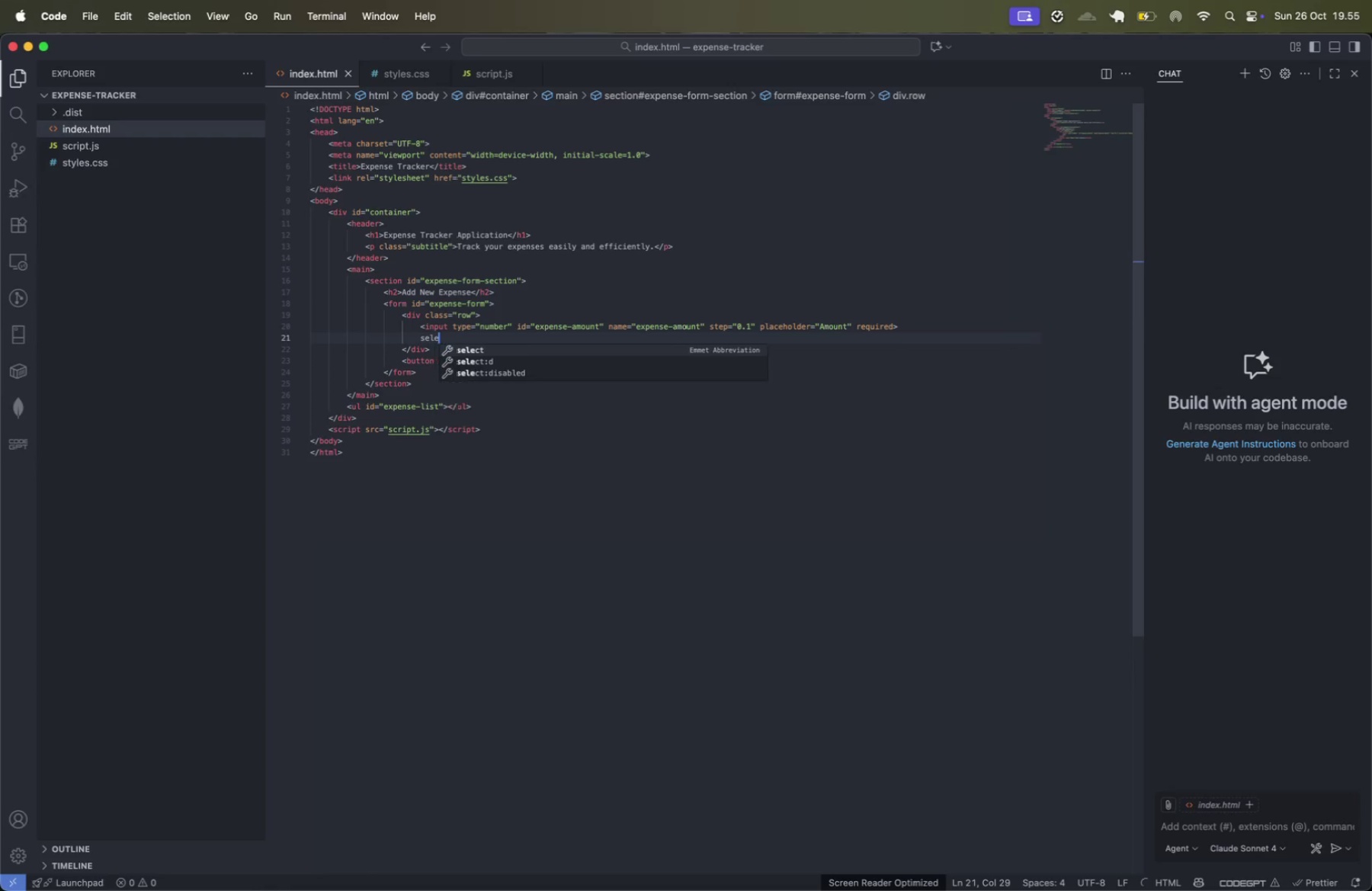 
type(sele)
 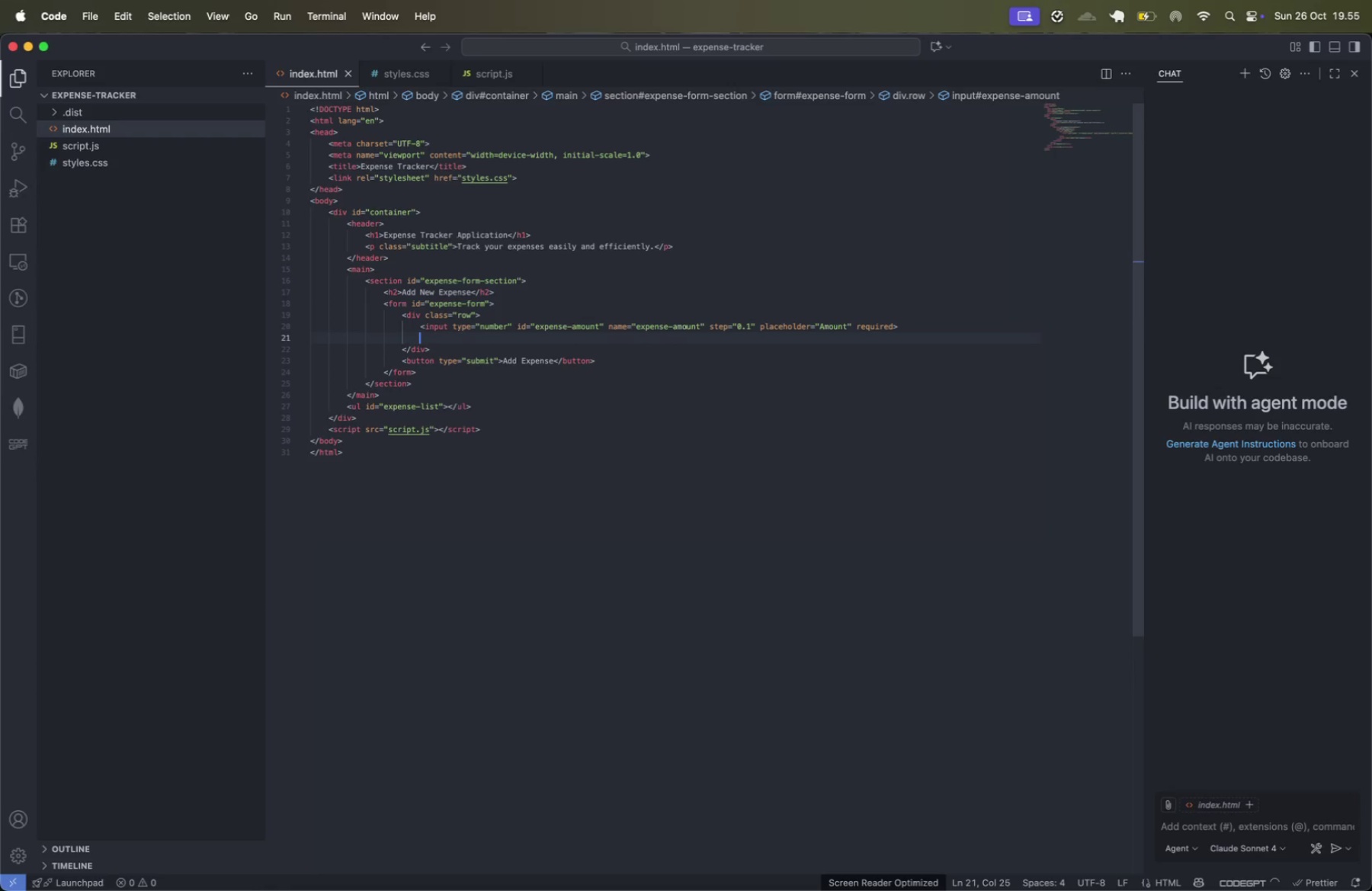 
key(Enter)
 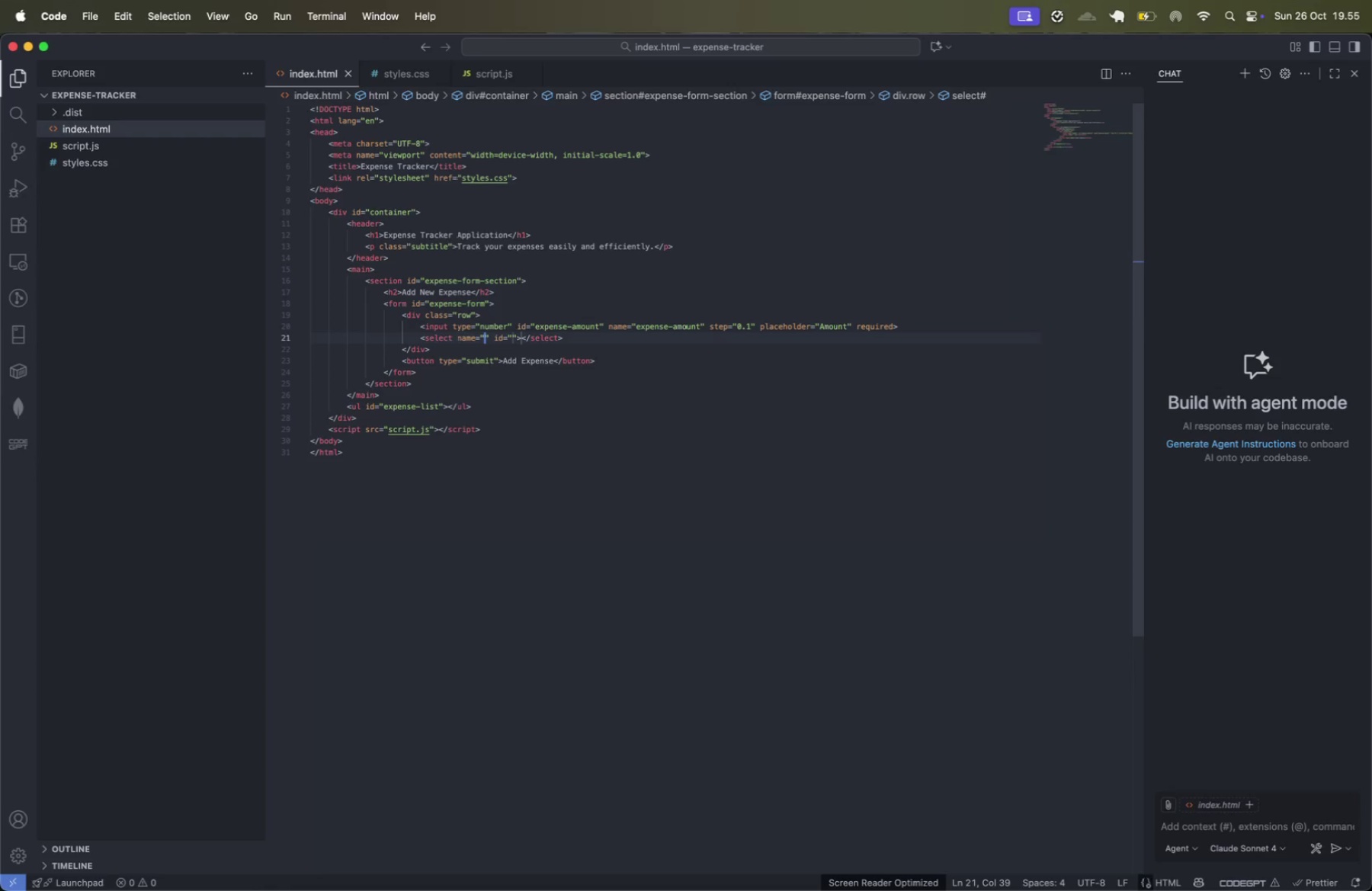 
type(currencet)
key(Backspace)
key(Backspace)
type(t)
key(Backspace)
type(y)
 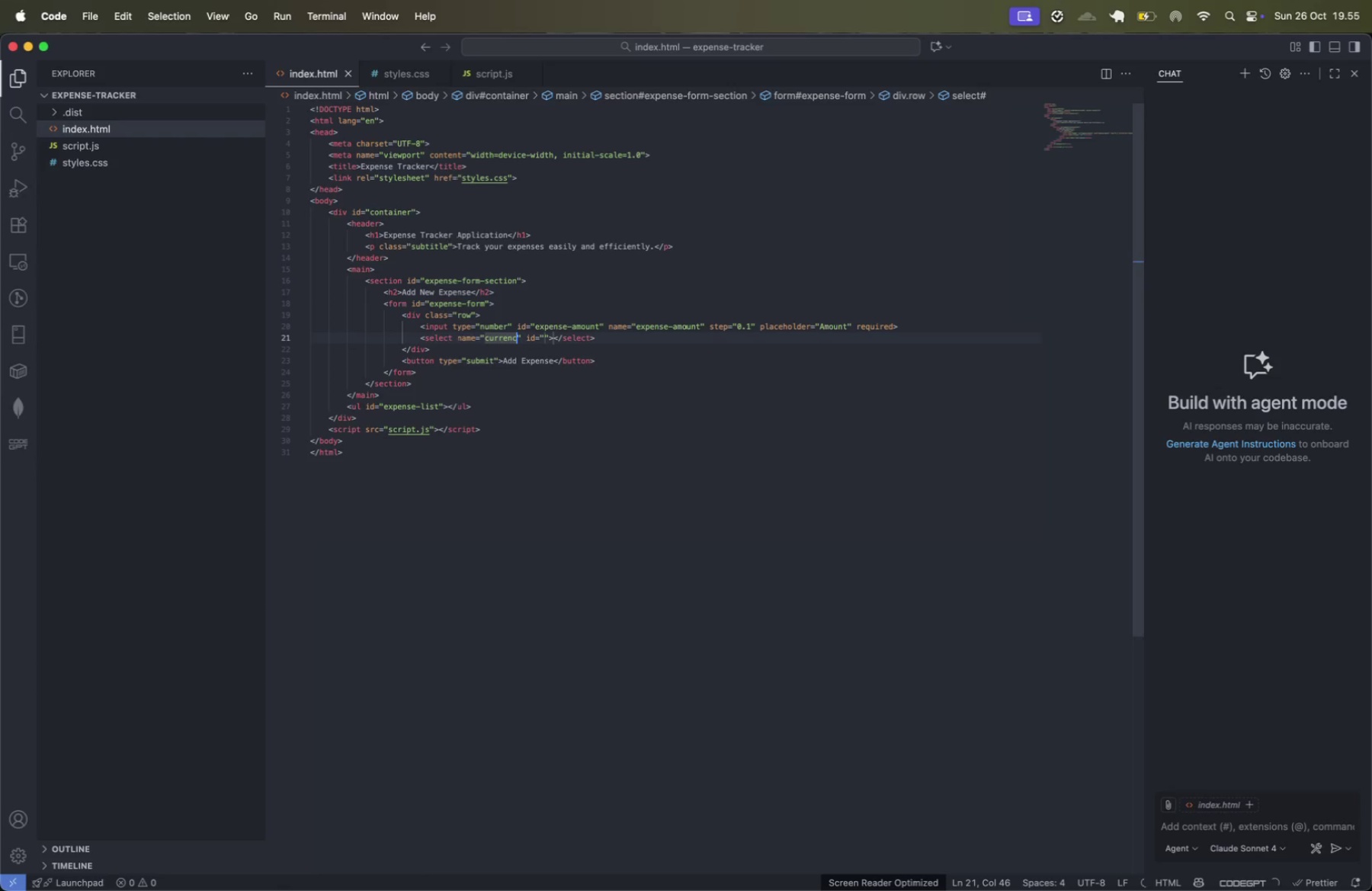 
key(Alt+ArrowRight)
 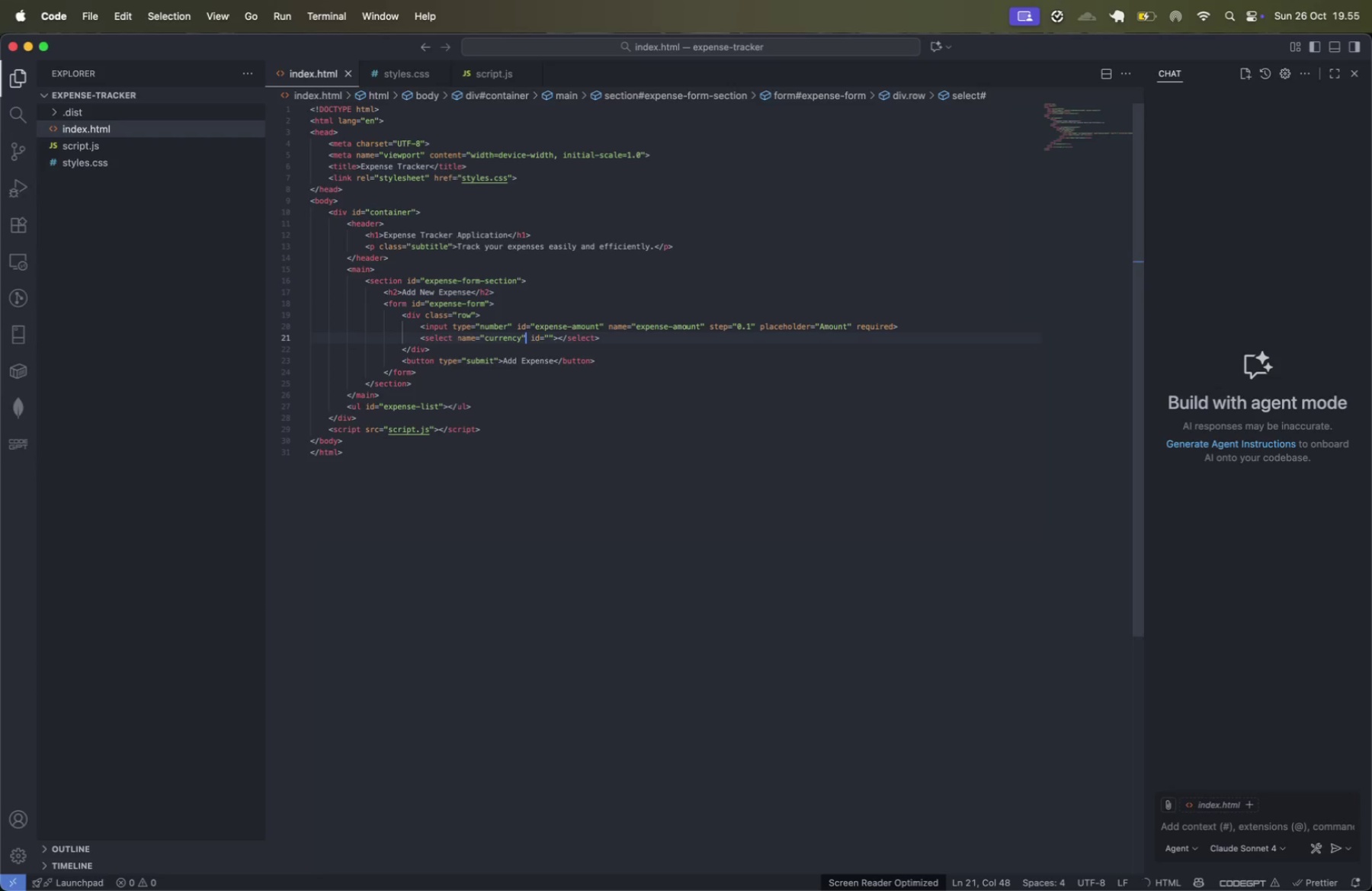 
key(Alt+ArrowRight)
 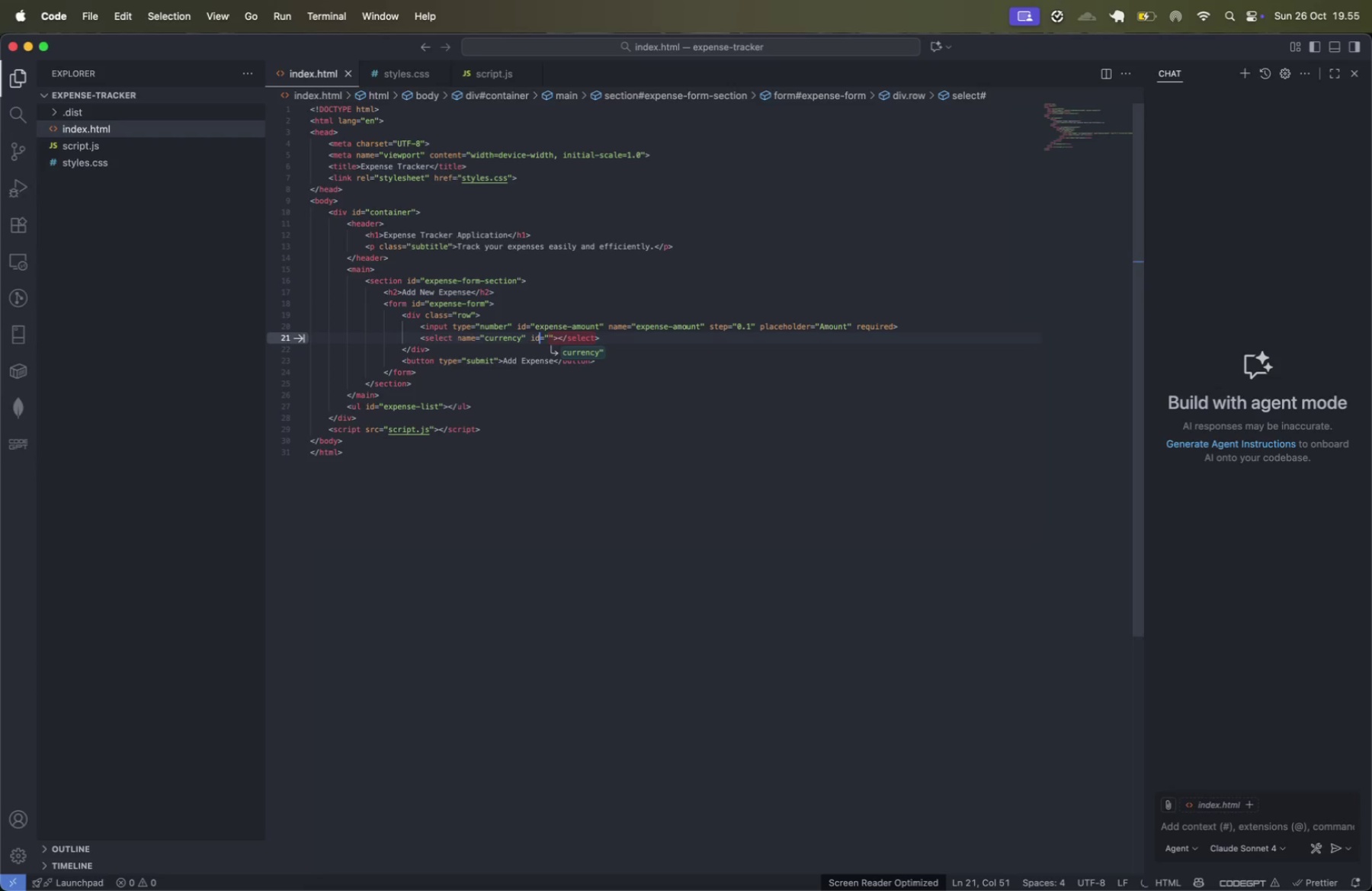 
key(ArrowRight)
 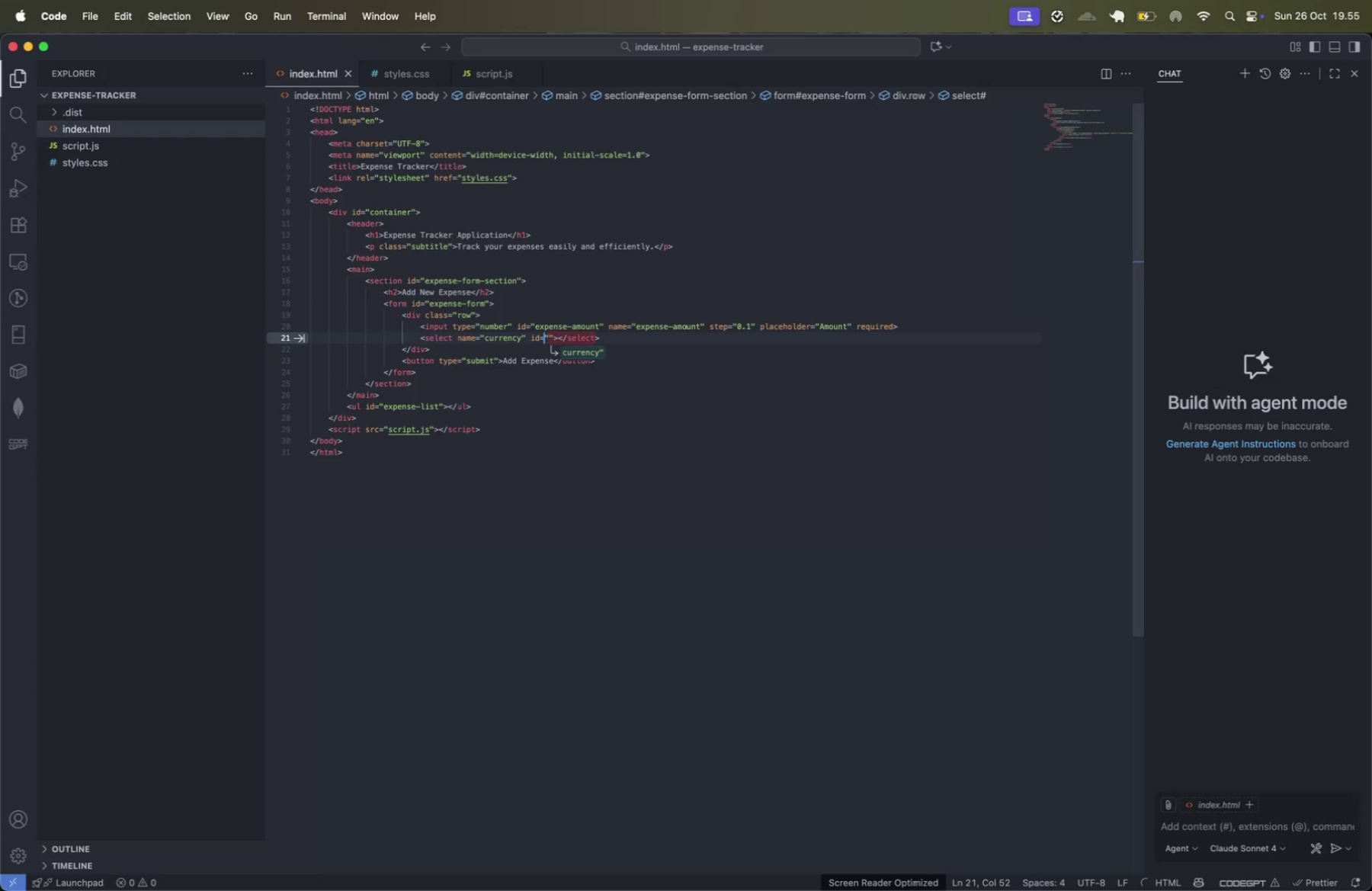 
key(ArrowRight)
 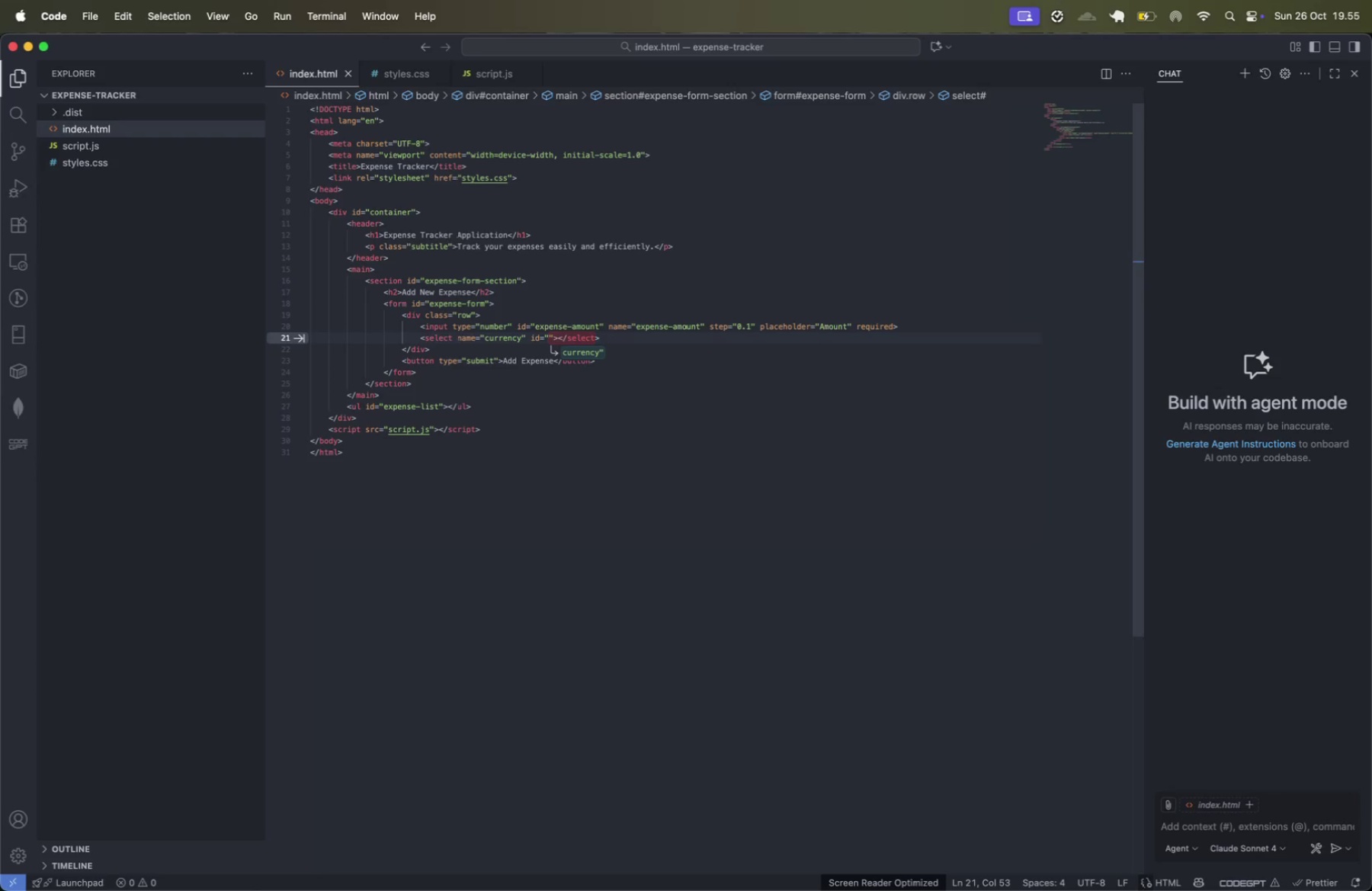 
key(Tab)
 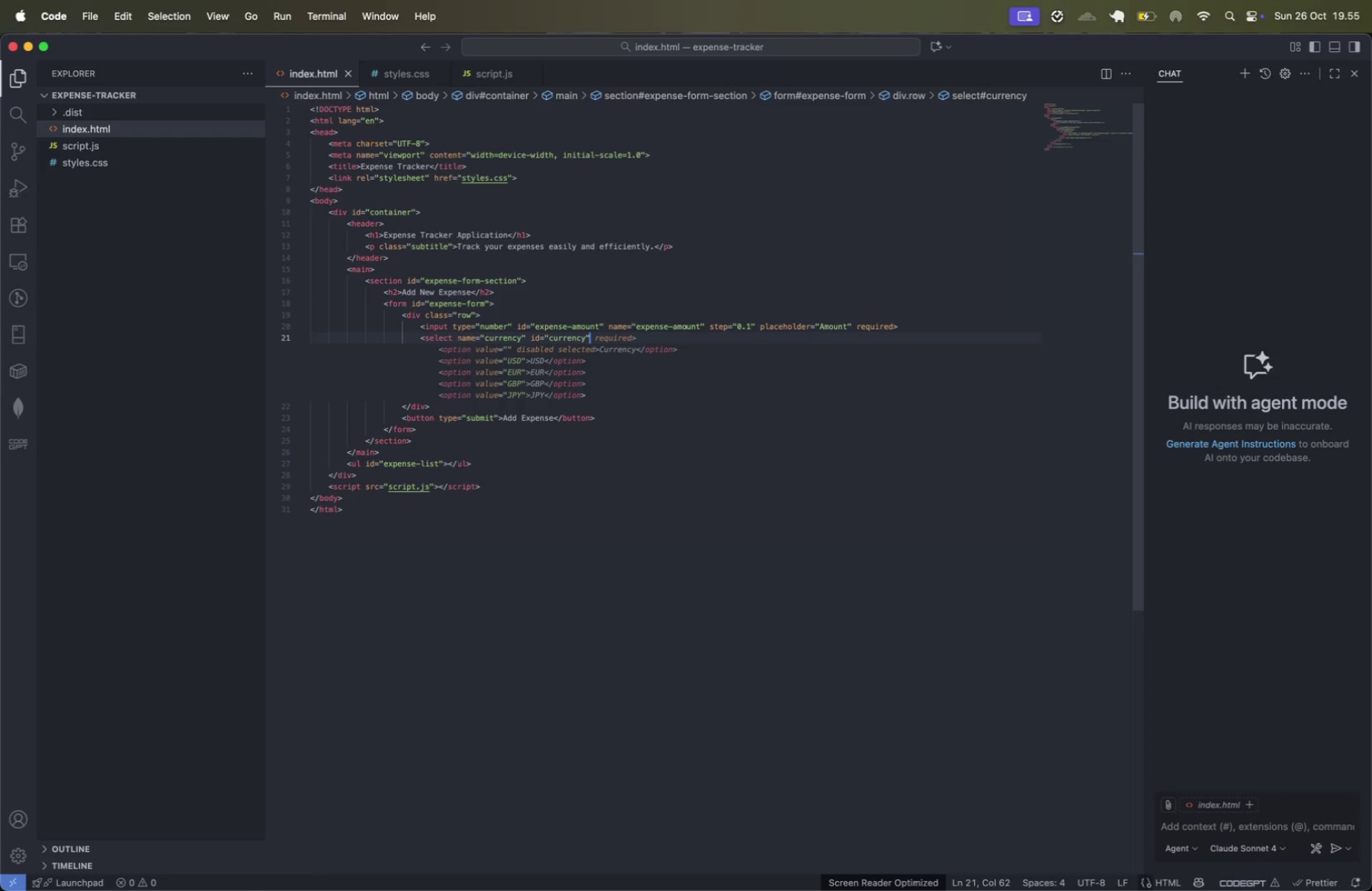 
key(Tab)
 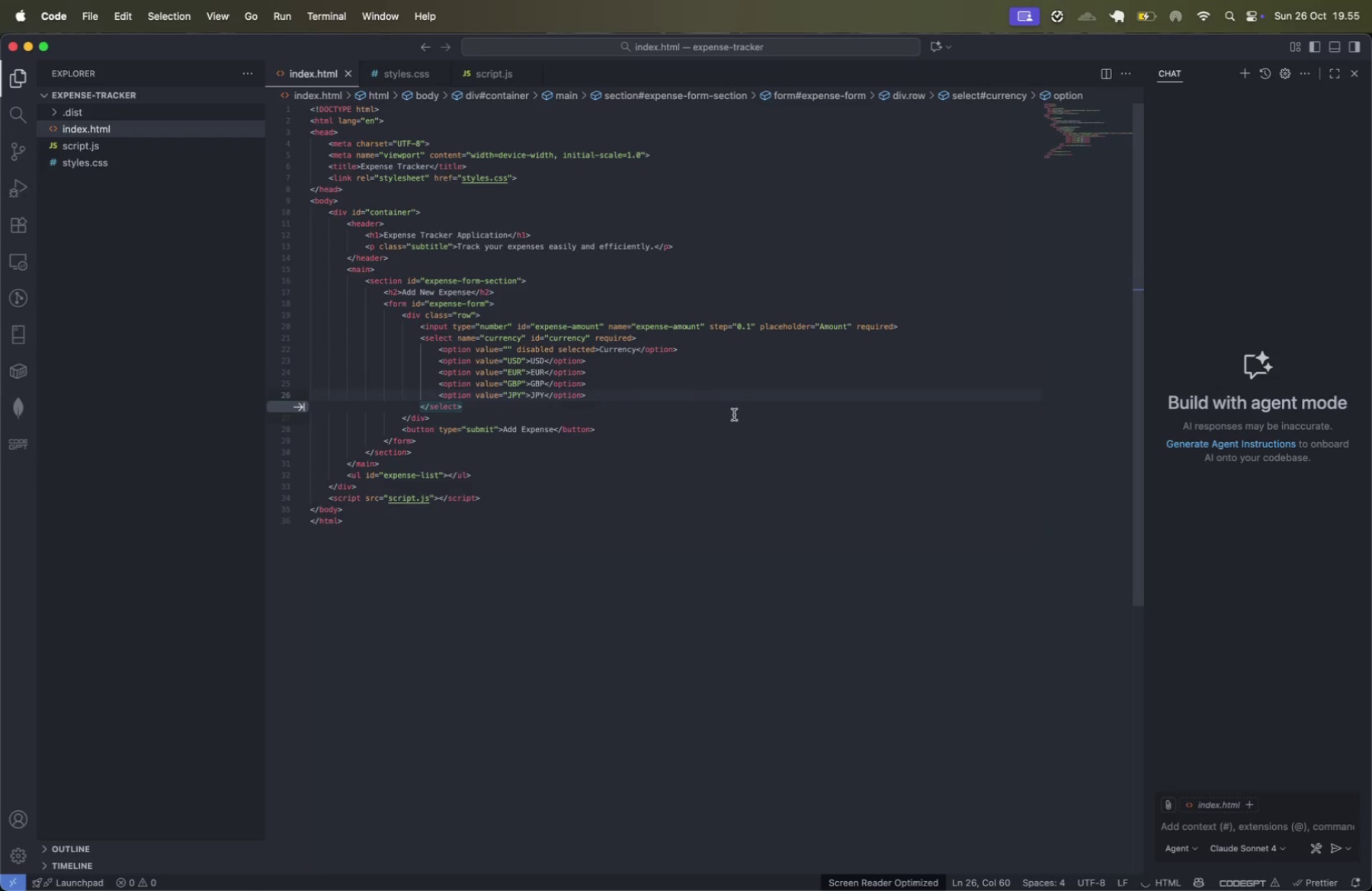 
left_click([694, 418])
 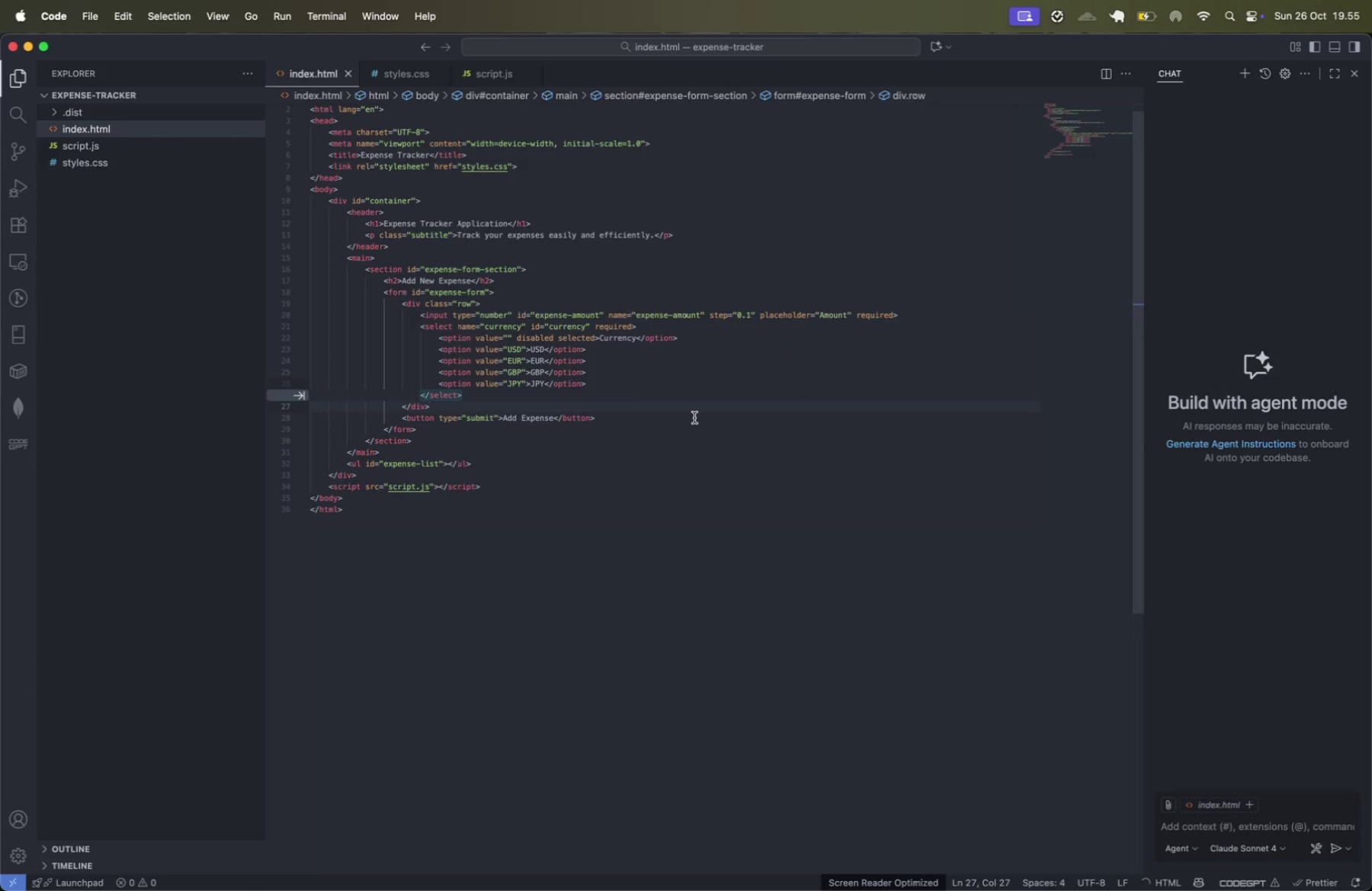 
key(Tab)
 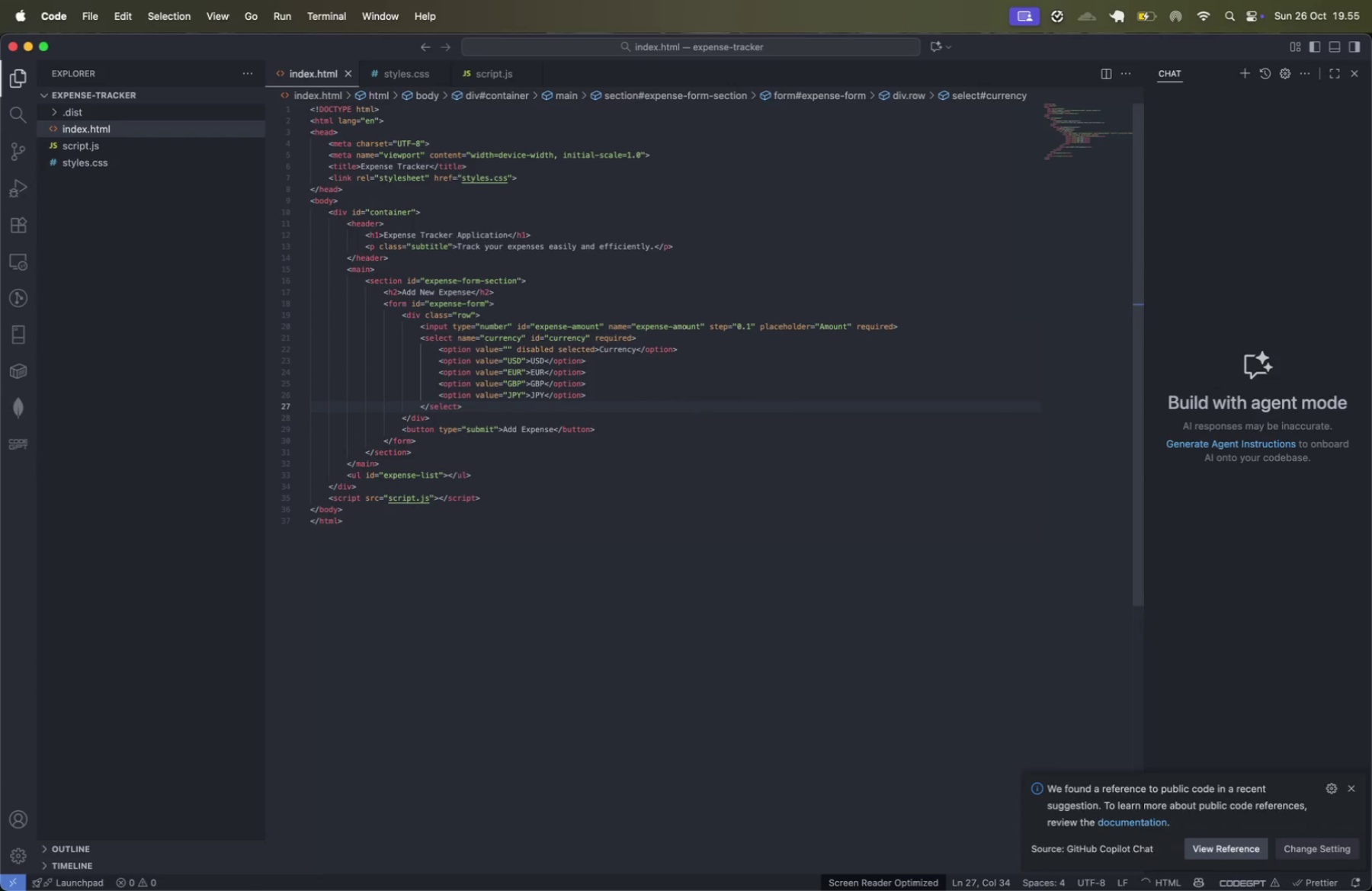 
left_click([720, 375])
 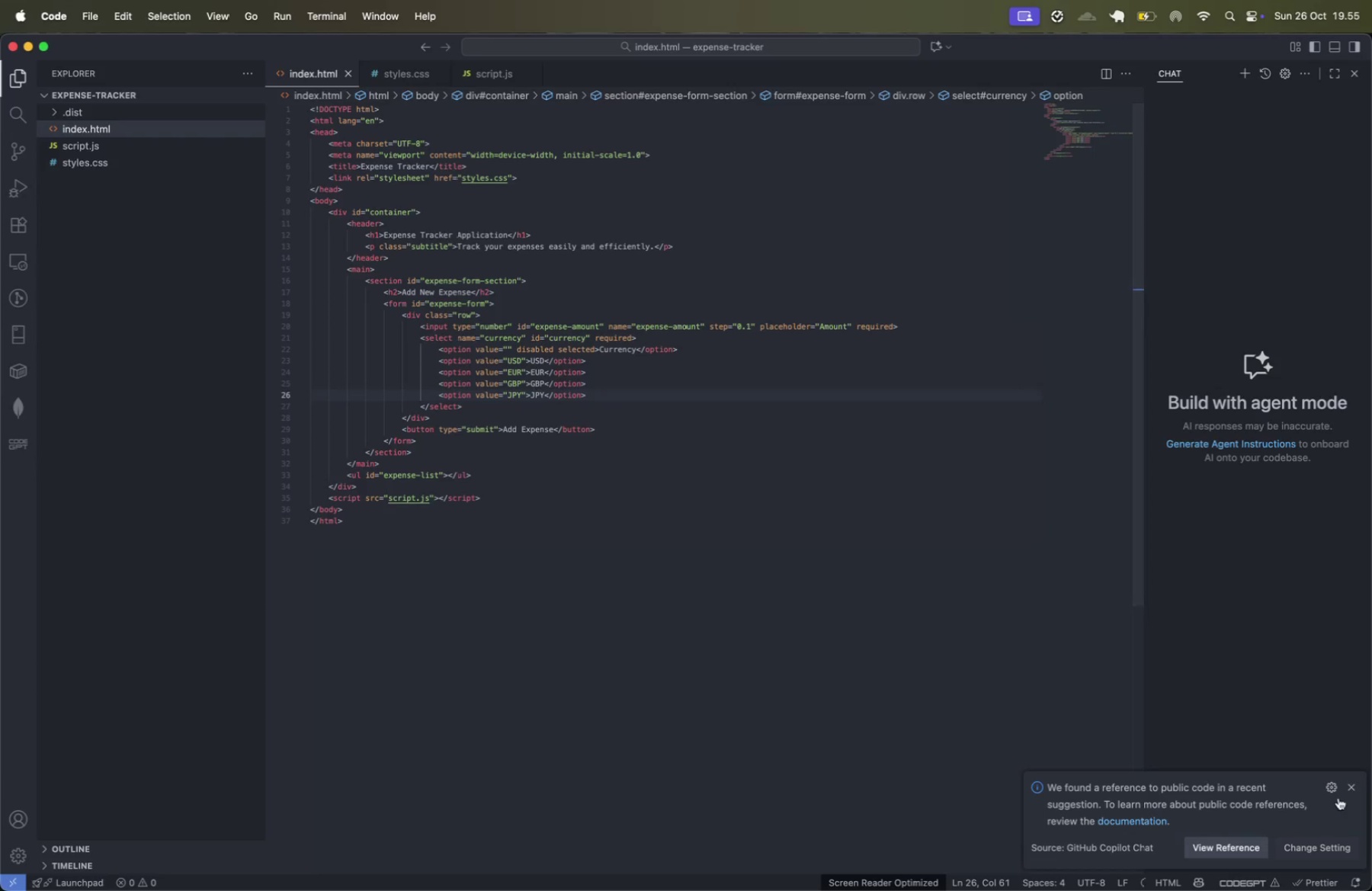 
left_click([1353, 784])
 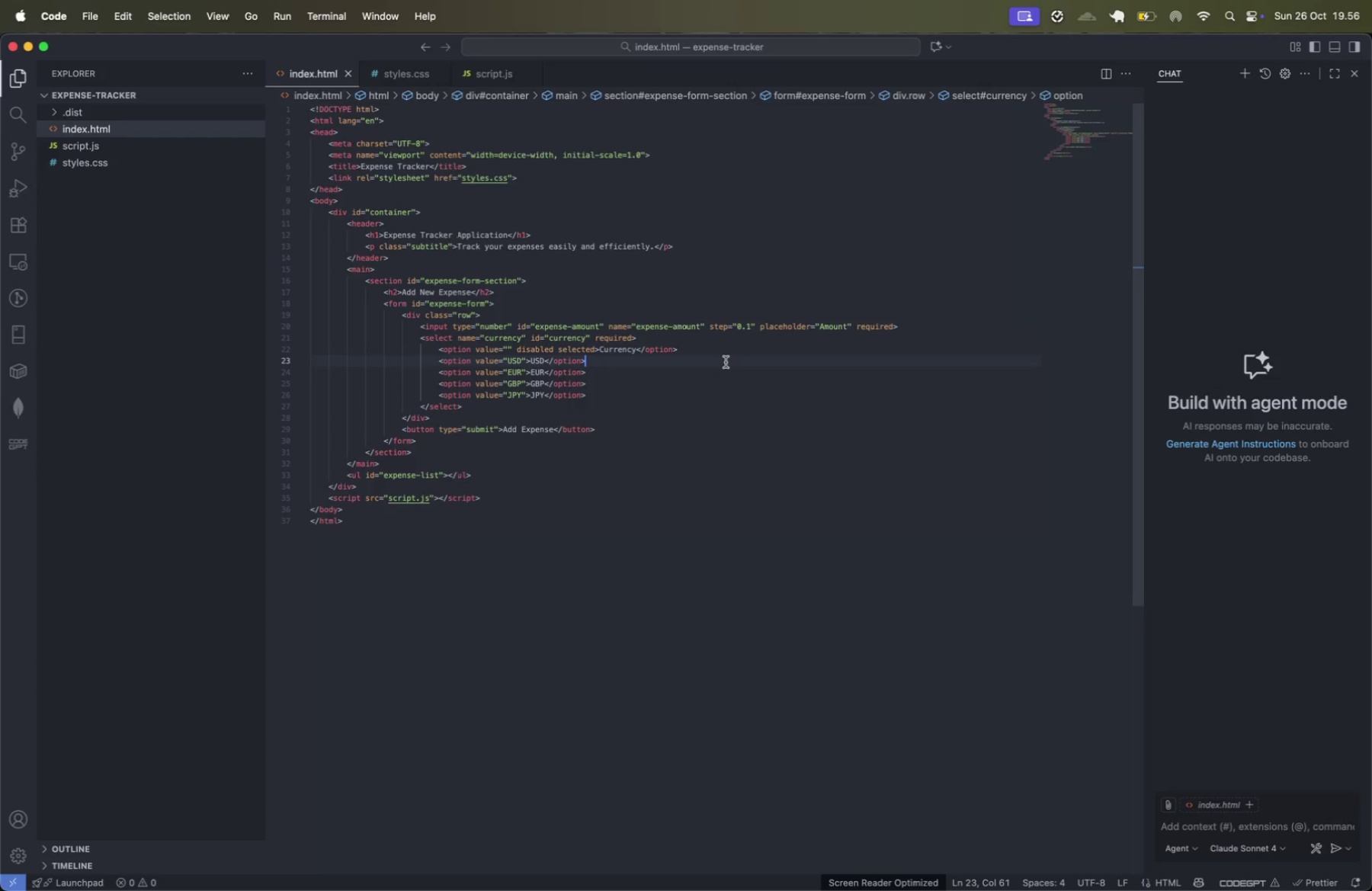 
wait(16.31)
 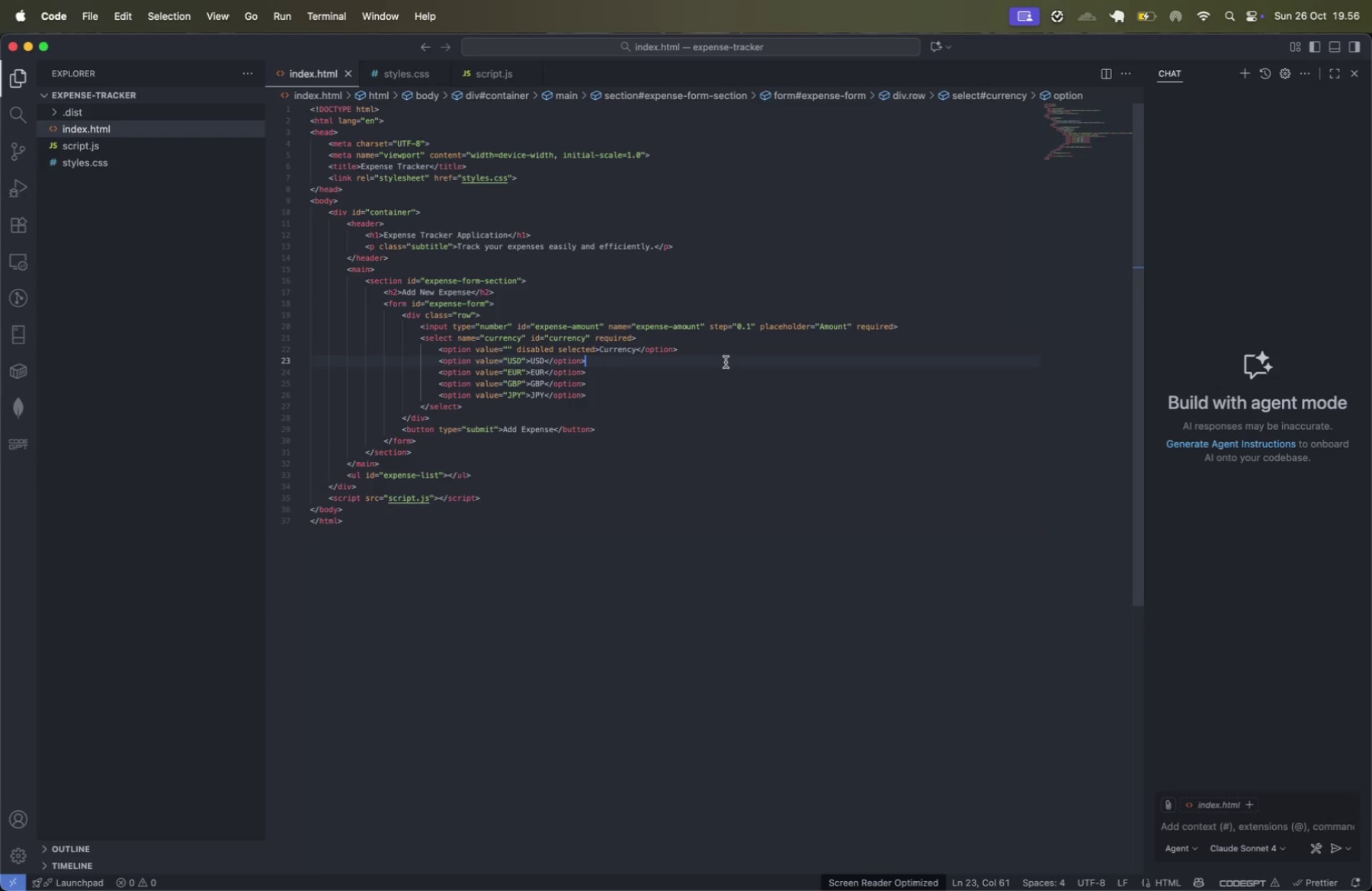 
key(Meta+CommandLeft)
 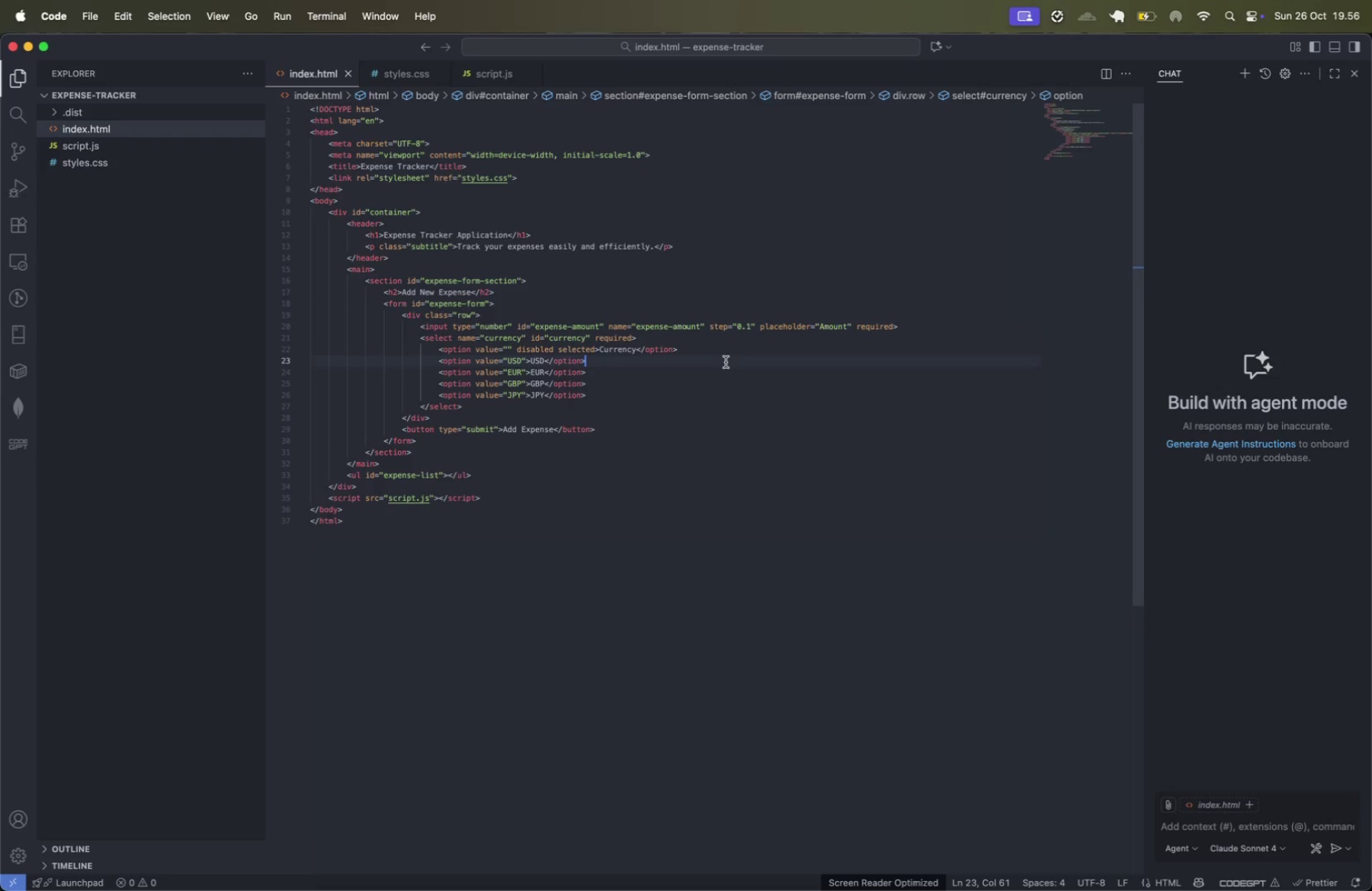 
key(Meta+S)
 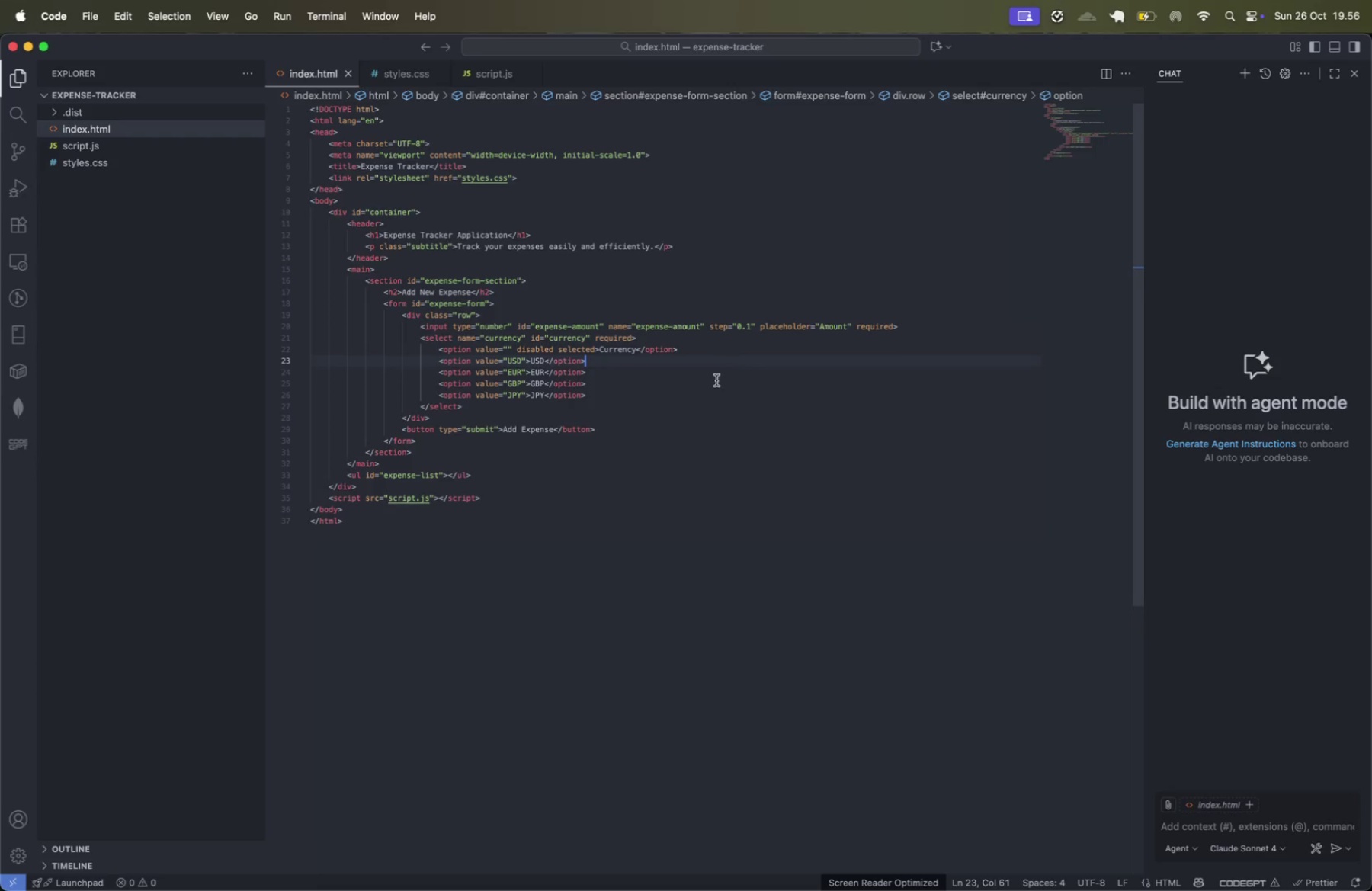 
left_click([704, 393])
 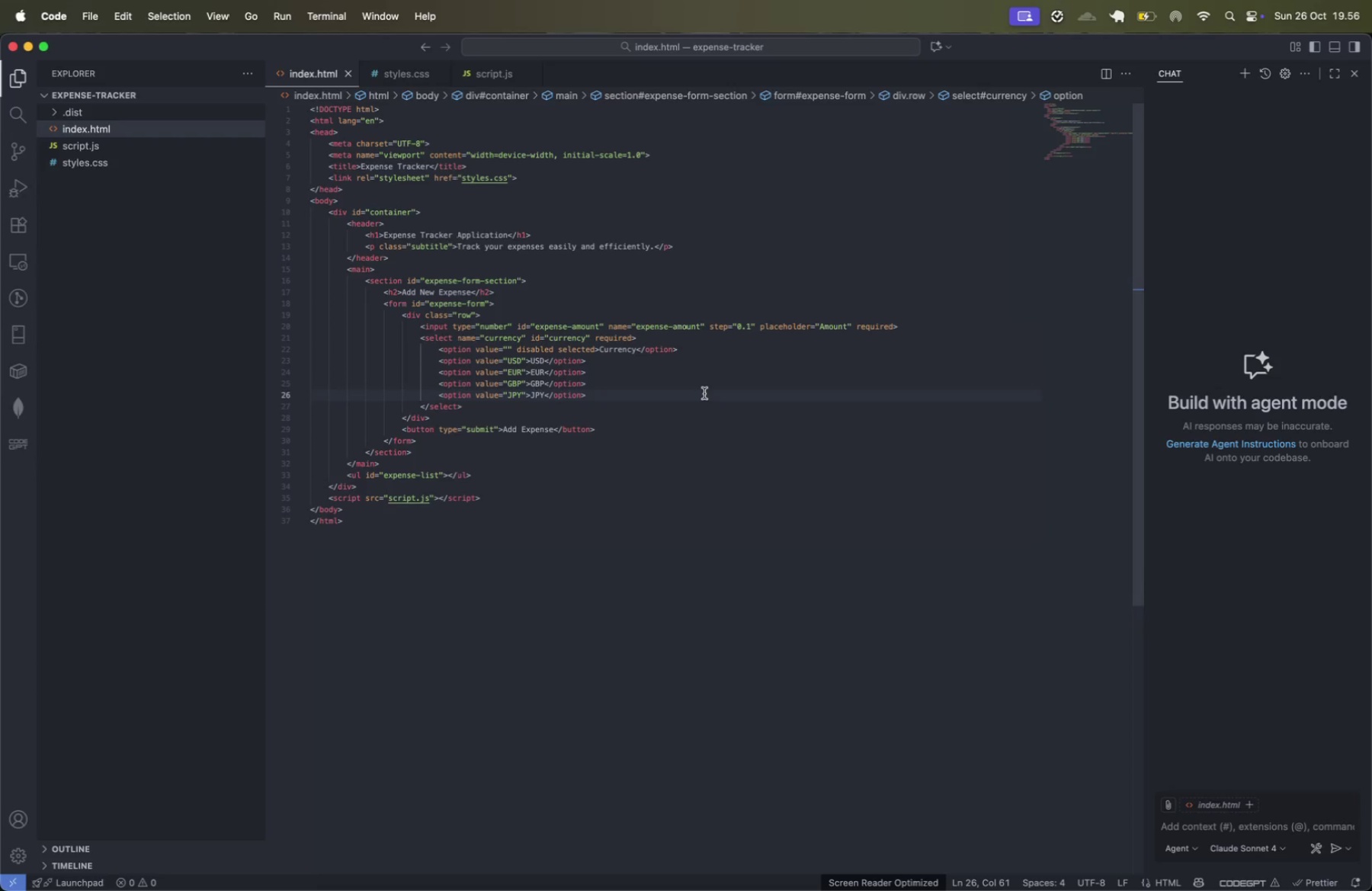 
key(Meta+CommandLeft)
 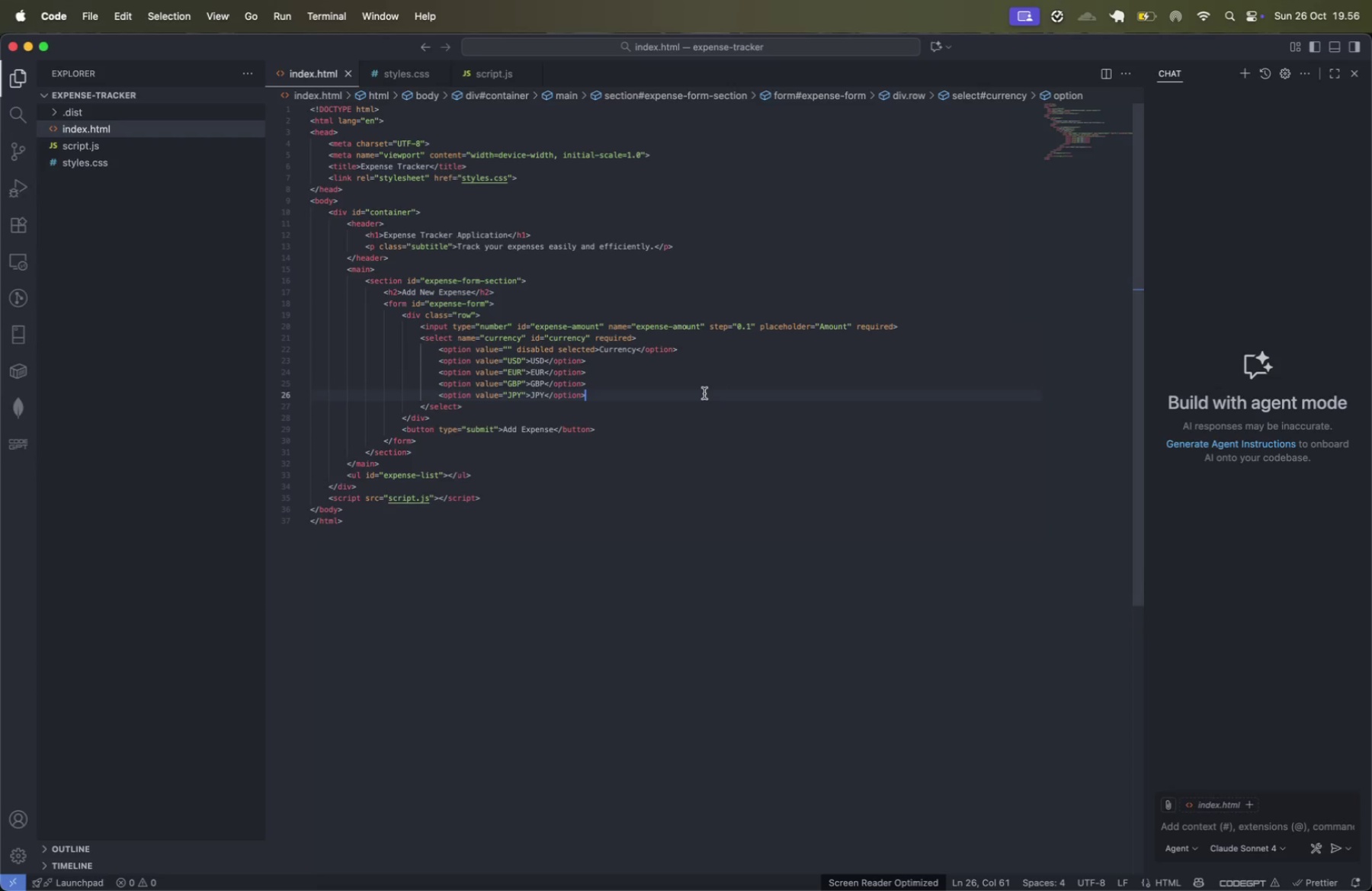 
key(Meta+S)
 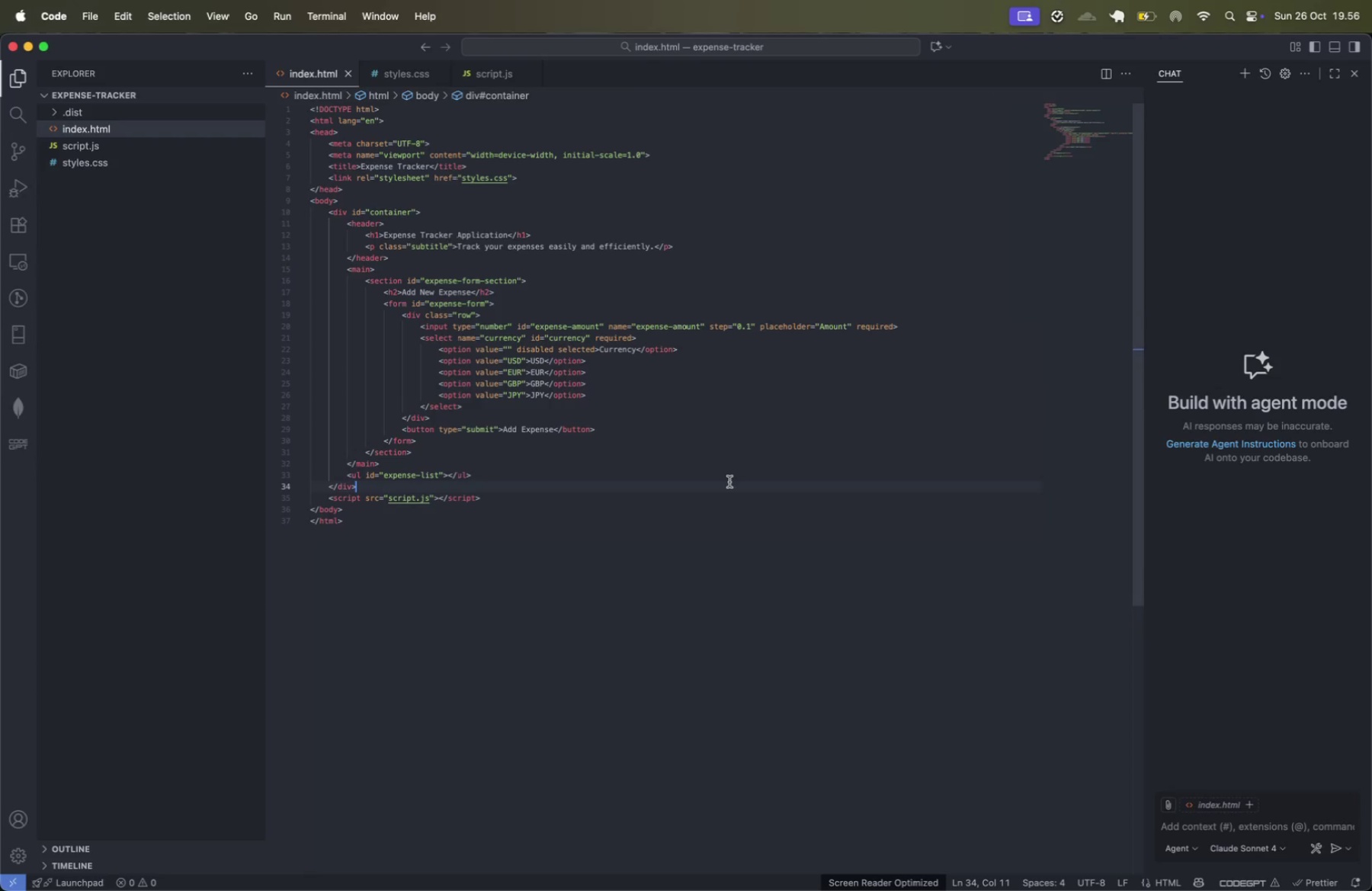 
wait(7.88)
 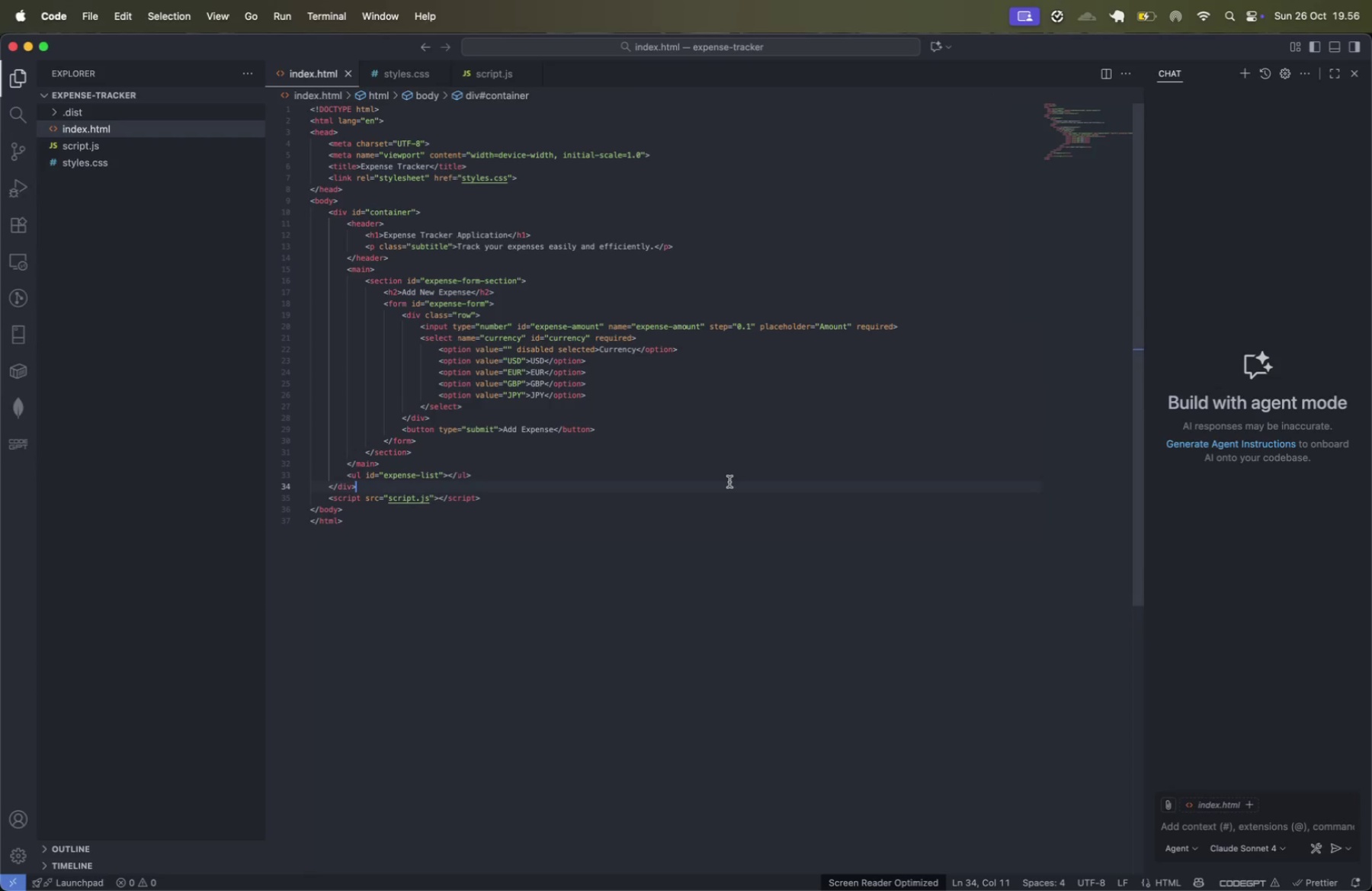 
left_click([556, 418])
 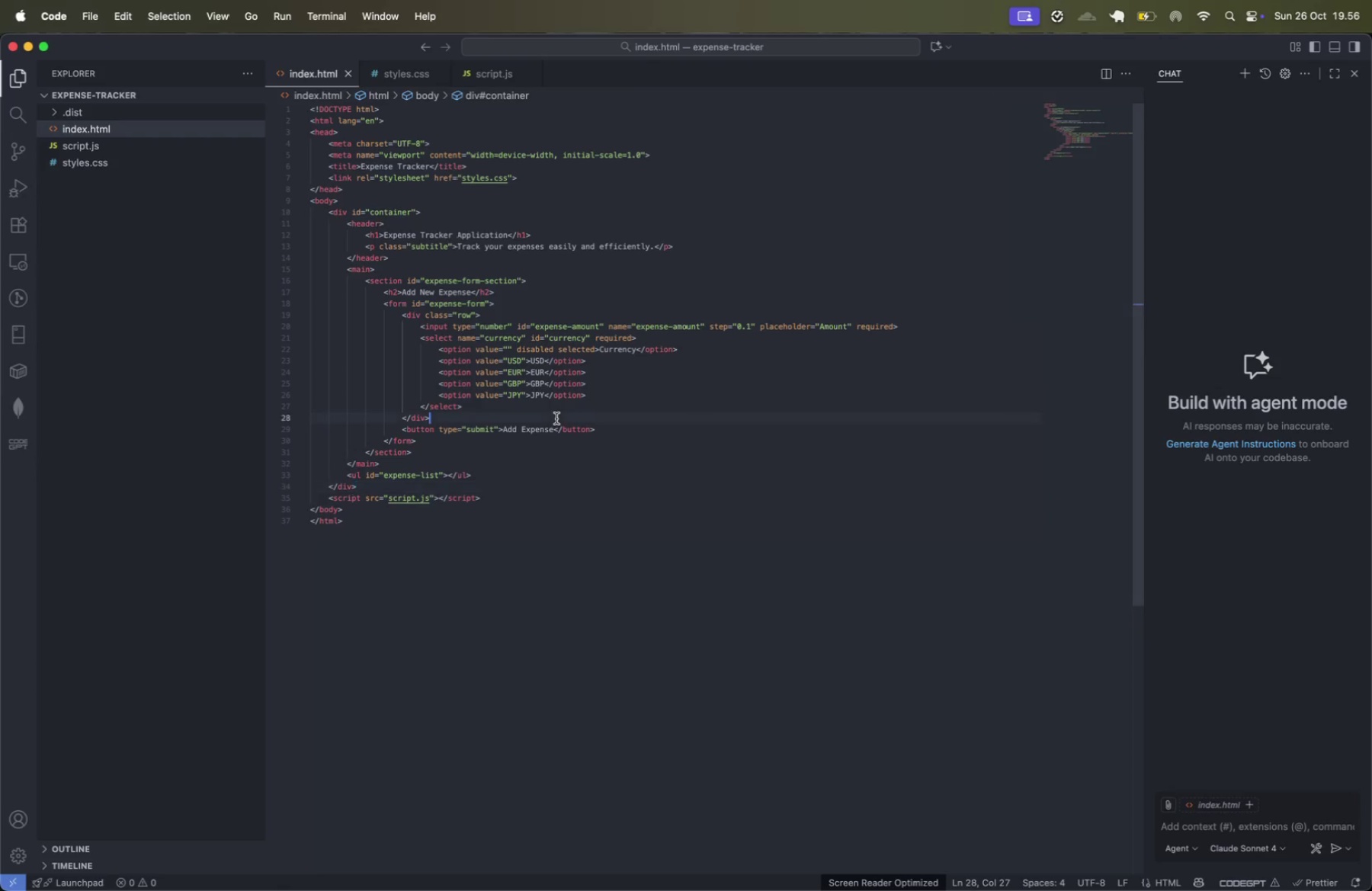 
key(Enter)
 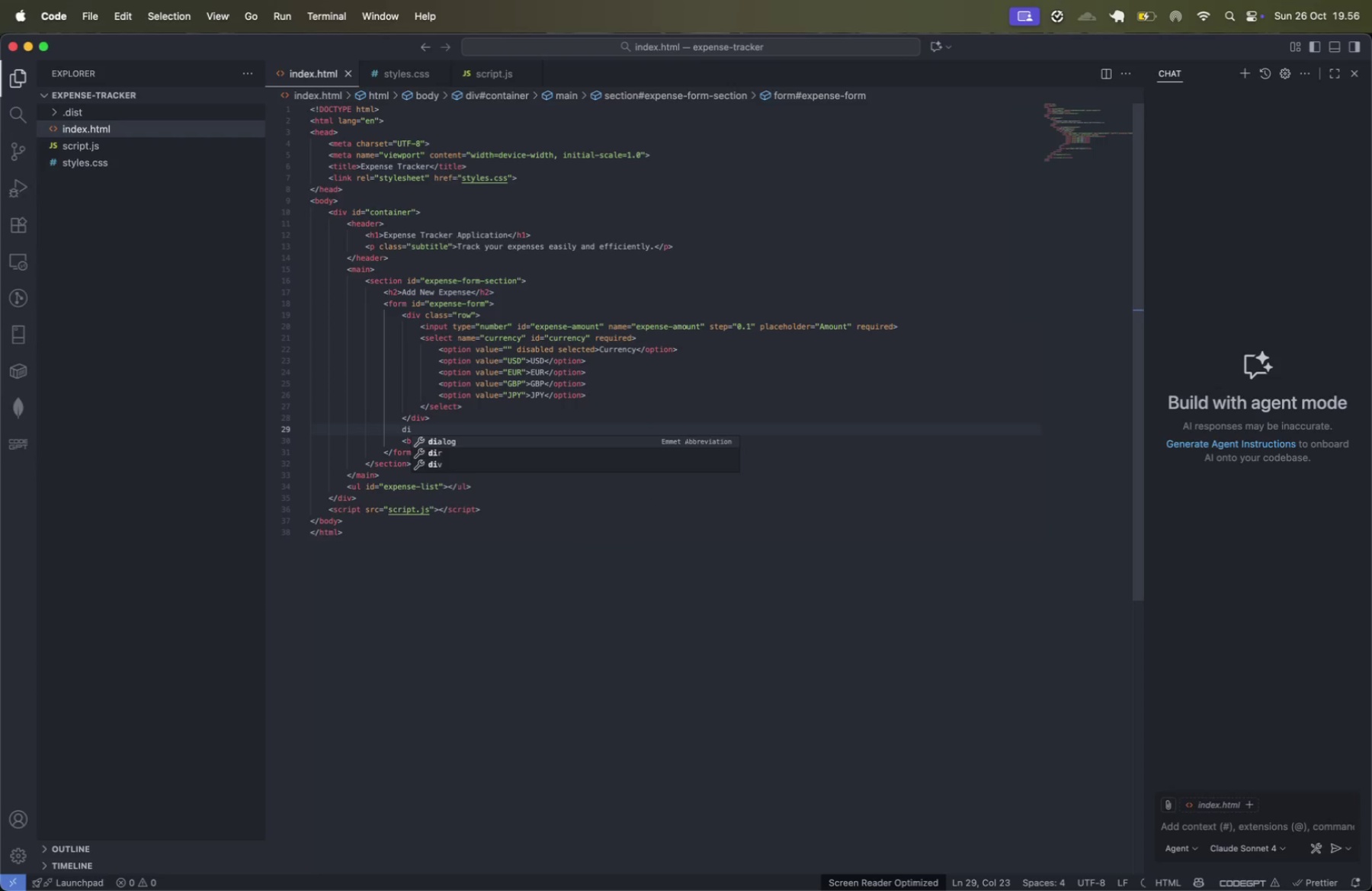 
type(di)
 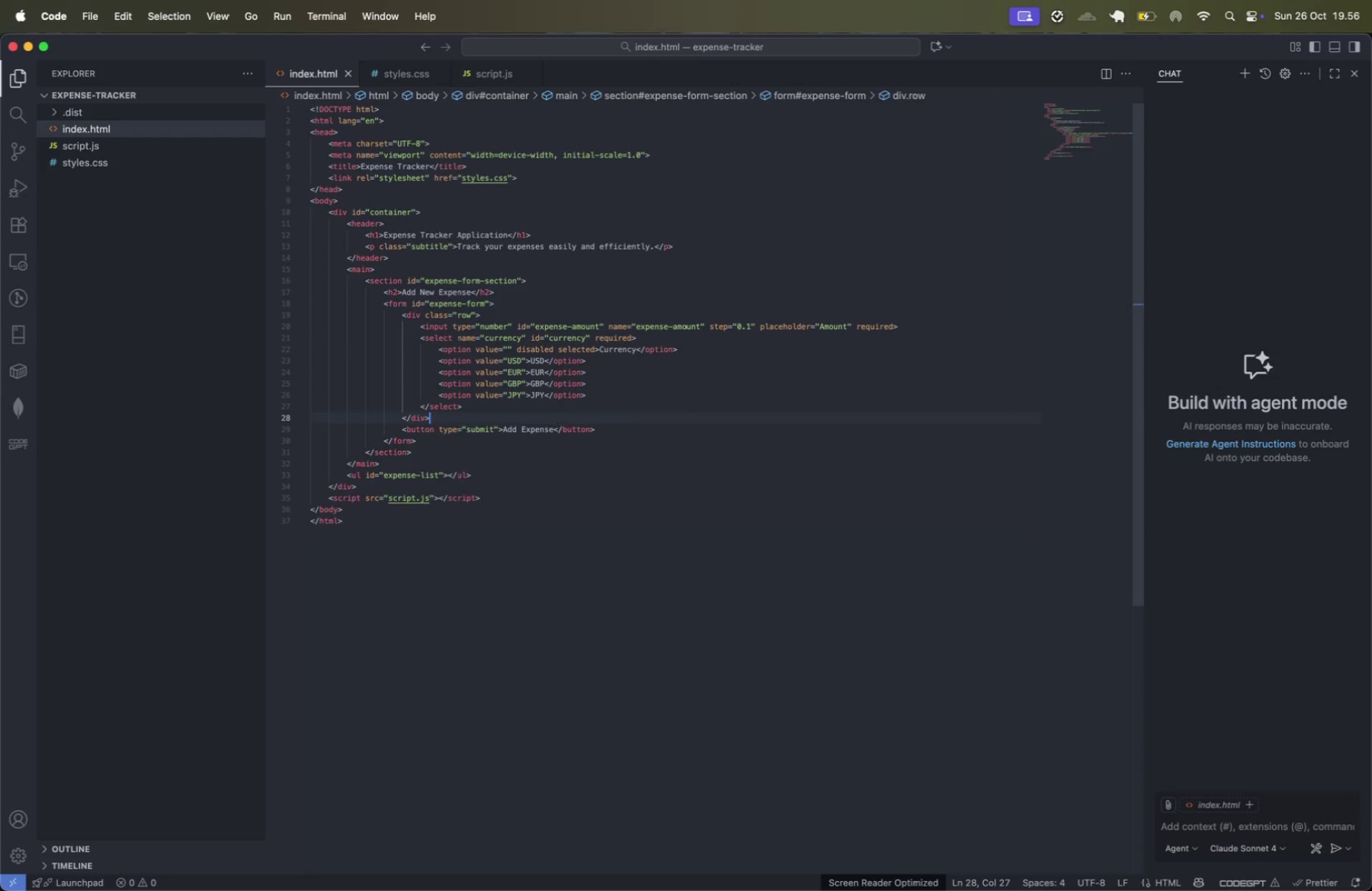 
key(ArrowDown)
 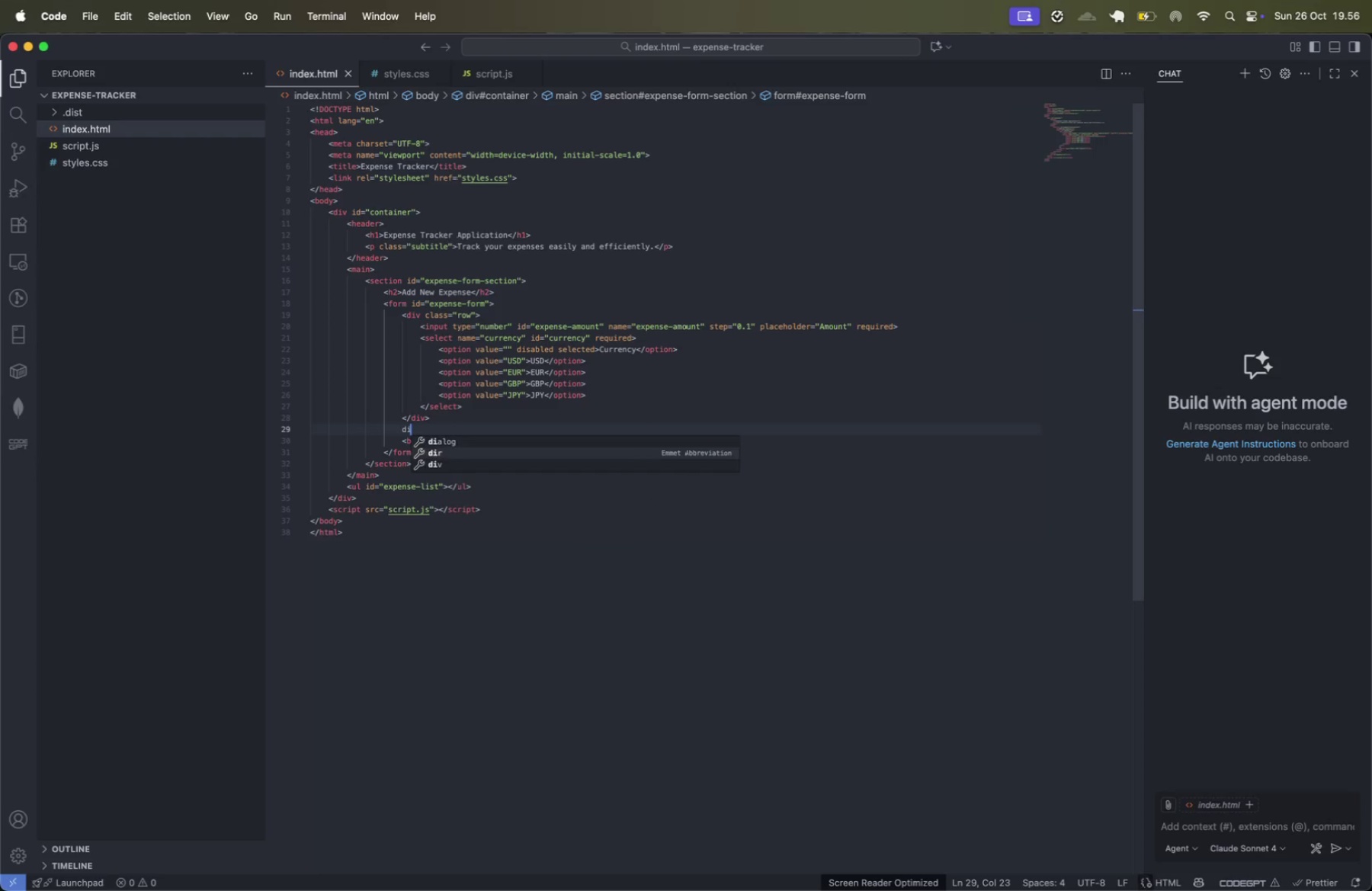 
key(ArrowDown)
 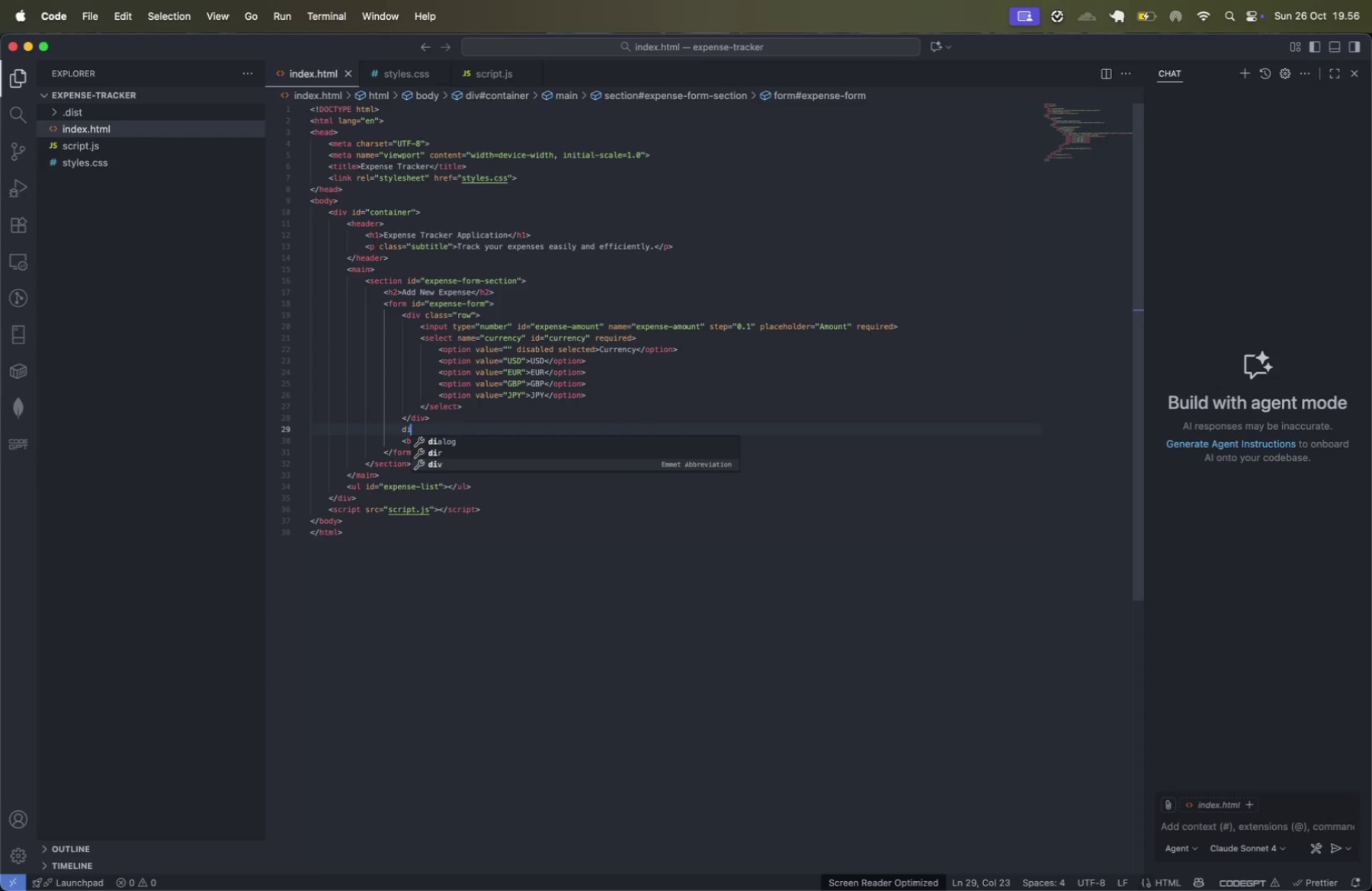 
key(Enter)
 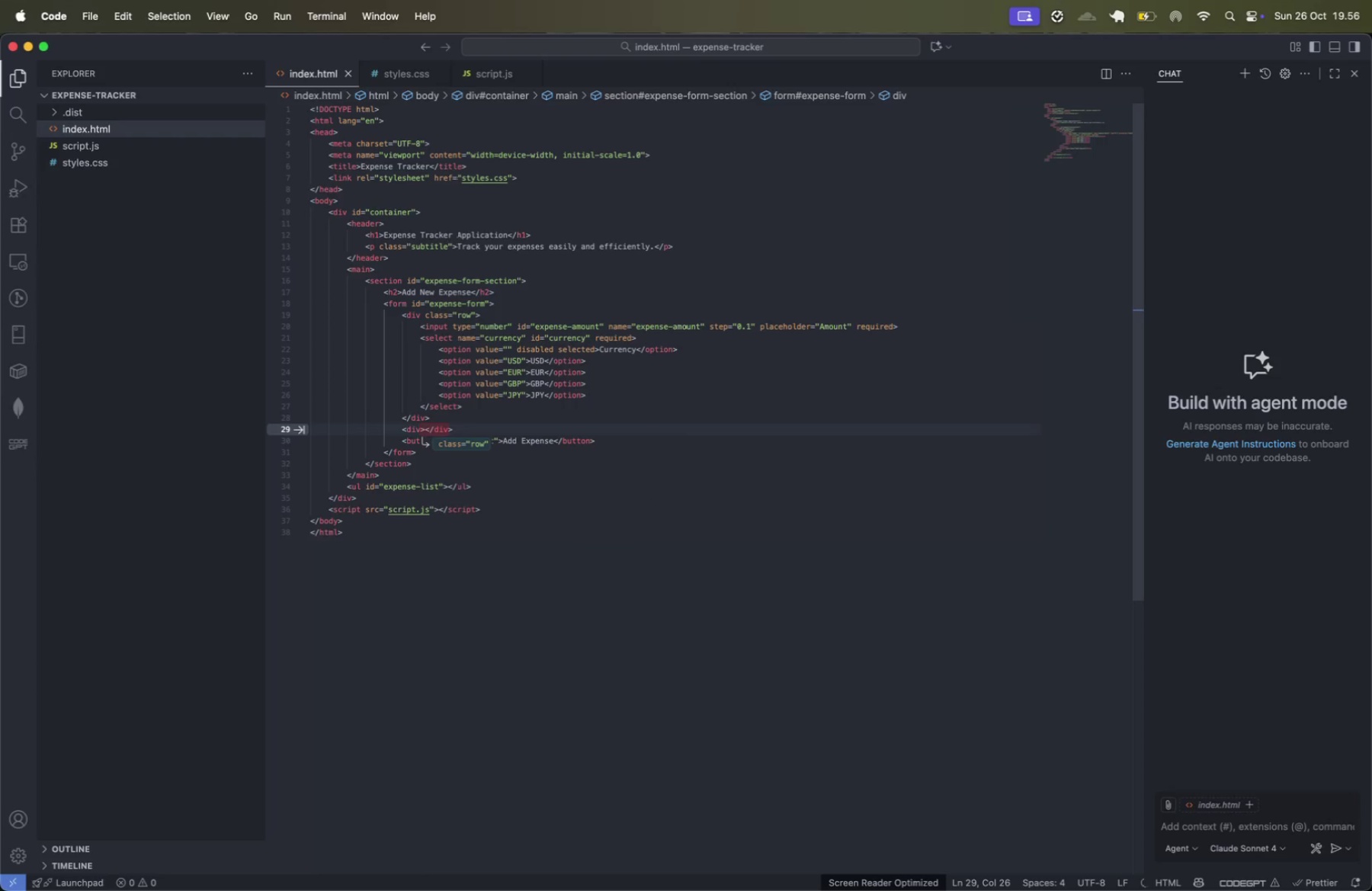 
key(Enter)
 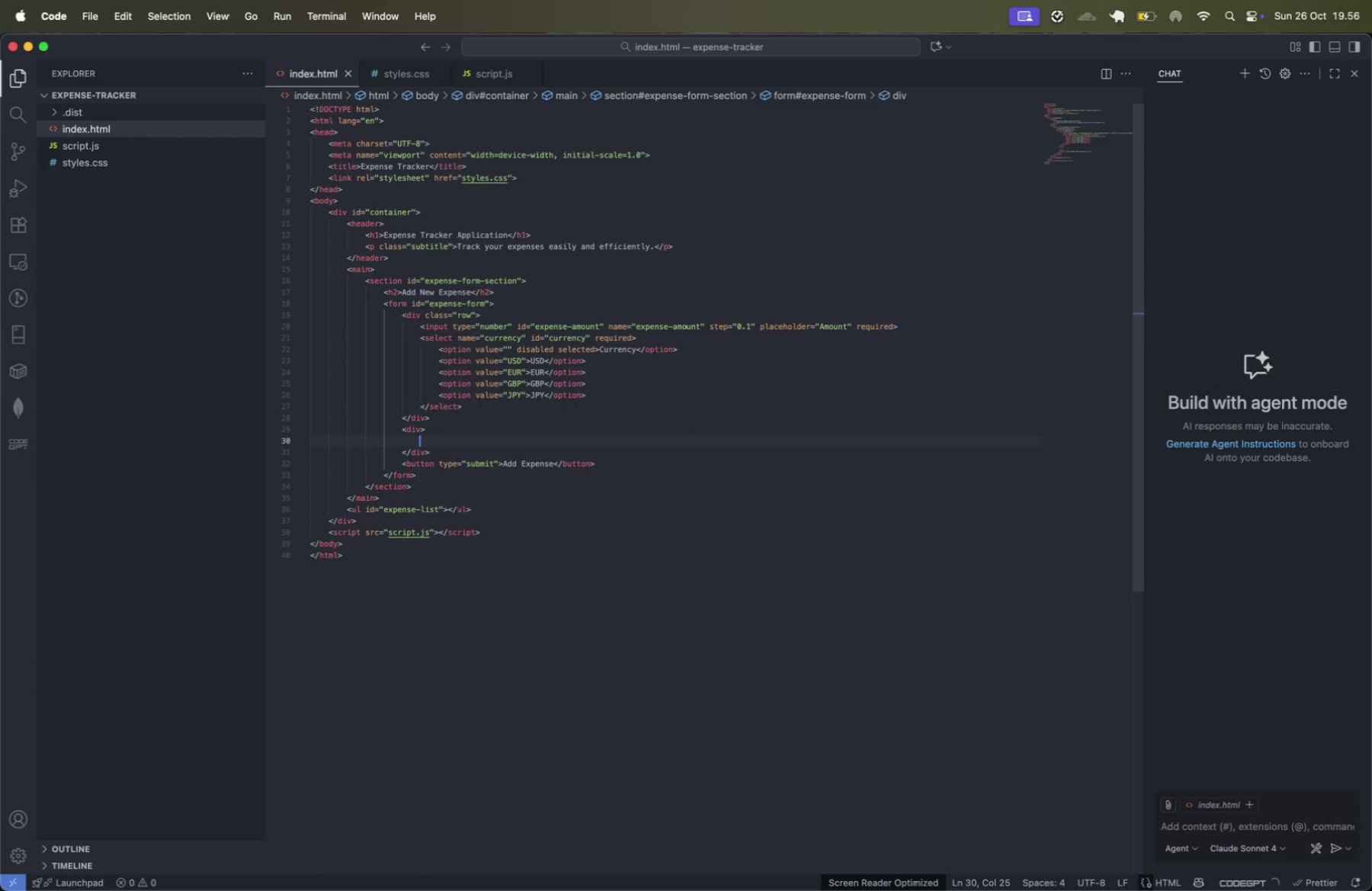 
key(ArrowUp)
 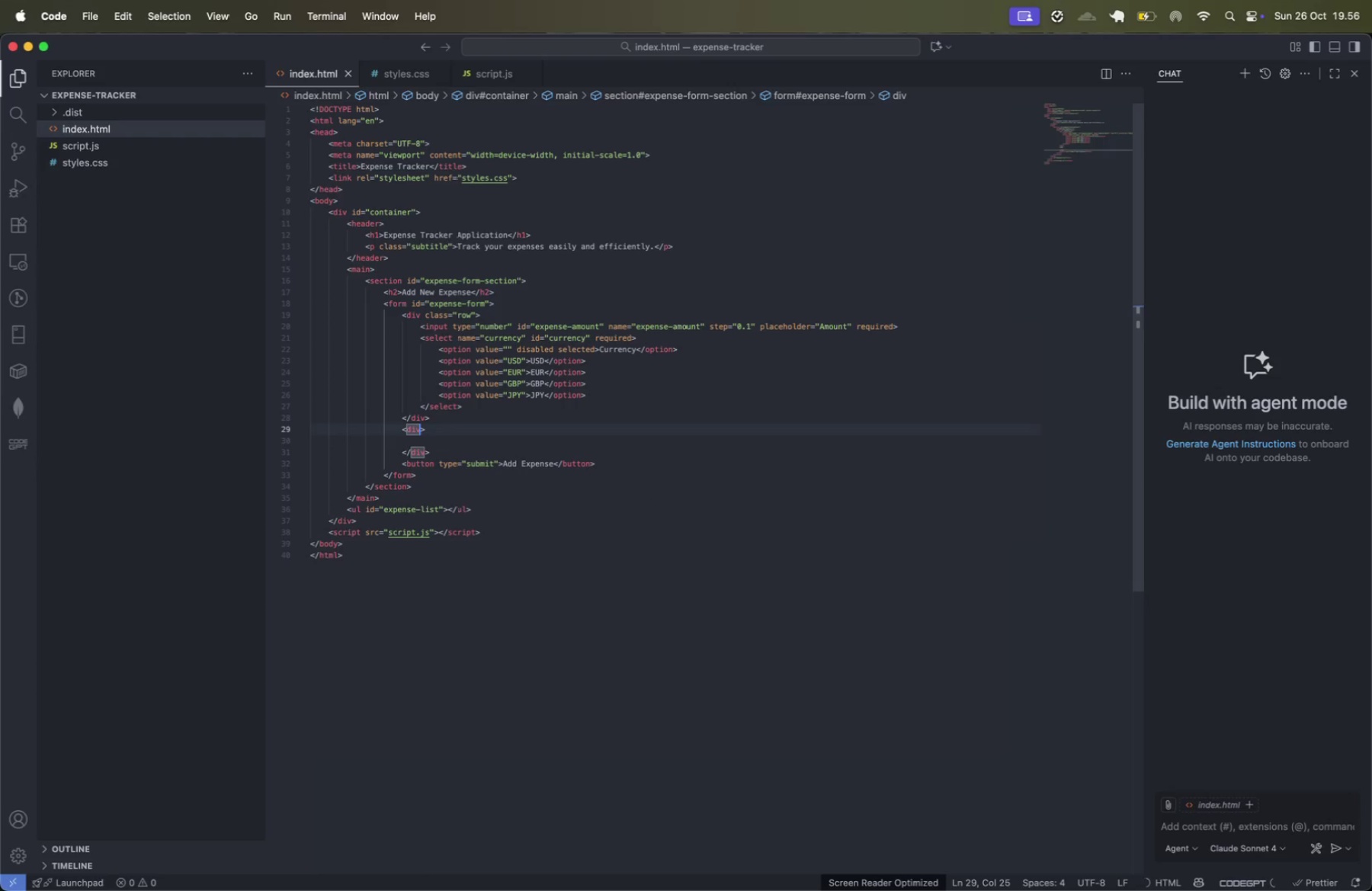 
key(Space)
 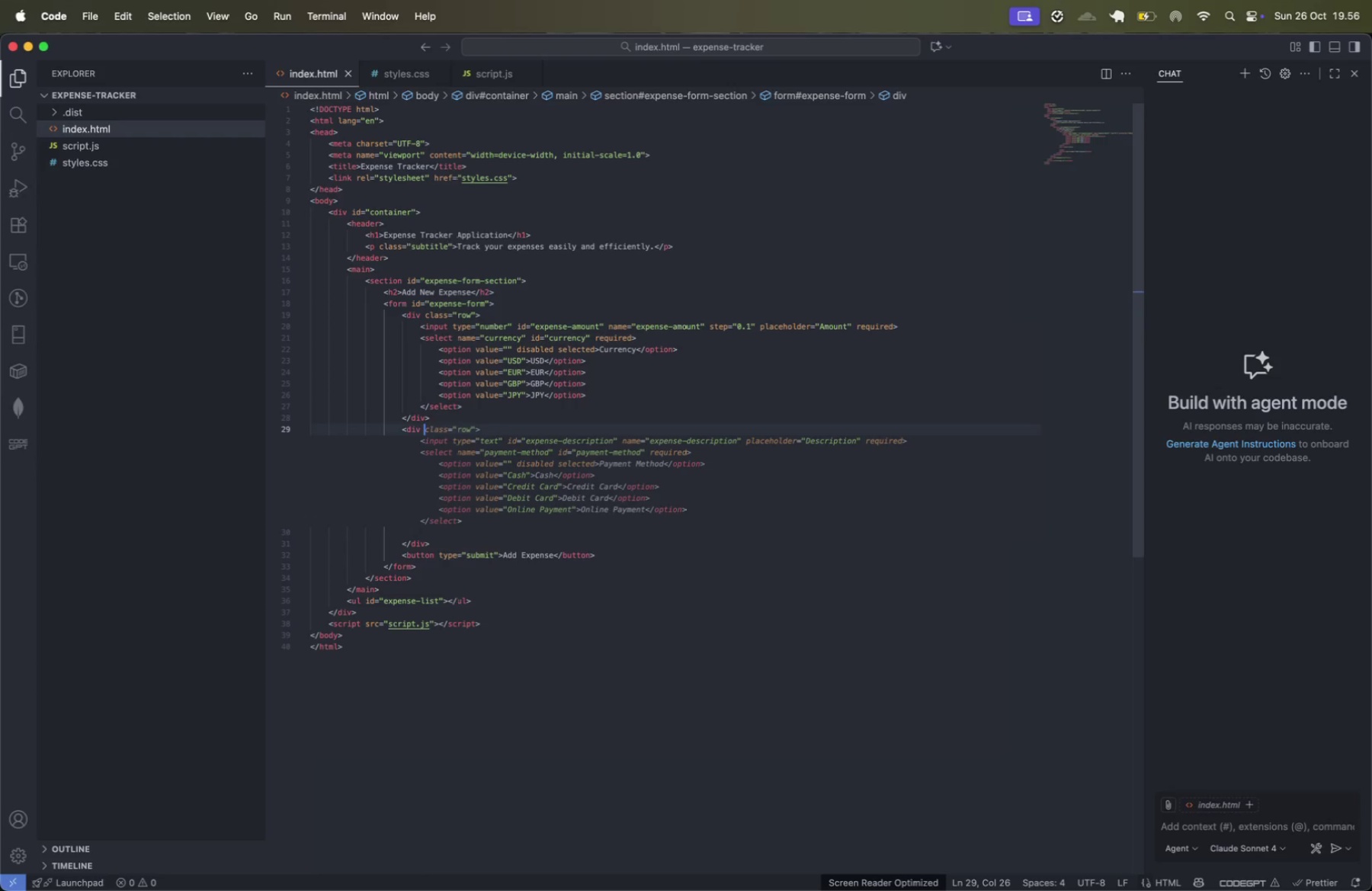 
key(Tab)
 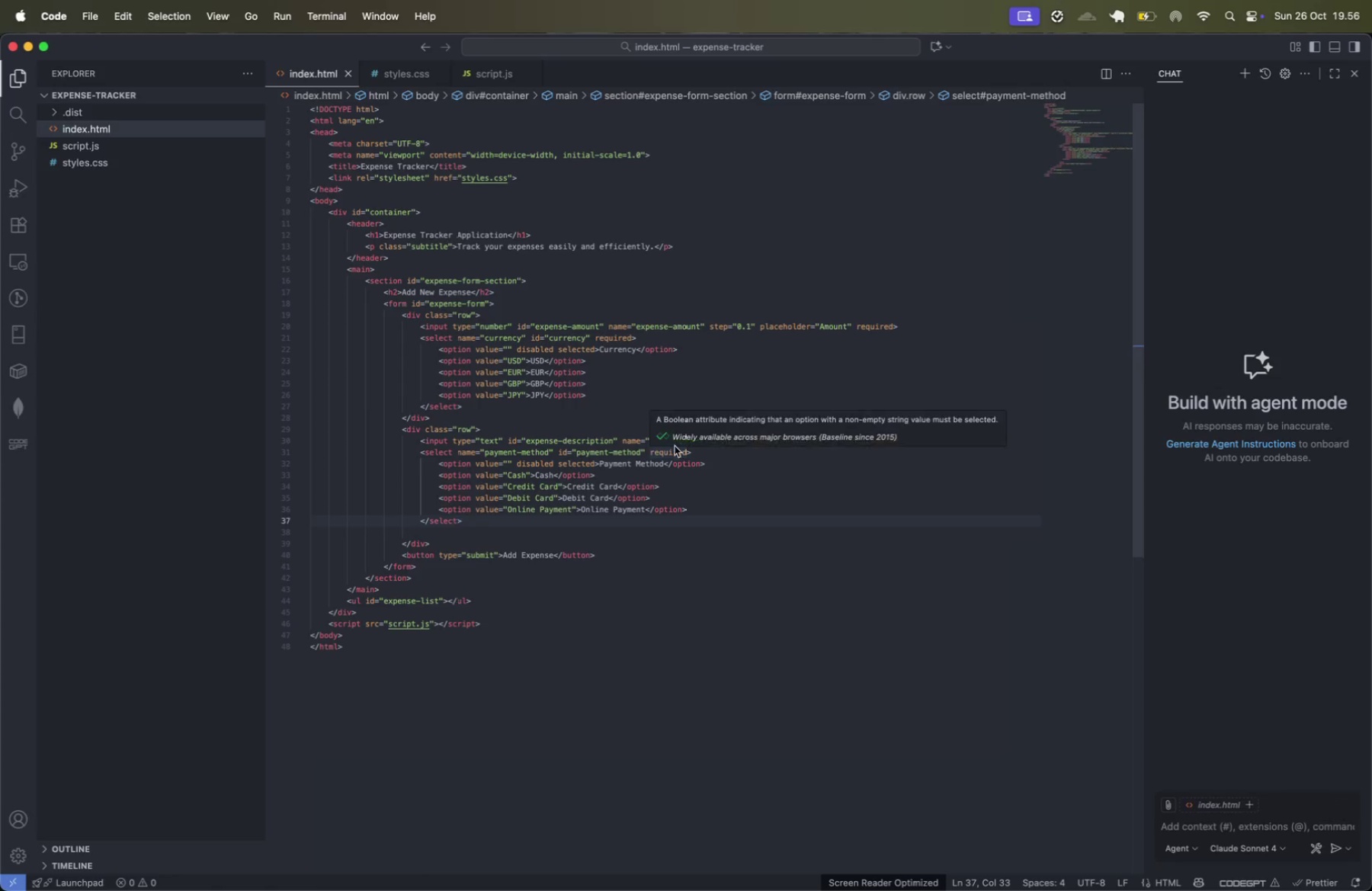 
double_click([772, 486])
 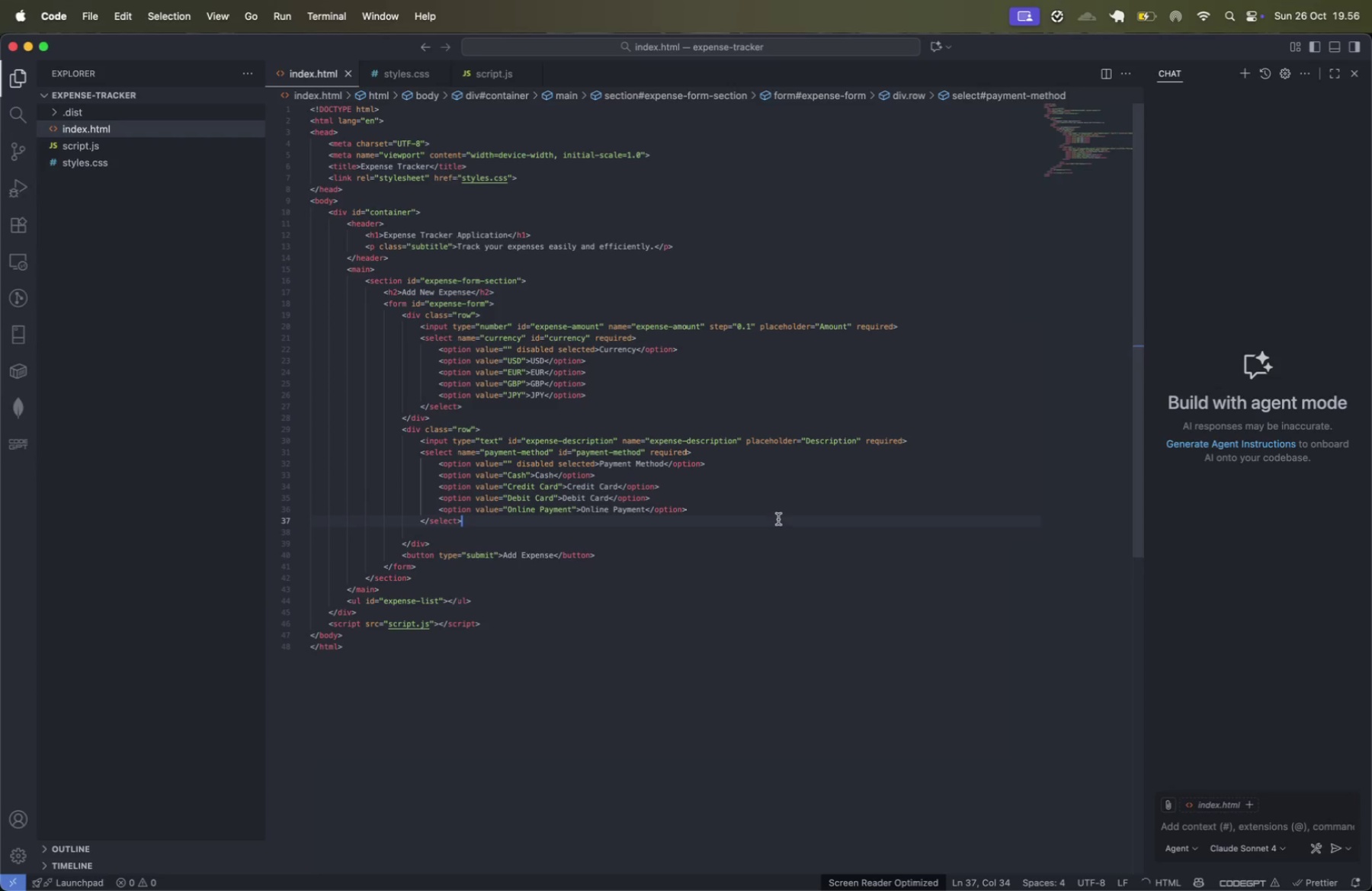 
left_click([778, 527])
 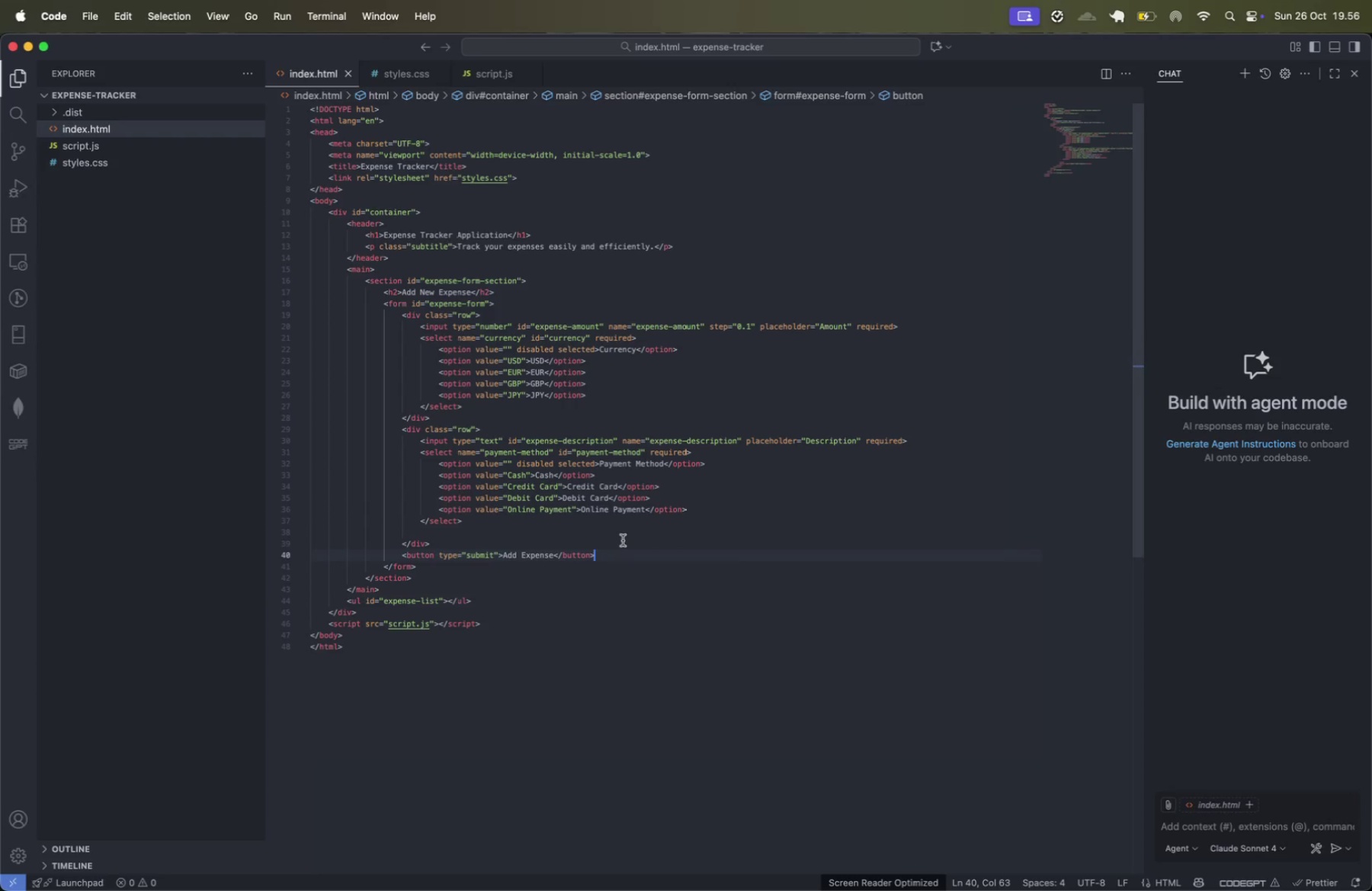 
left_click([602, 520])
 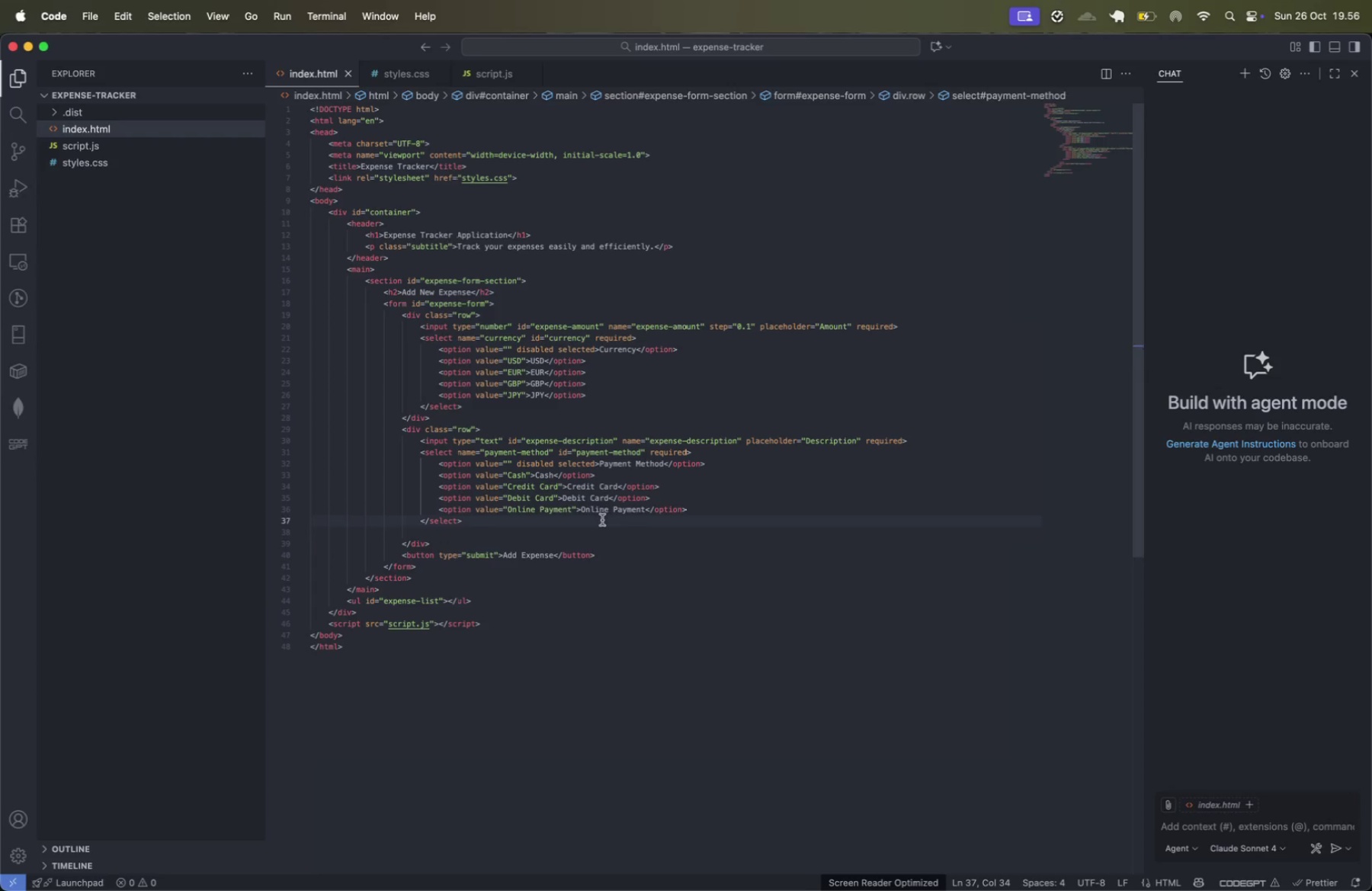 
key(ArrowDown)
 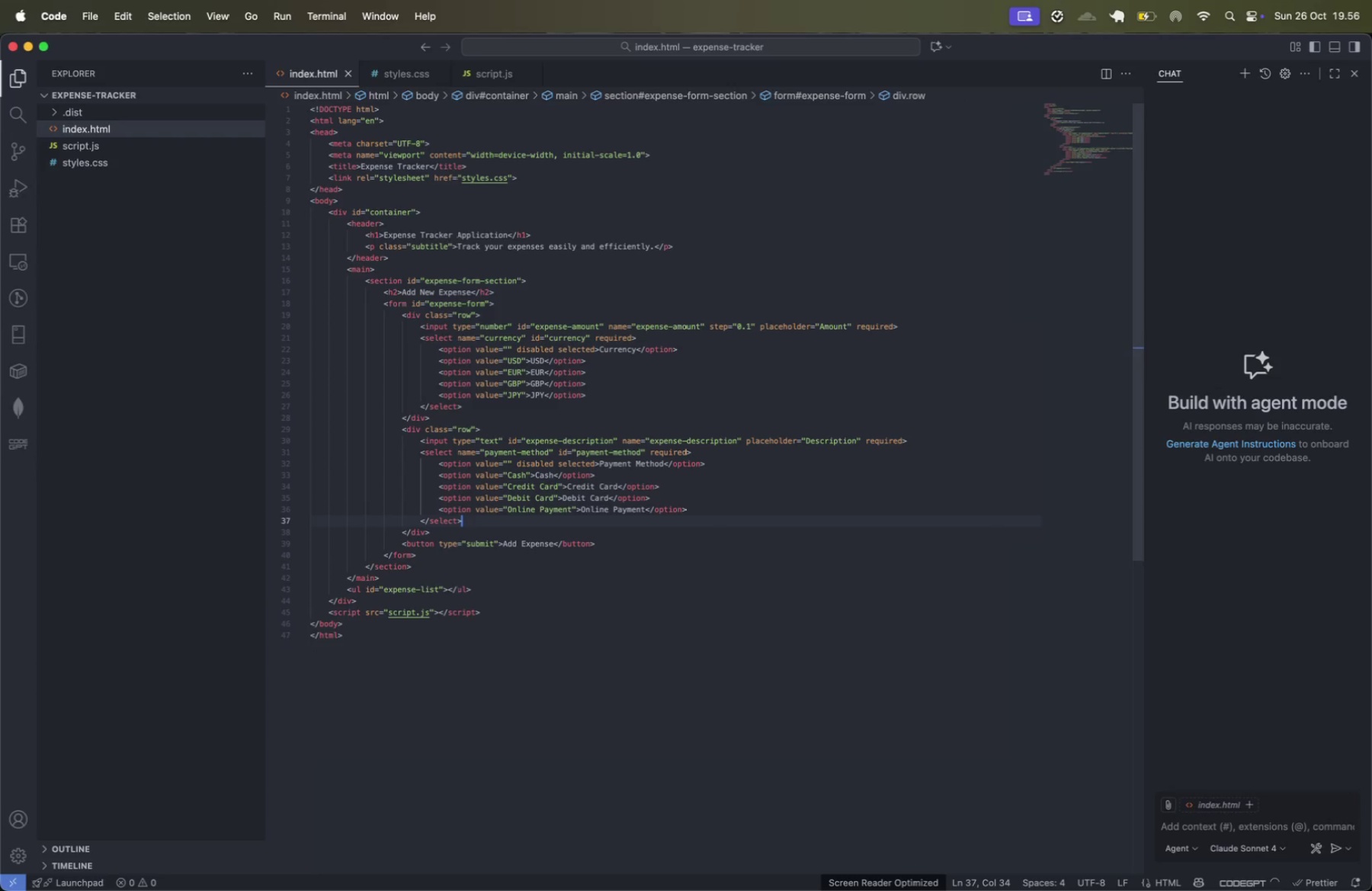 
key(Backspace)
 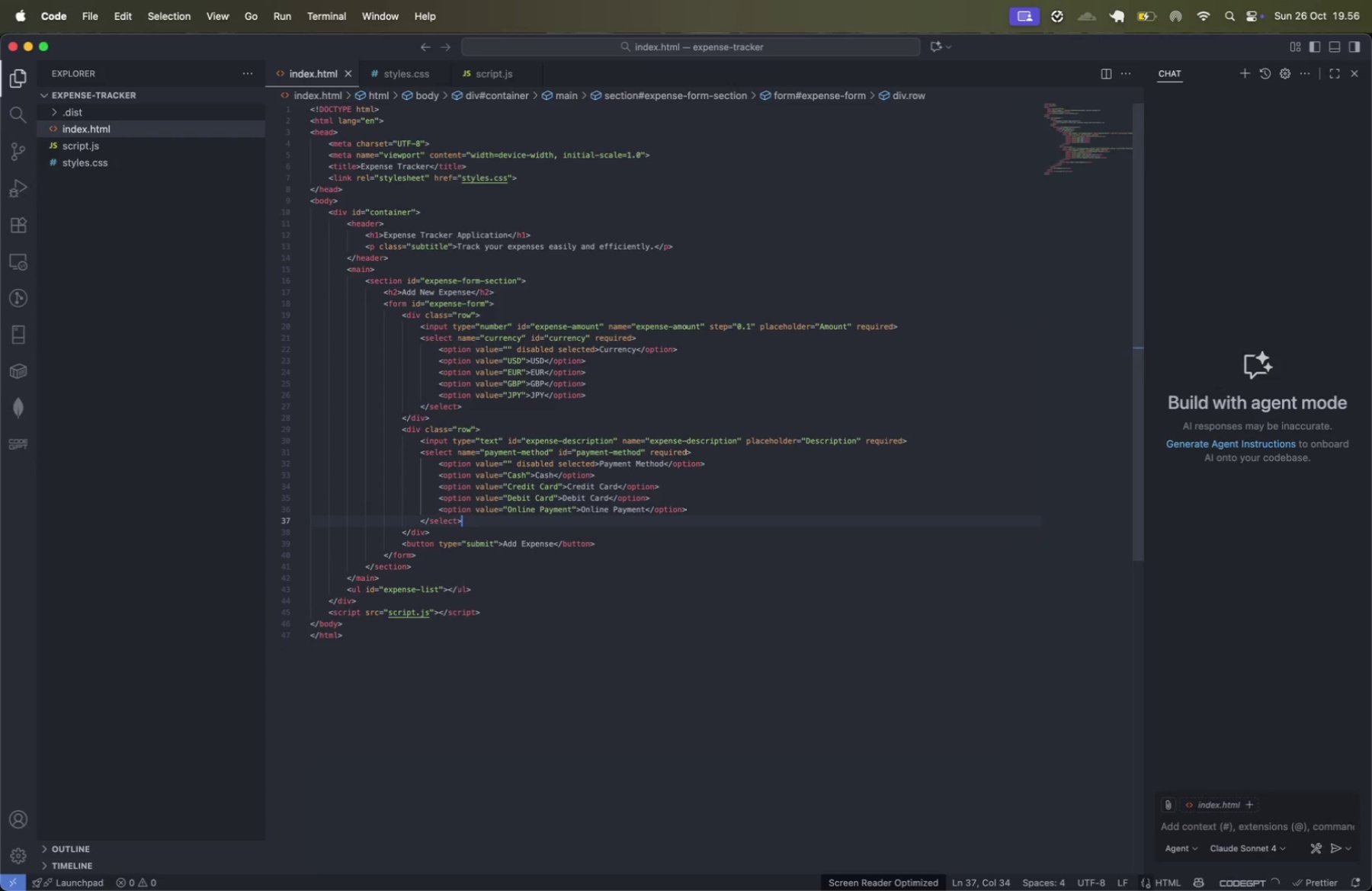 
key(ArrowDown)
 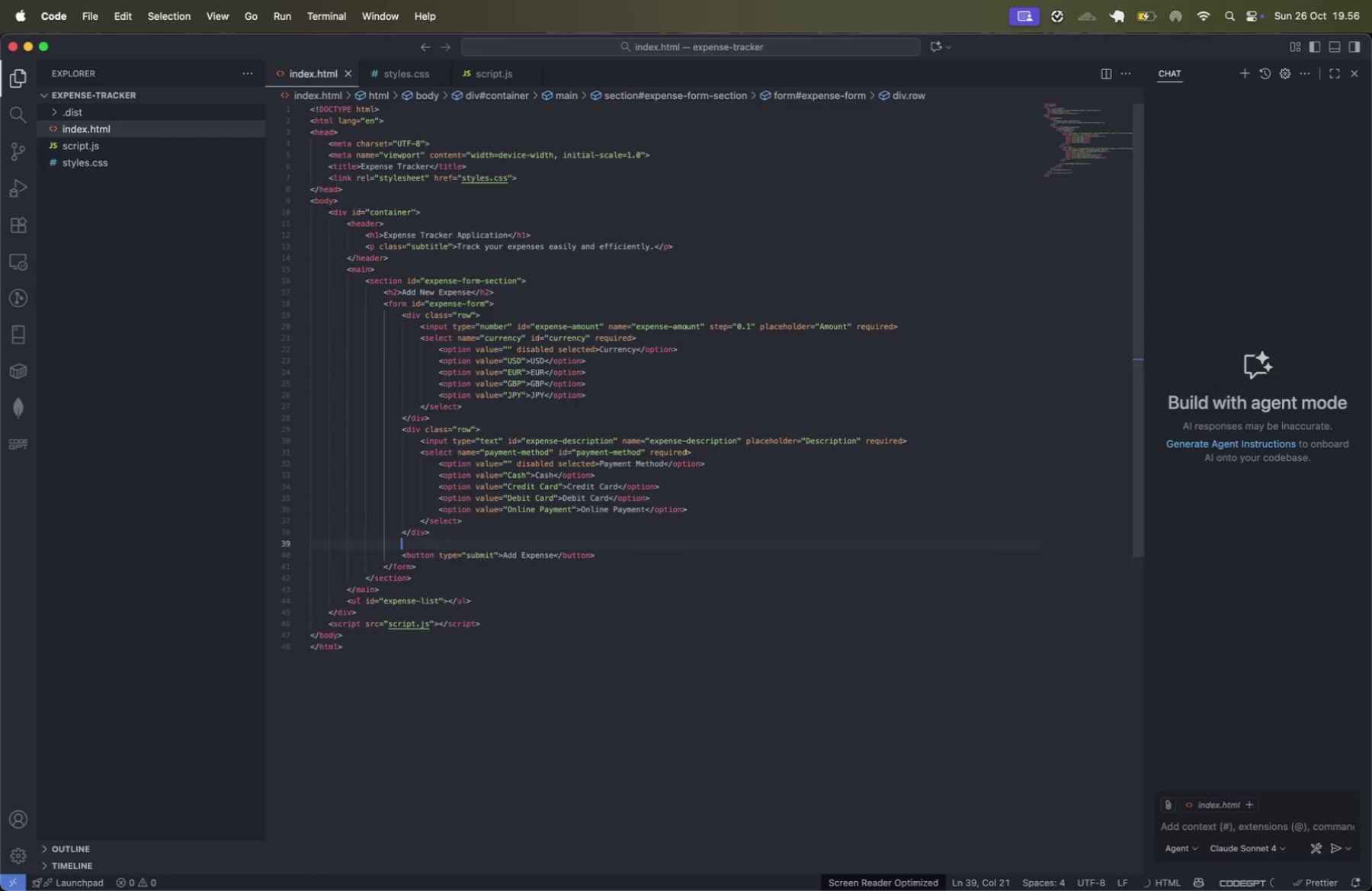 
key(Enter)
 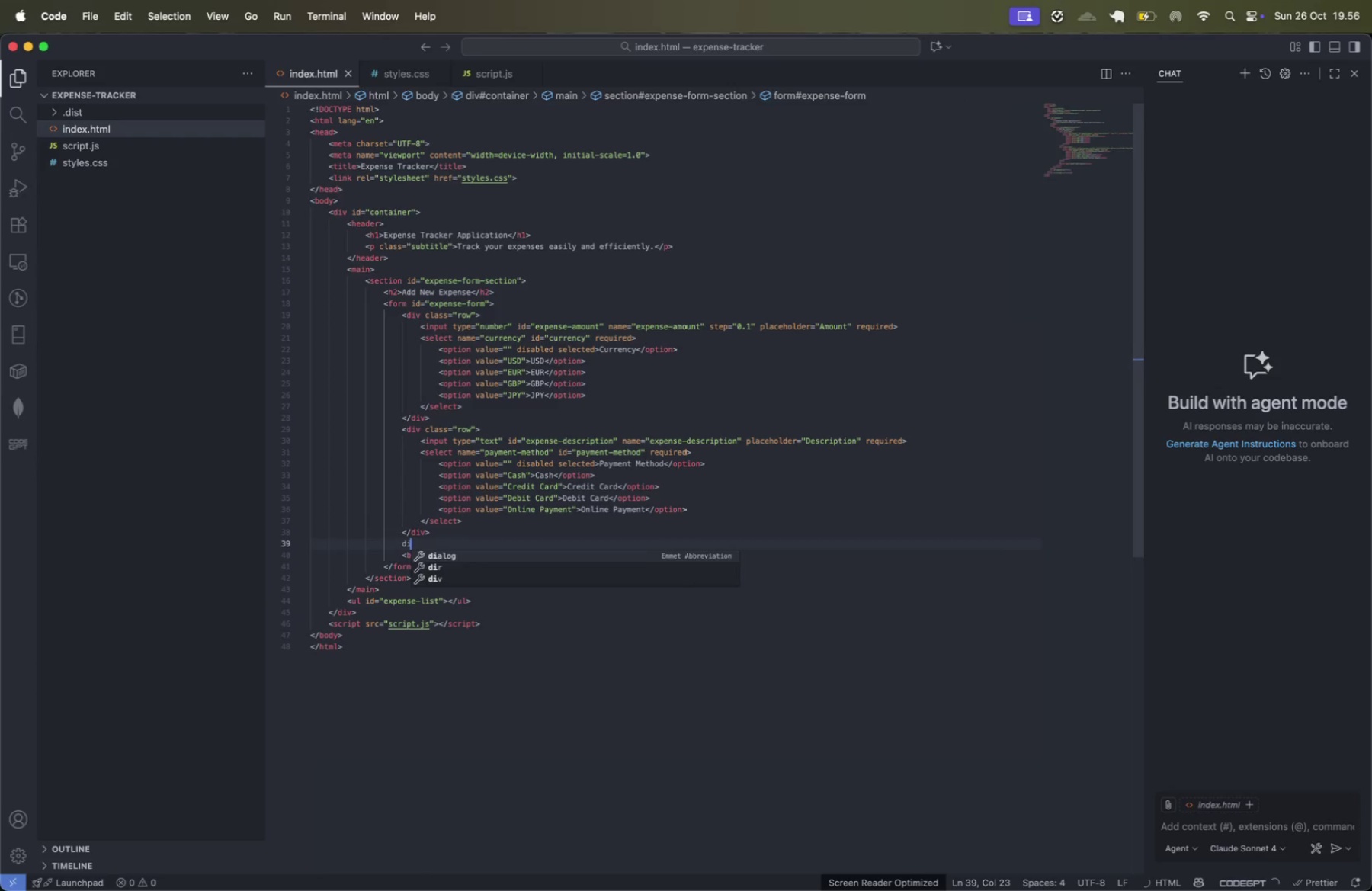 
type(div)
 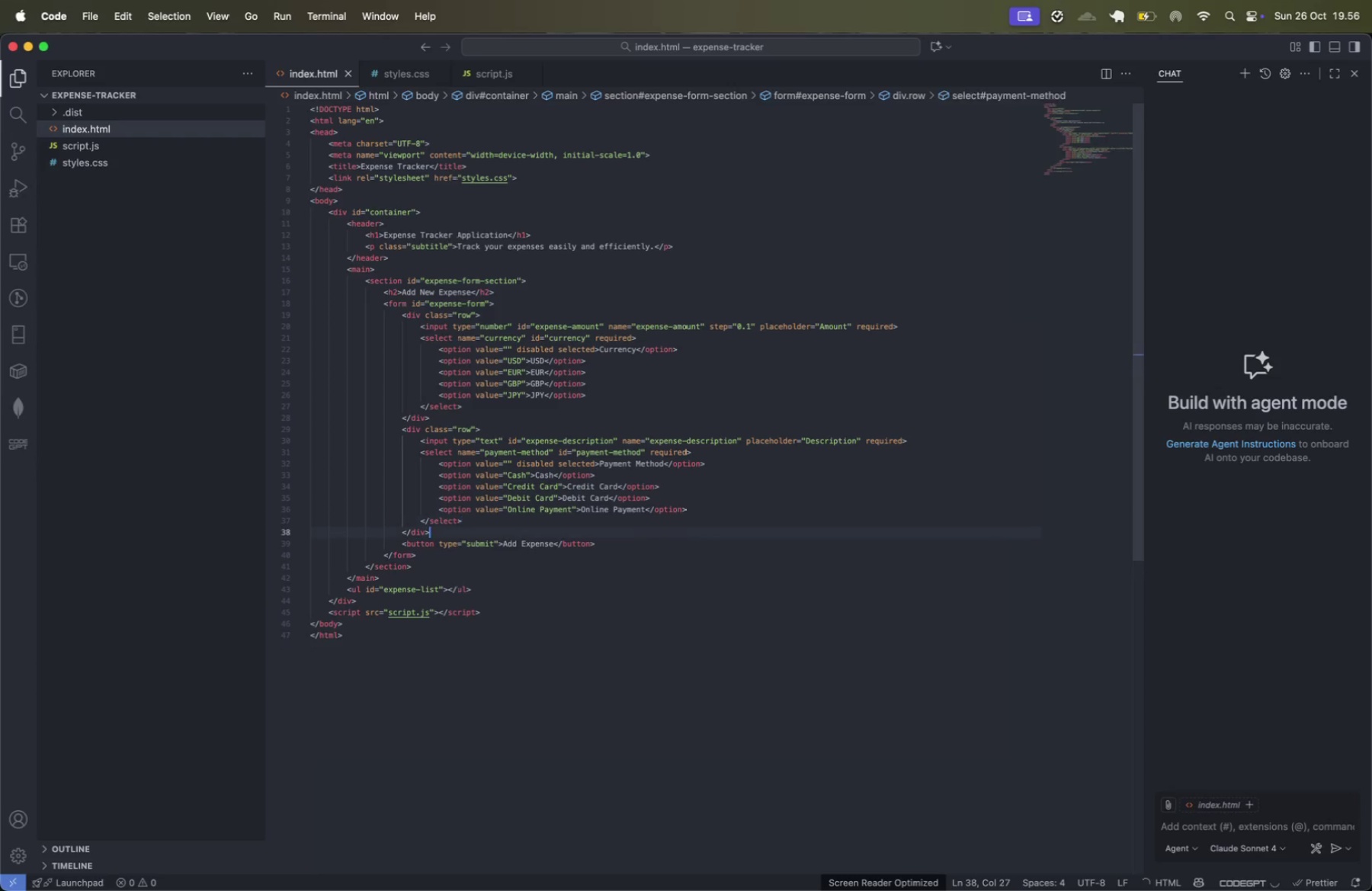 
key(Enter)
 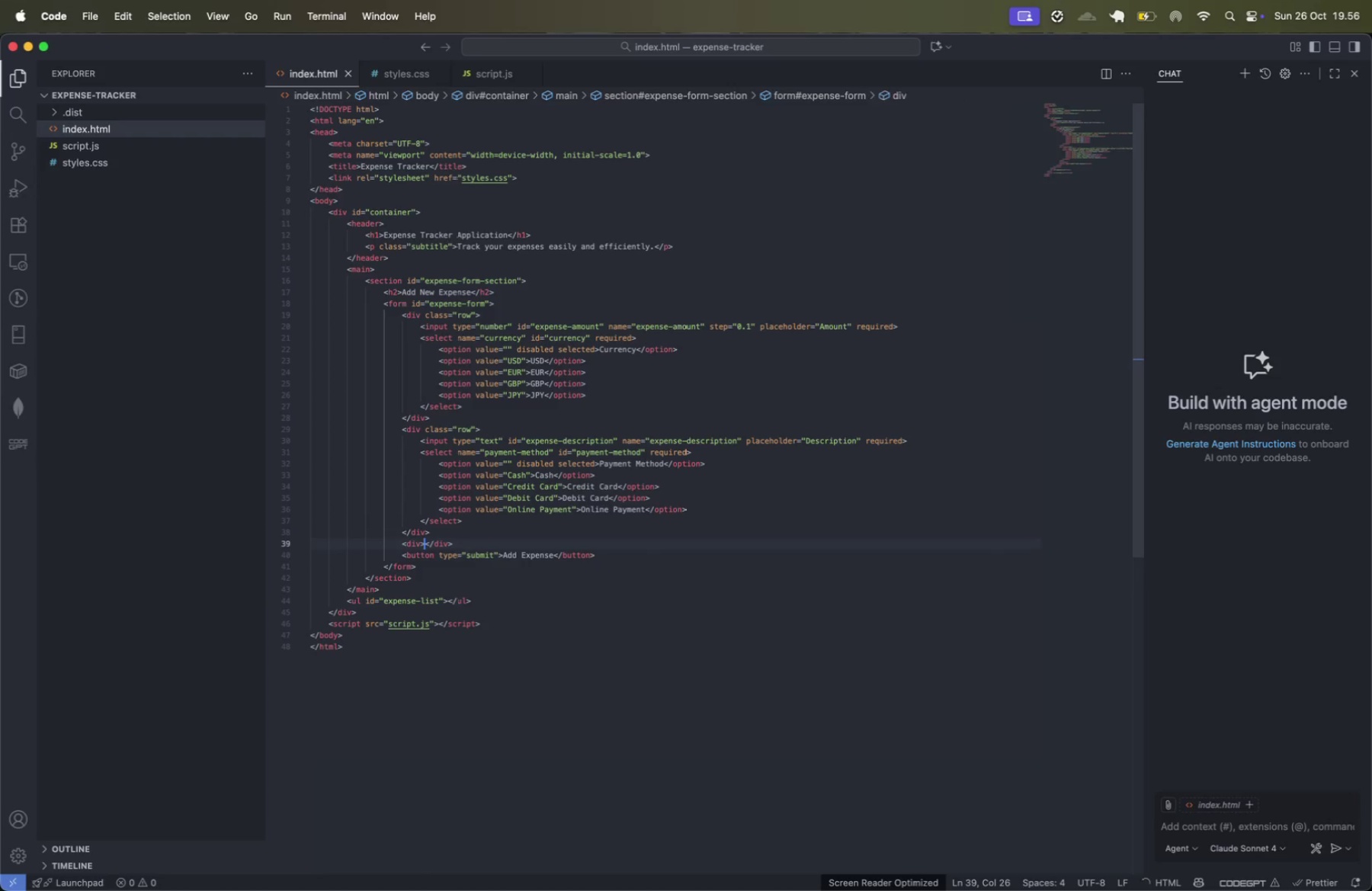 
key(Enter)
 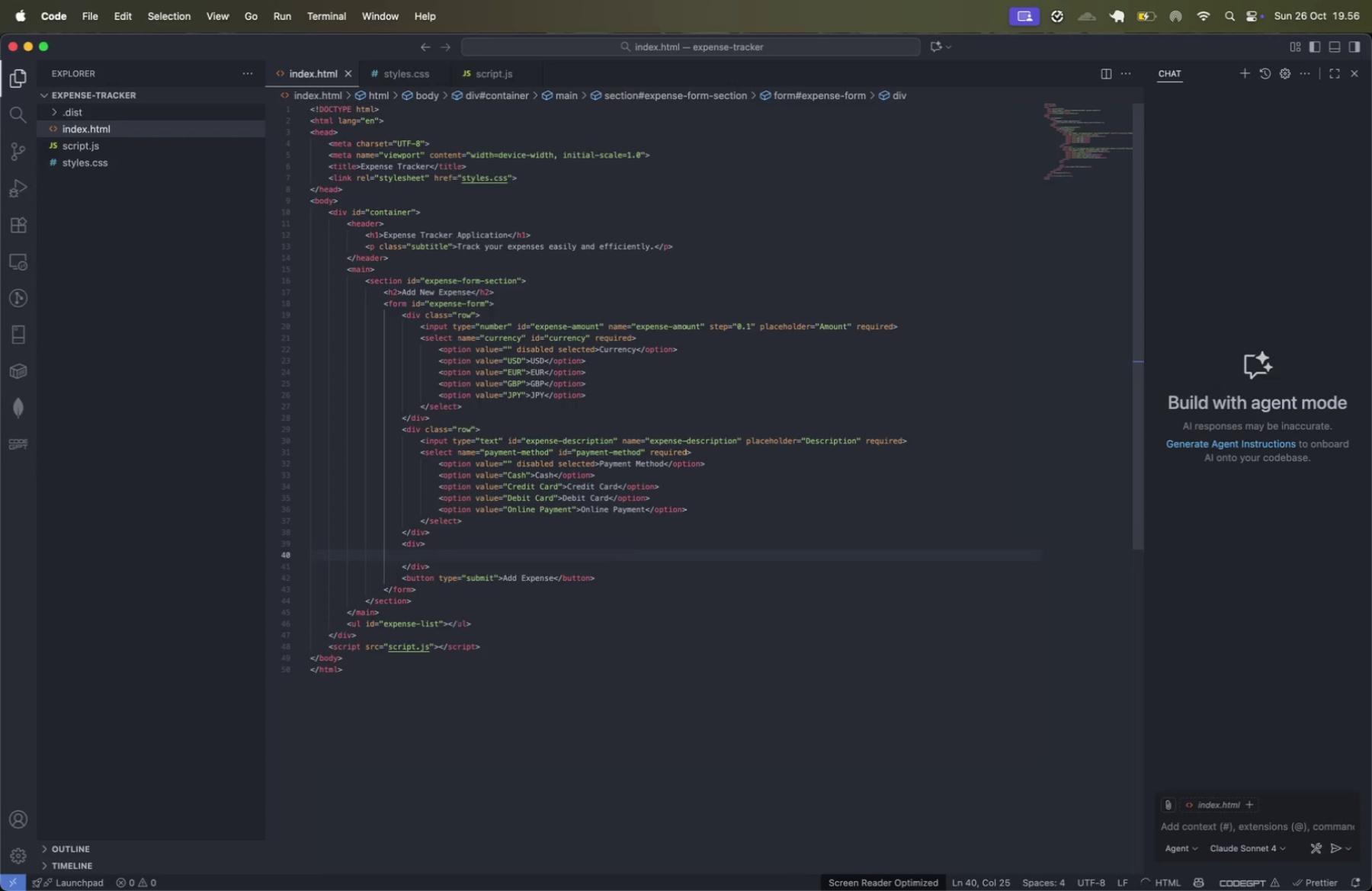 
key(ArrowUp)
 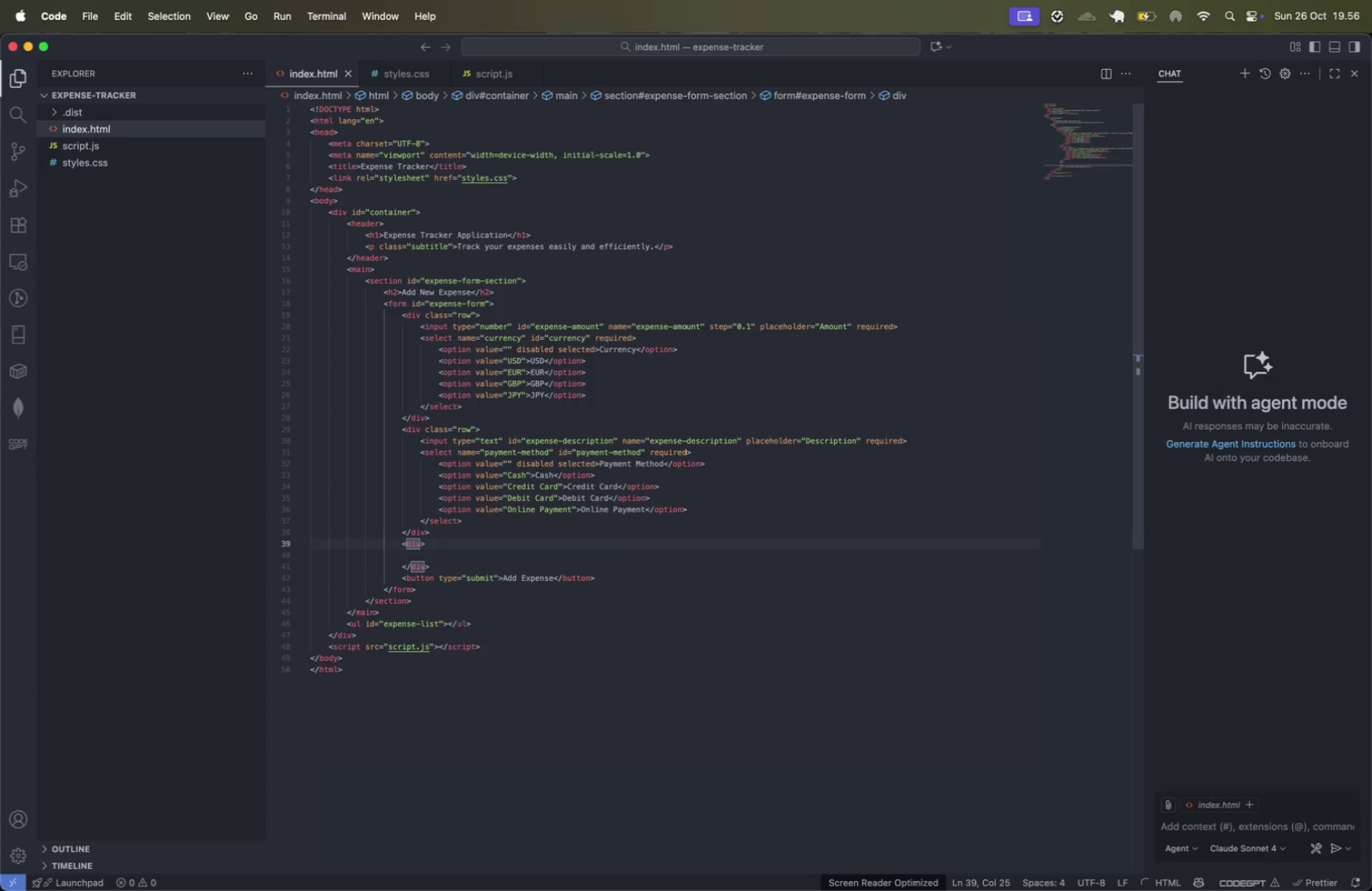 
key(Space)
 